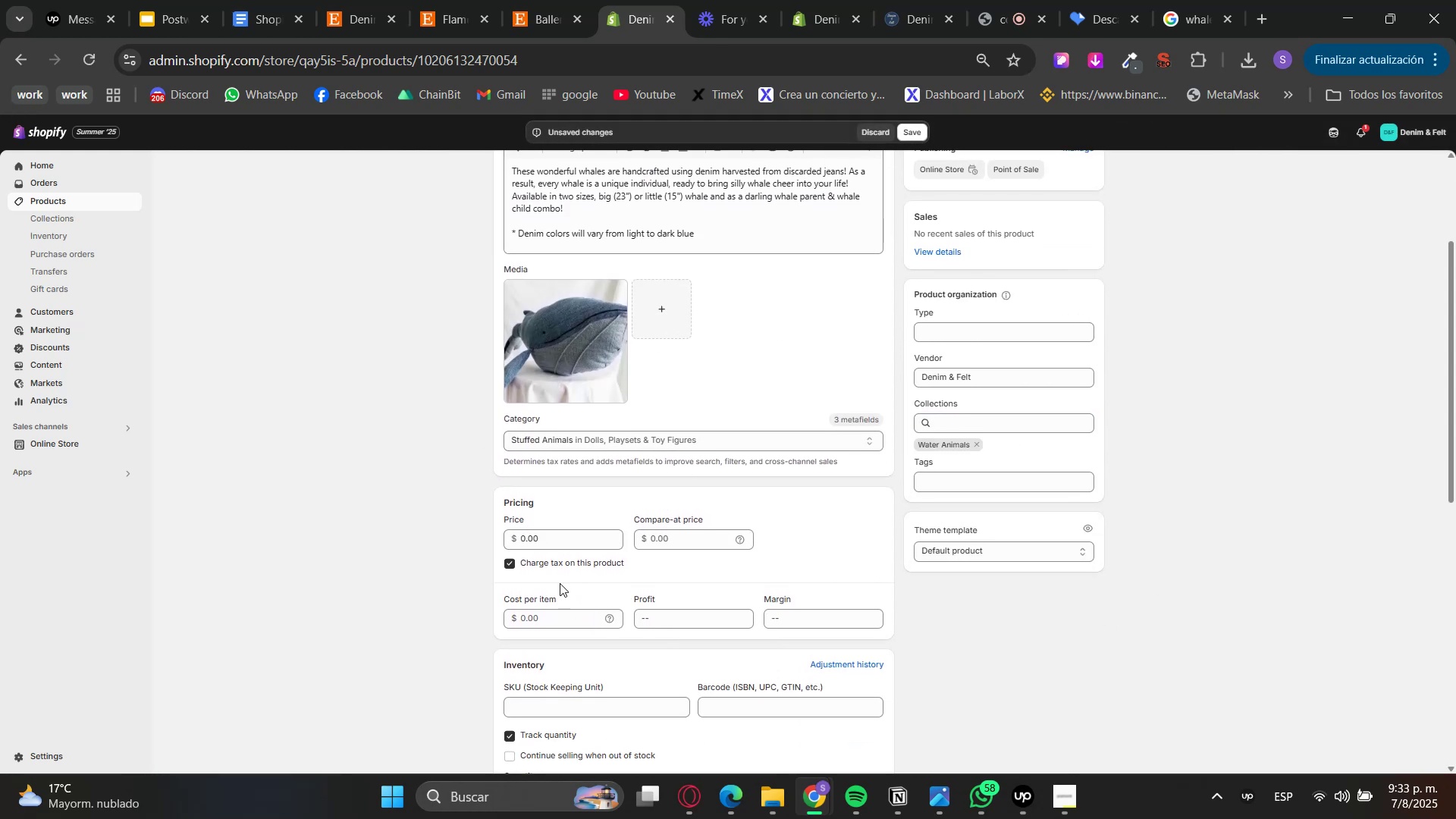 
left_click_drag(start_coordinate=[553, 536], to_coordinate=[522, 536])
 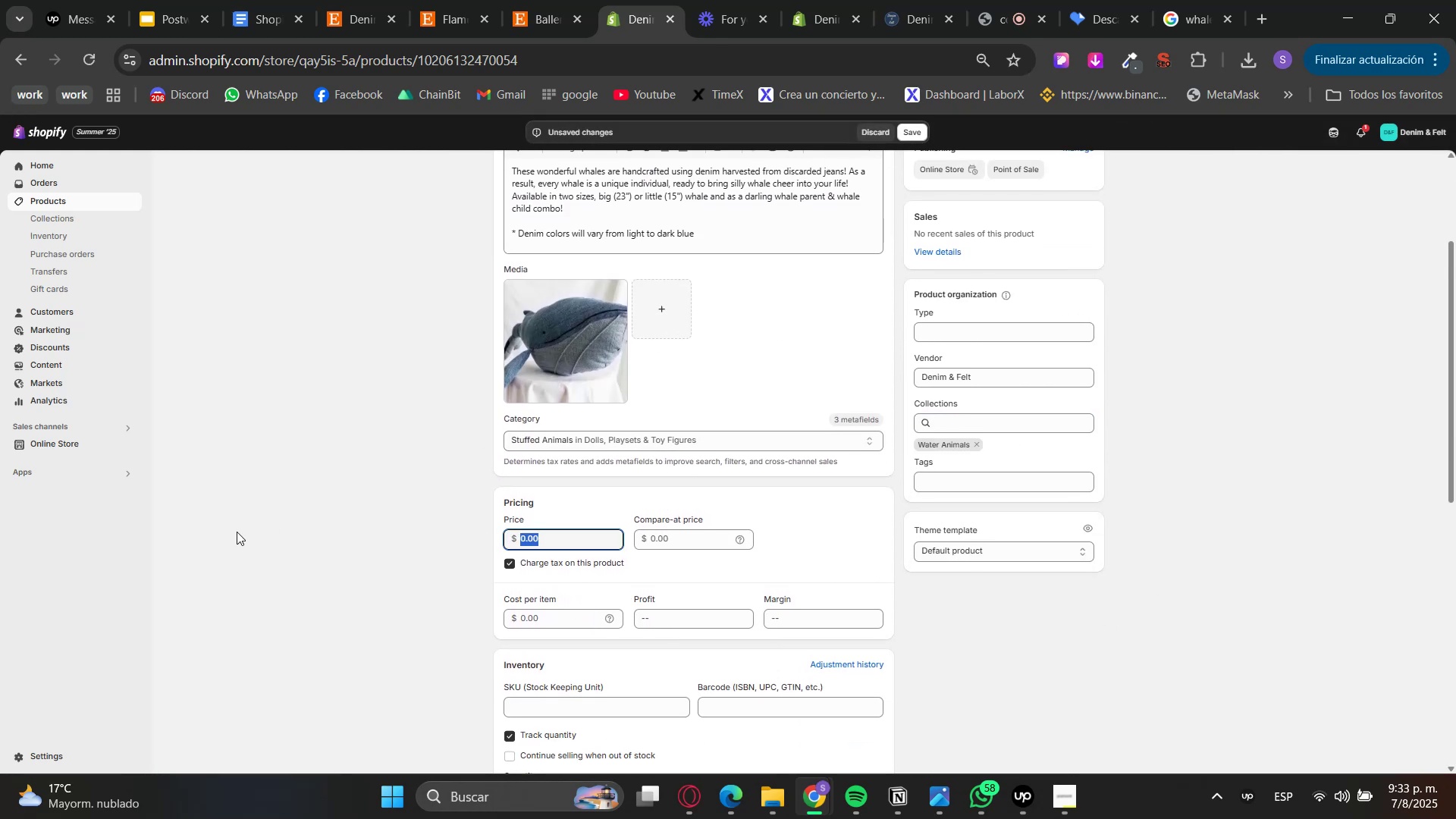 
key(Numpad3)
 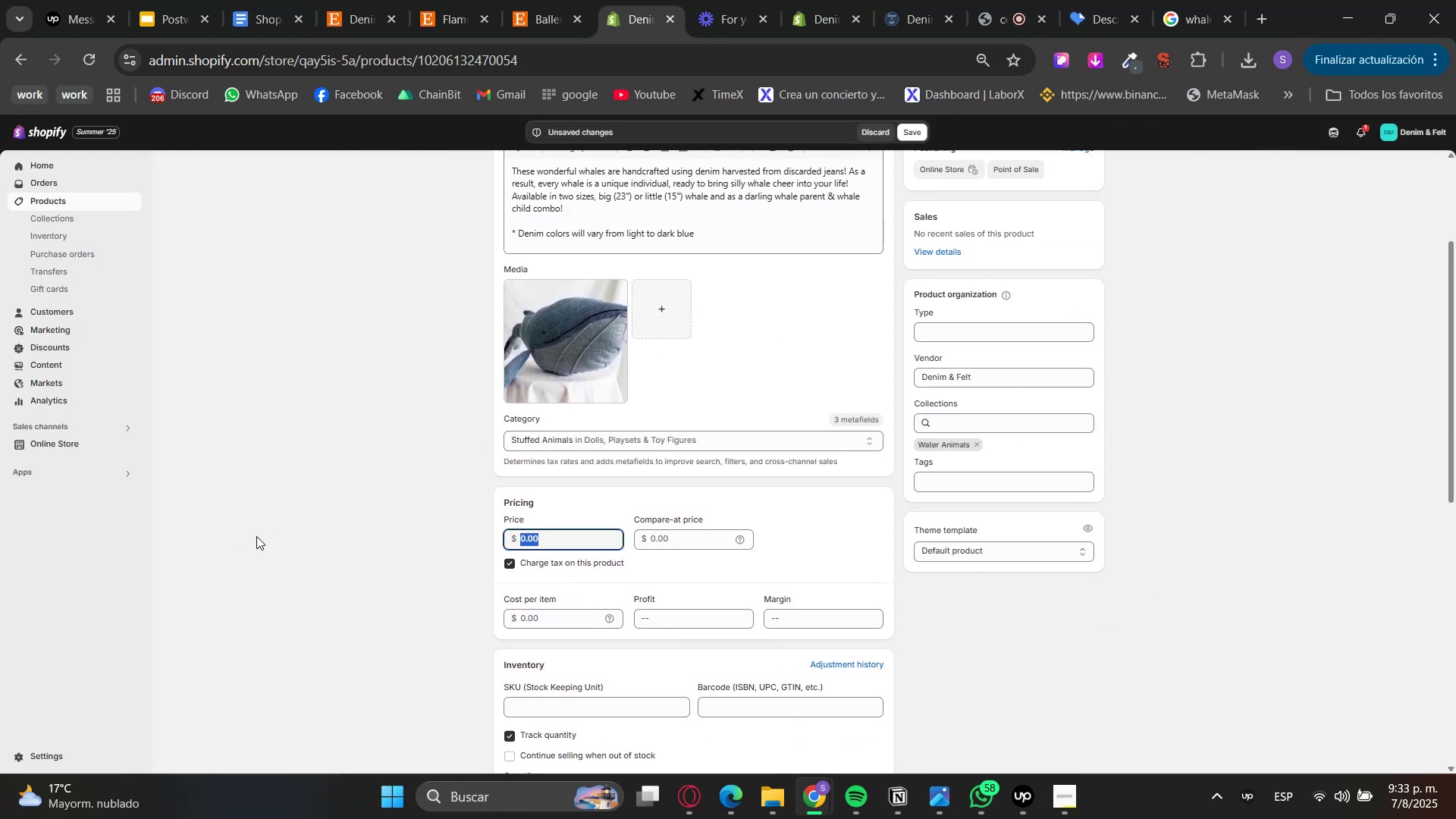 
key(Numpad8)
 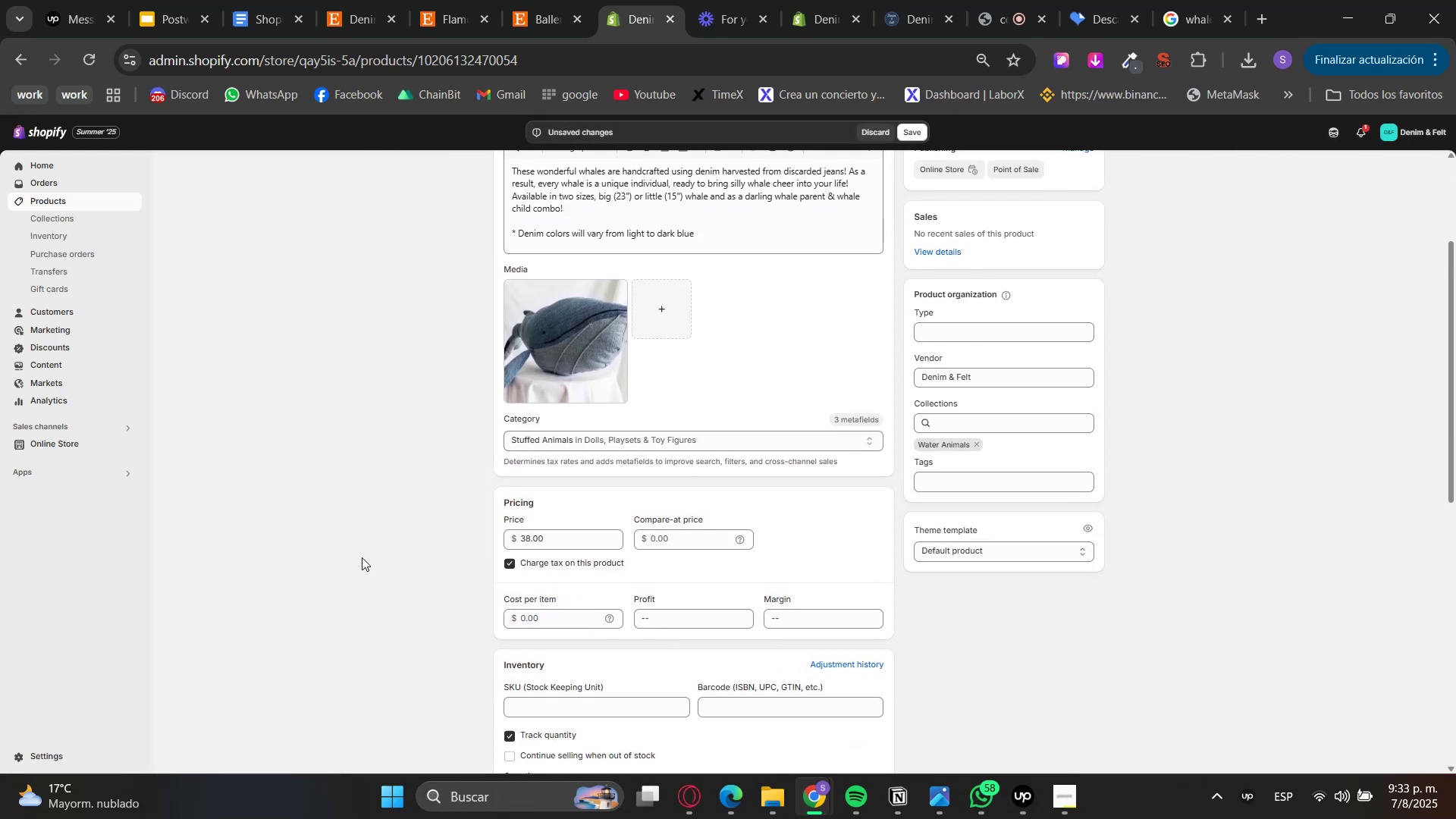 
scroll: coordinate [382, 537], scroll_direction: down, amount: 5.0
 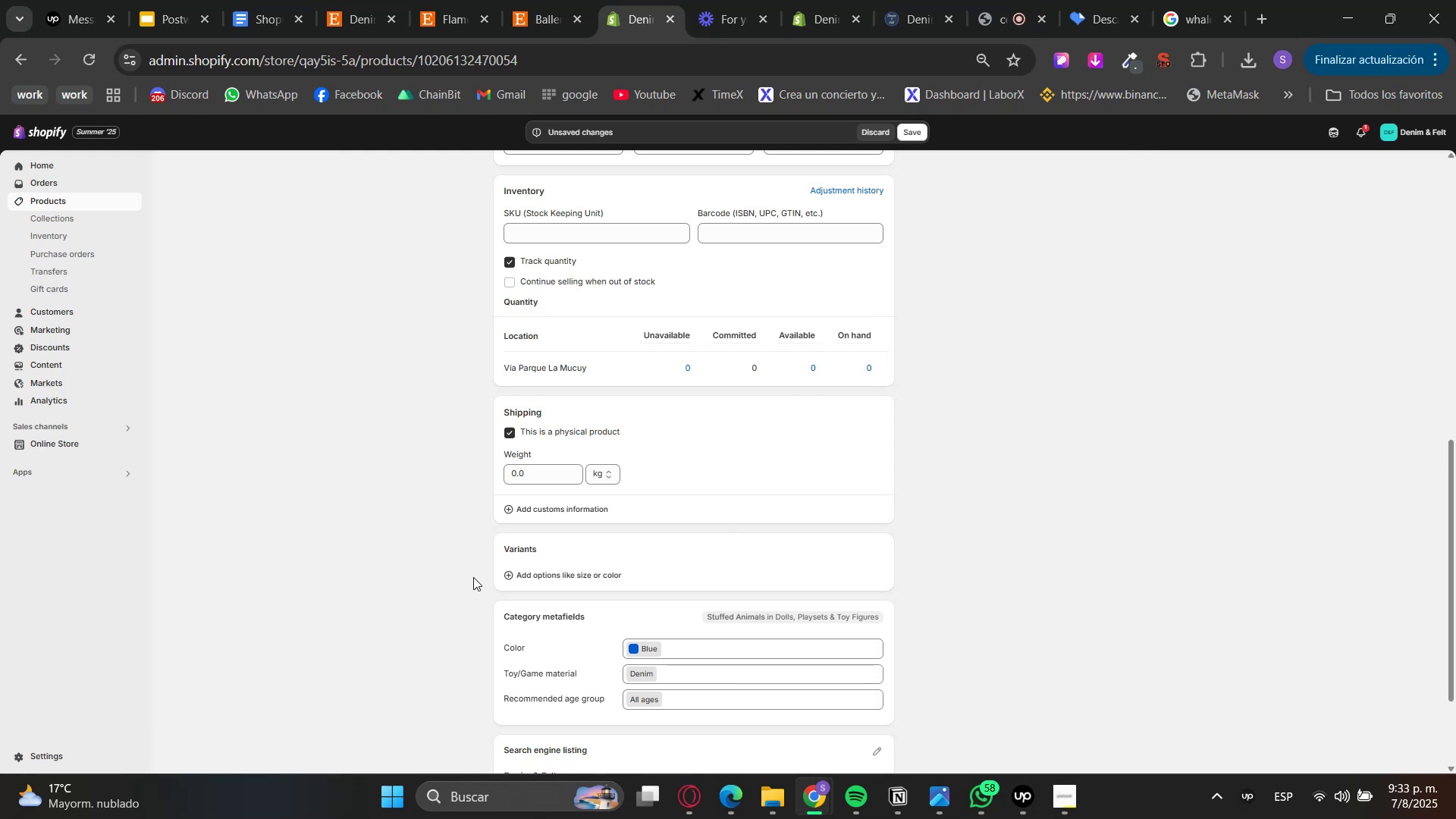 
left_click([519, 576])
 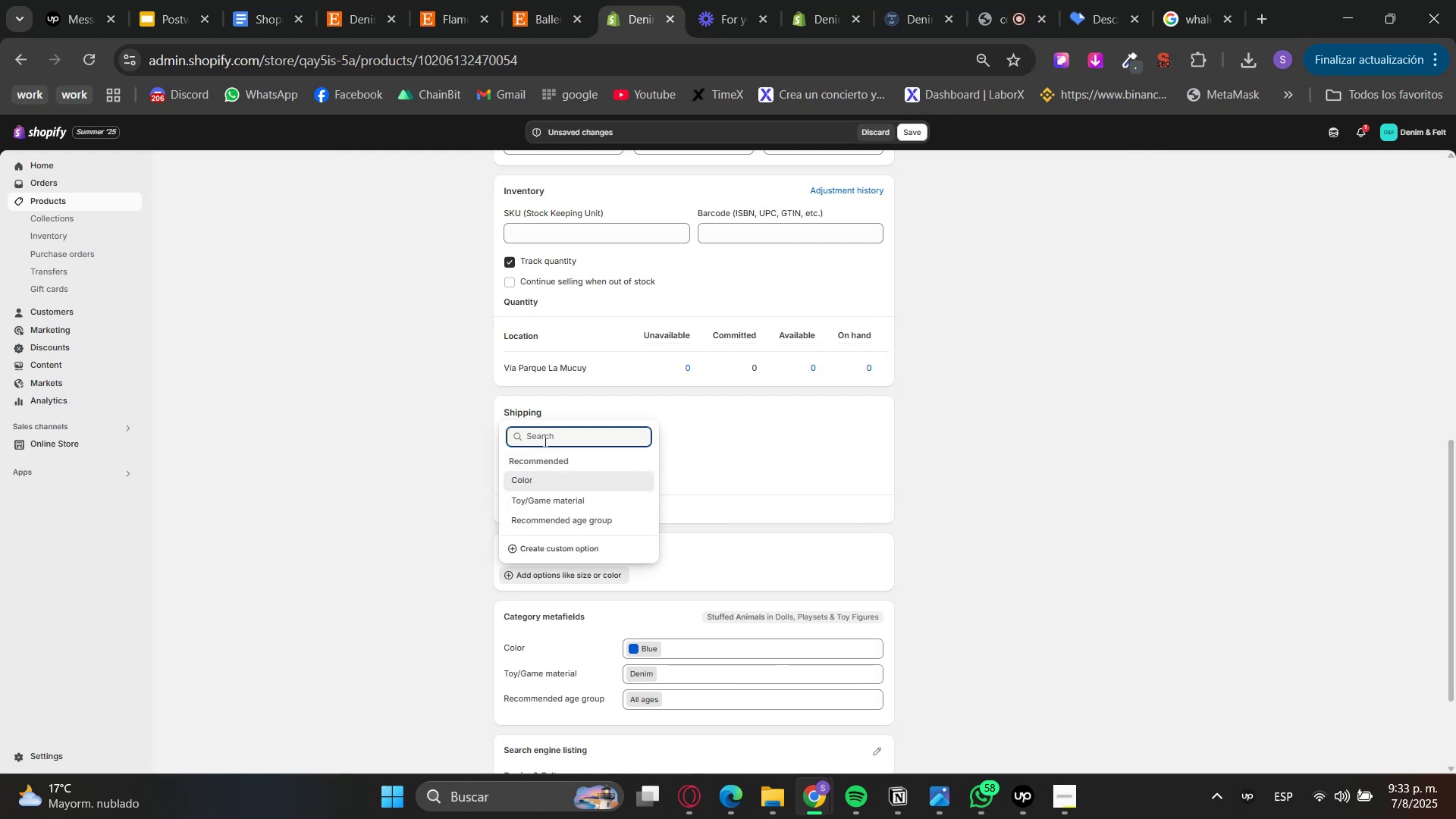 
left_click([529, 0])
 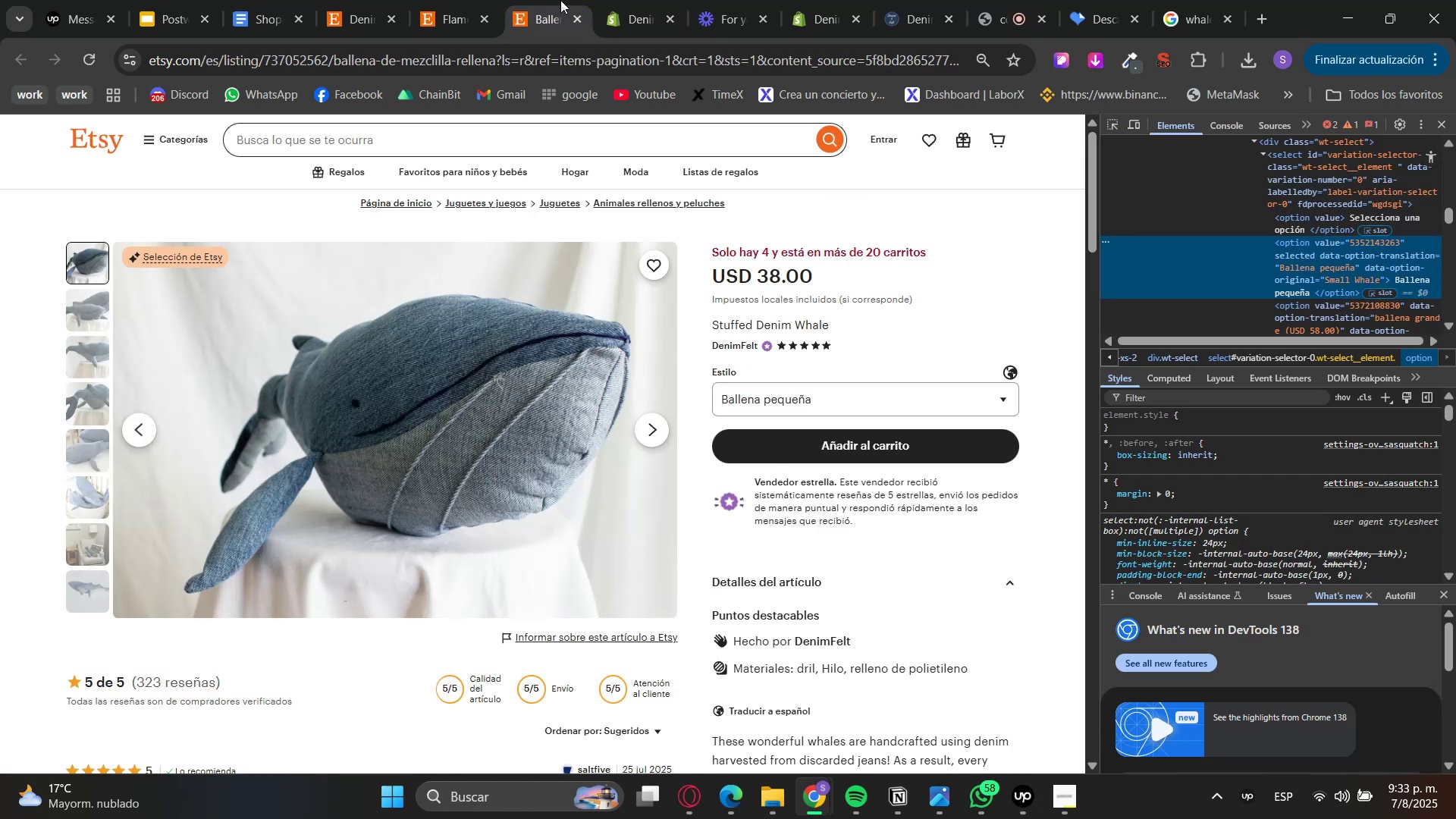 
left_click([632, 0])
 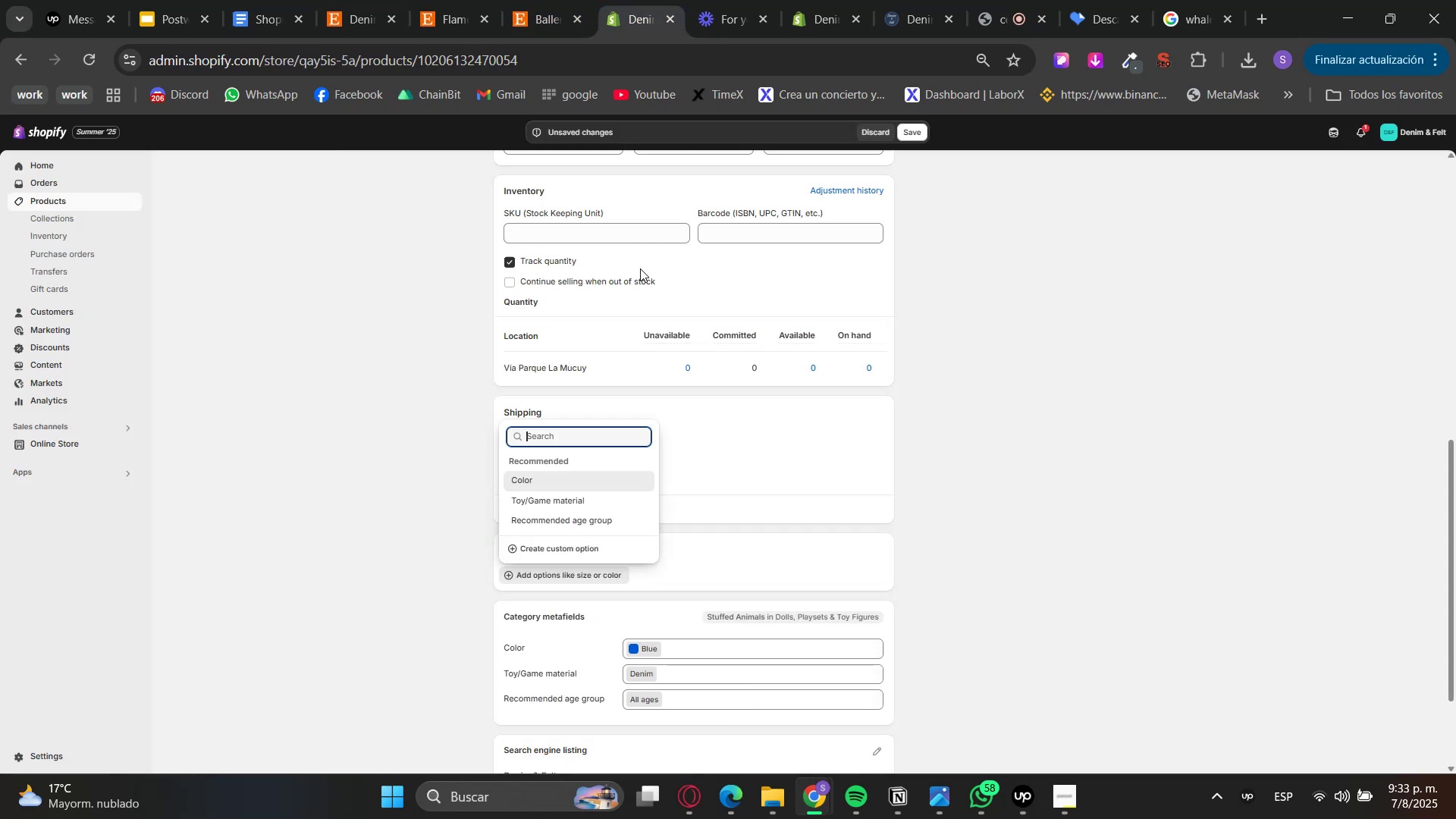 
type(Style)
 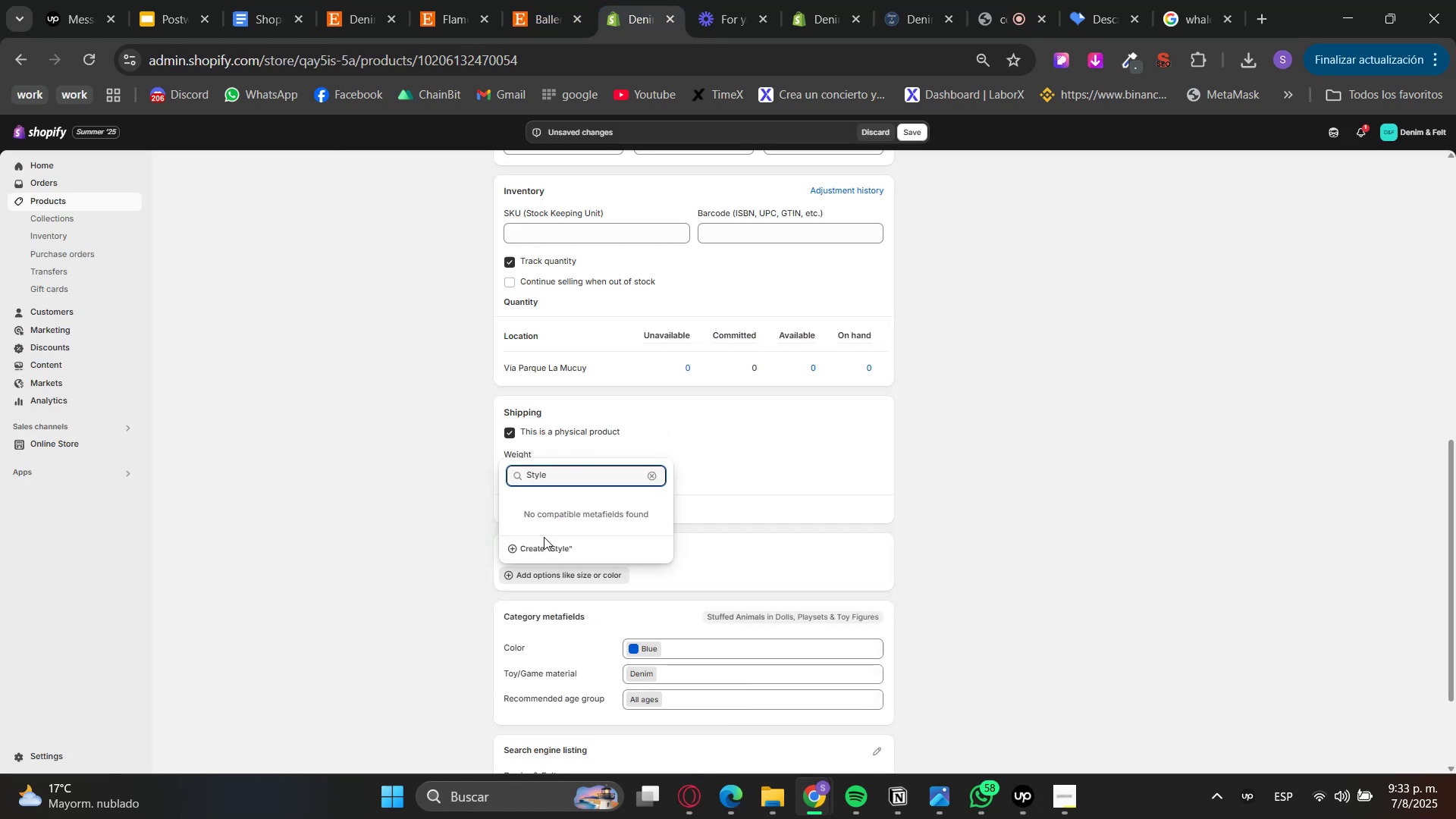 
left_click([556, 555])
 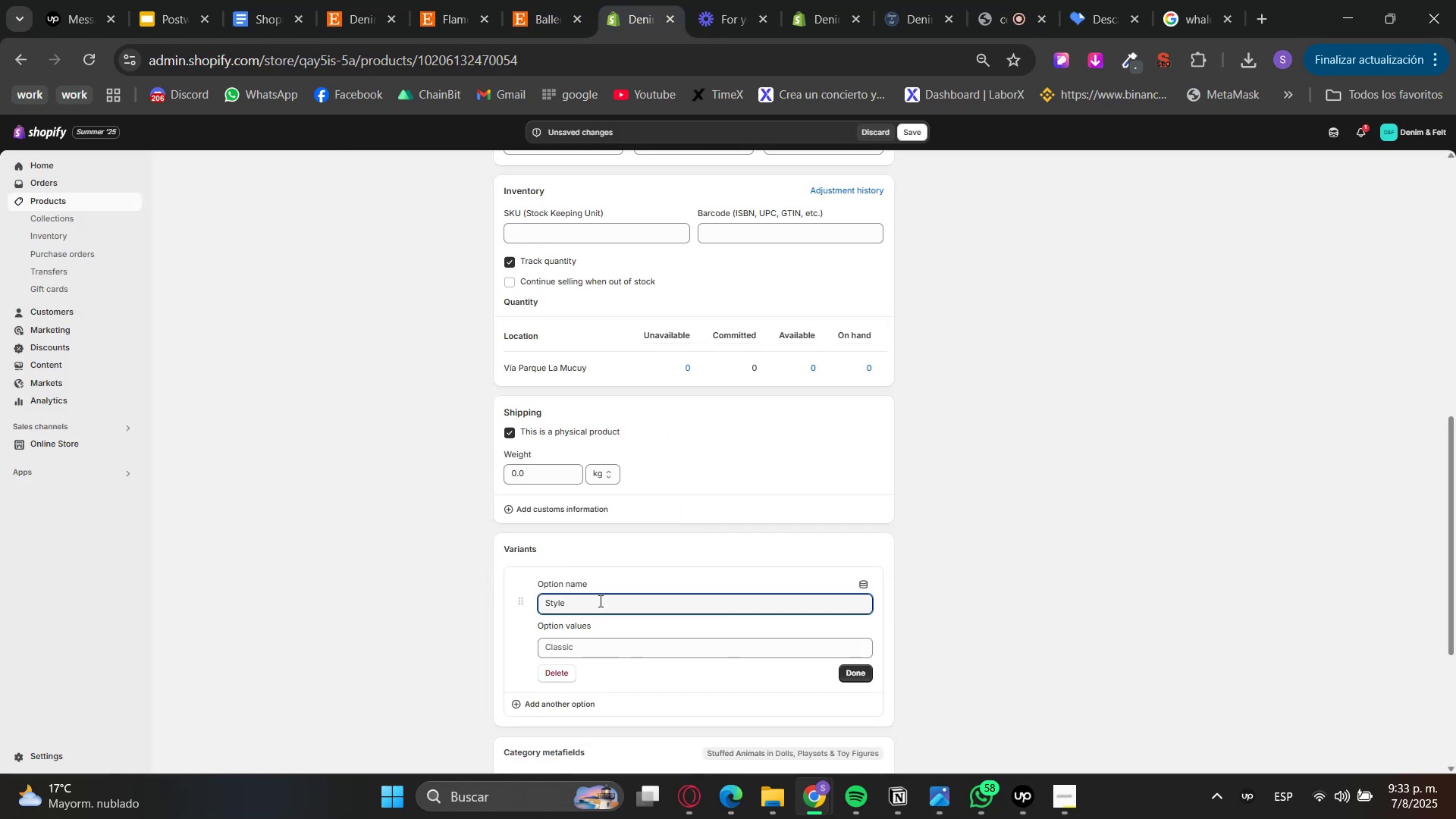 
left_click([600, 649])
 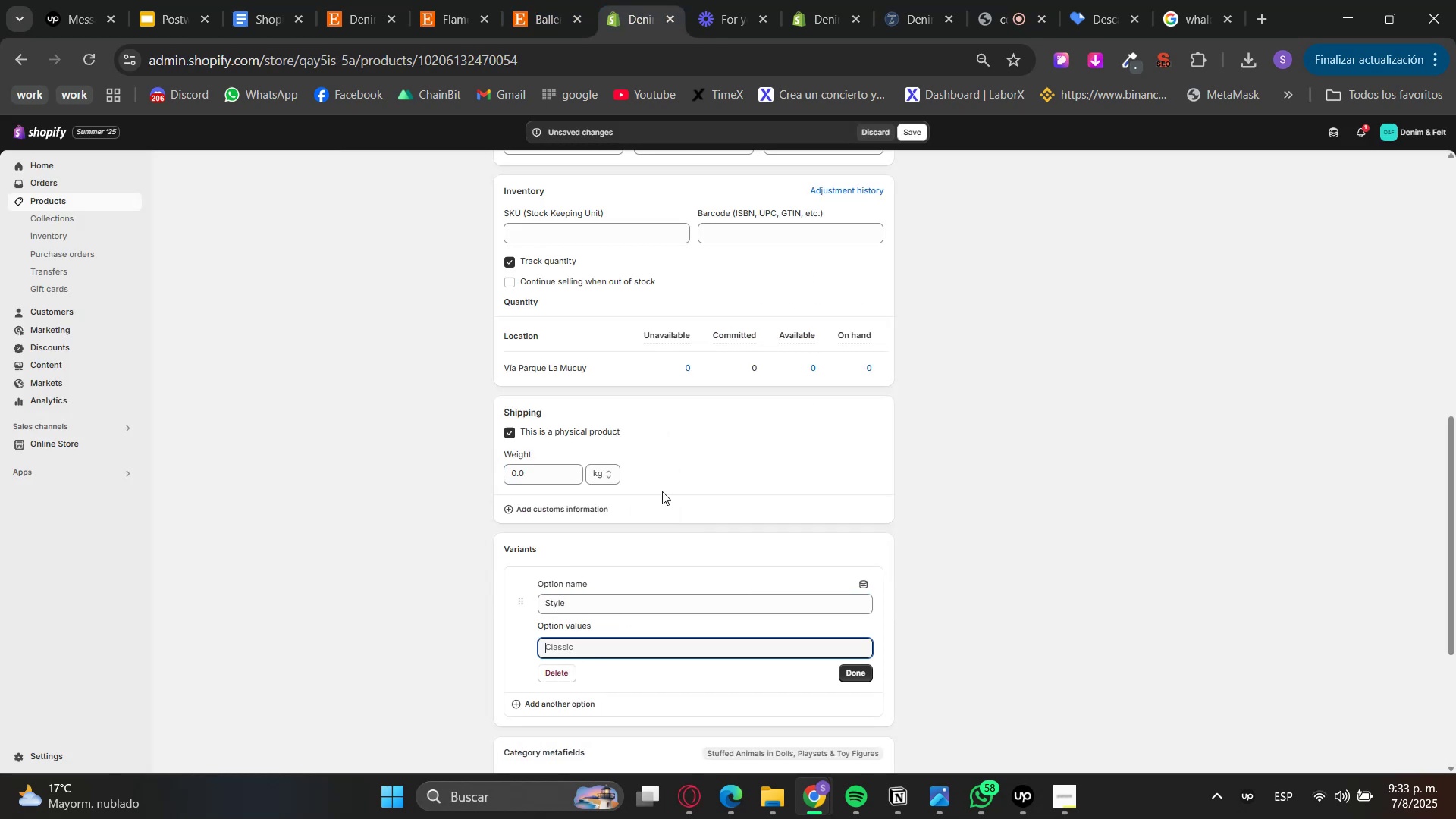 
key(Control+ControlLeft)
 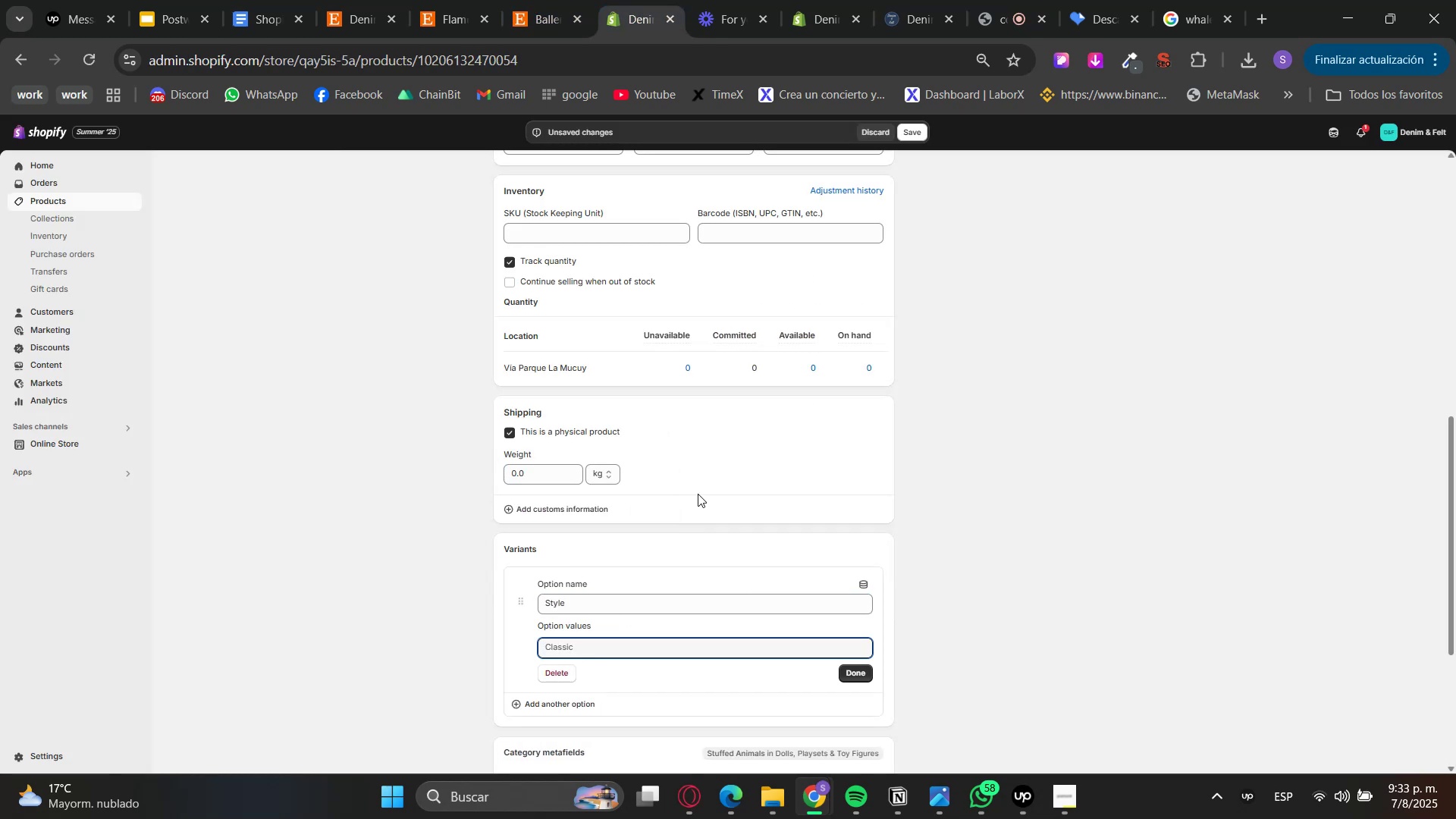 
key(Control+V)
 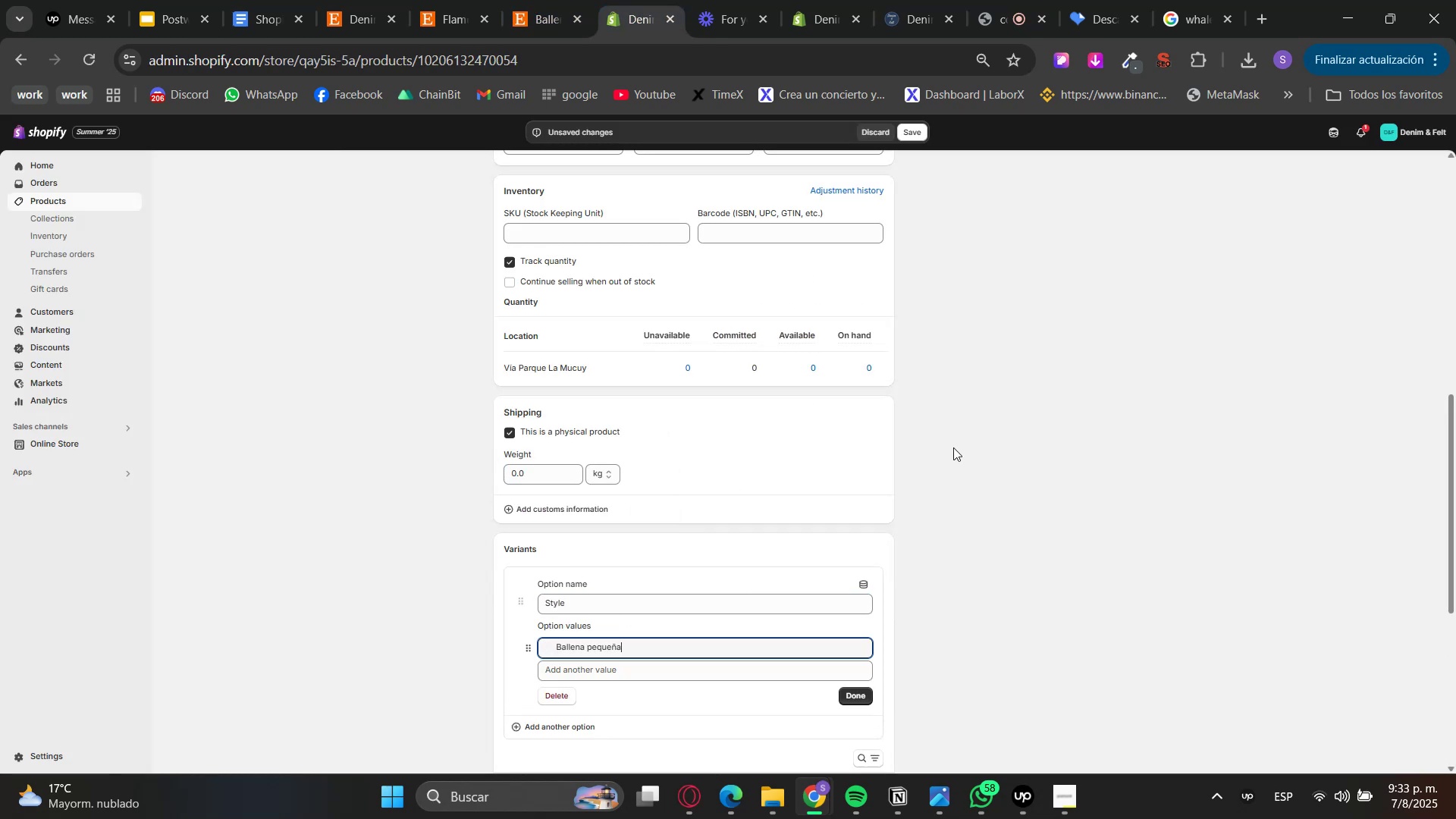 
left_click([1180, 446])
 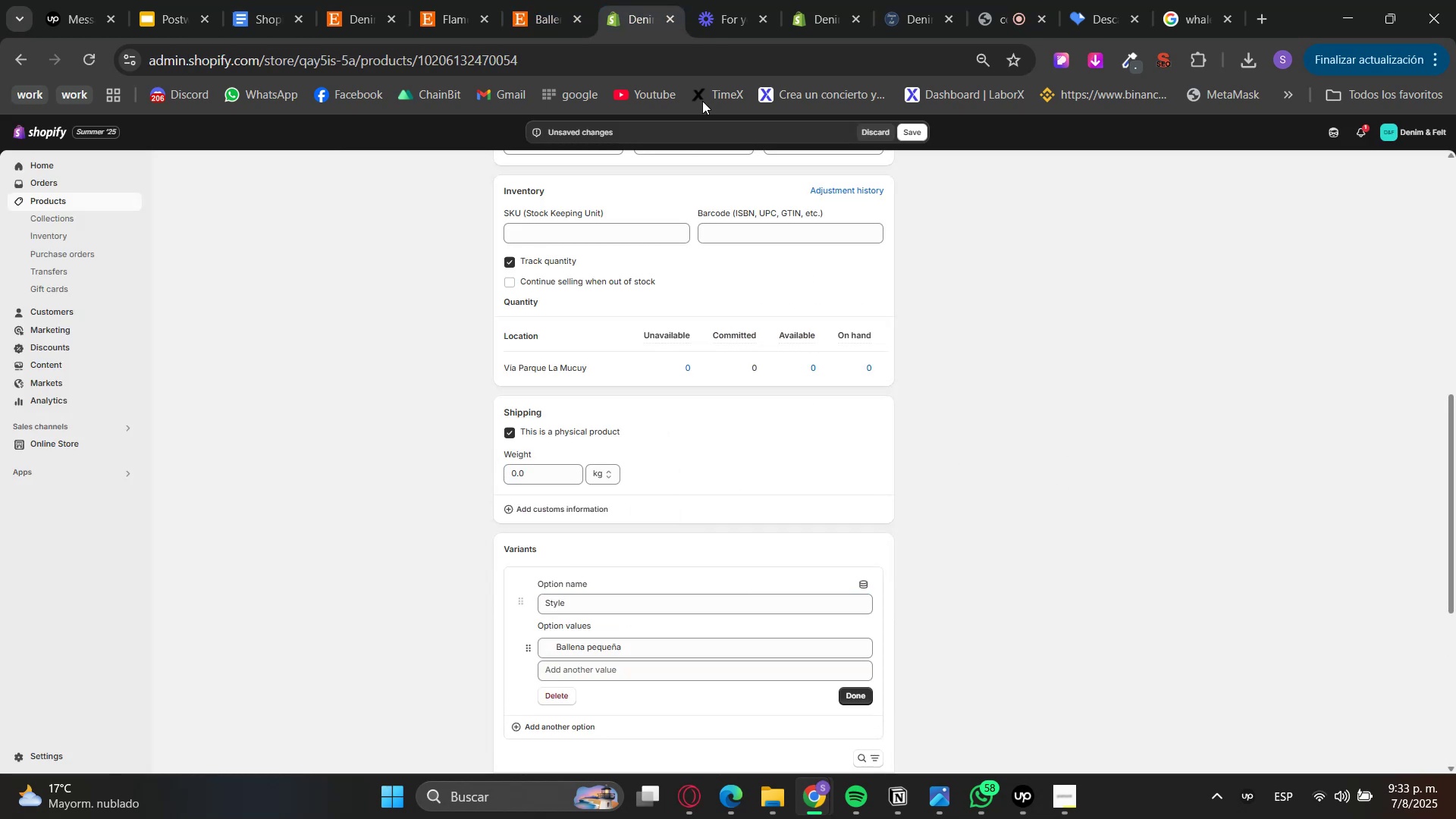 
left_click([519, 0])
 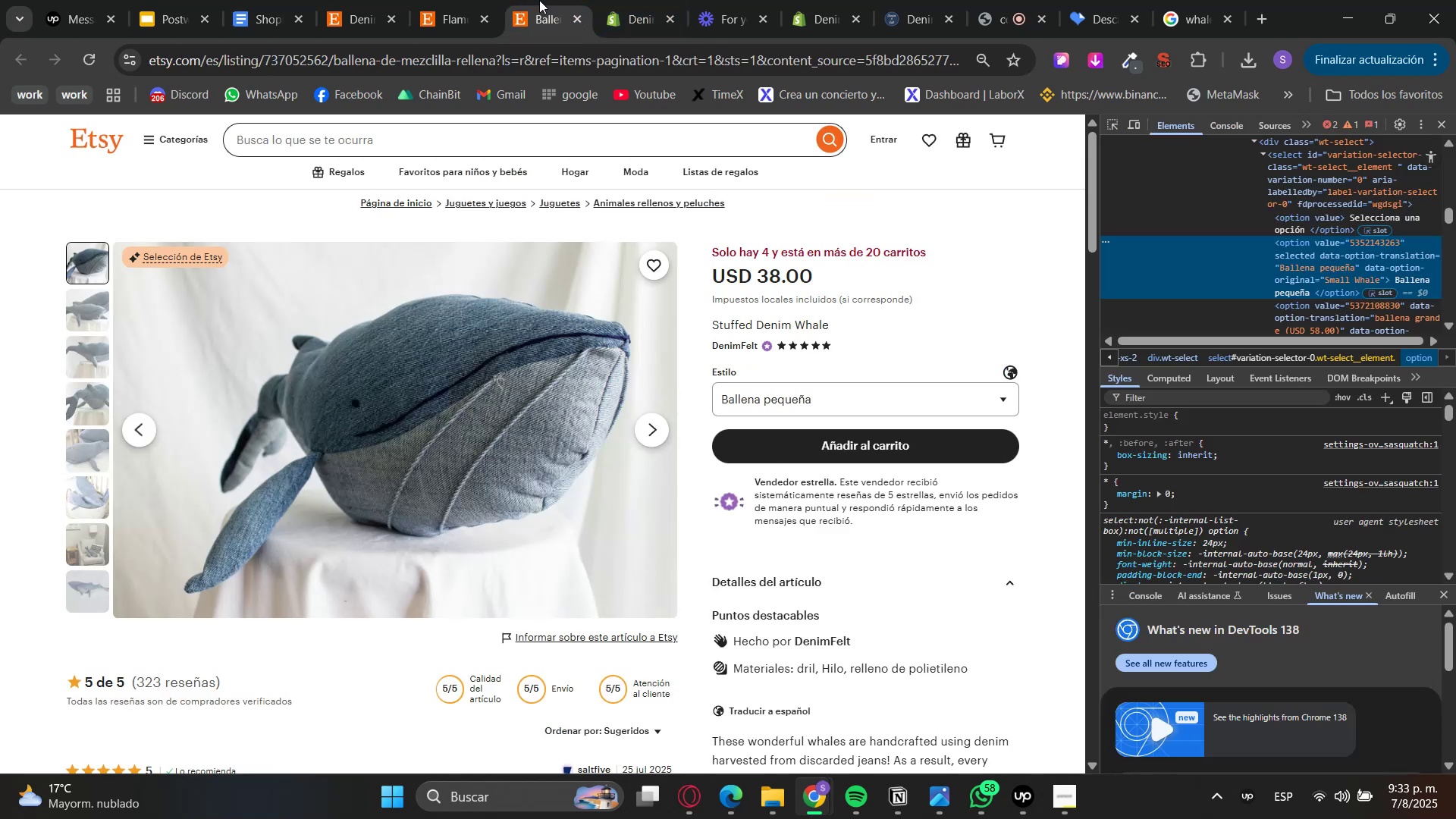 
left_click([641, 0])
 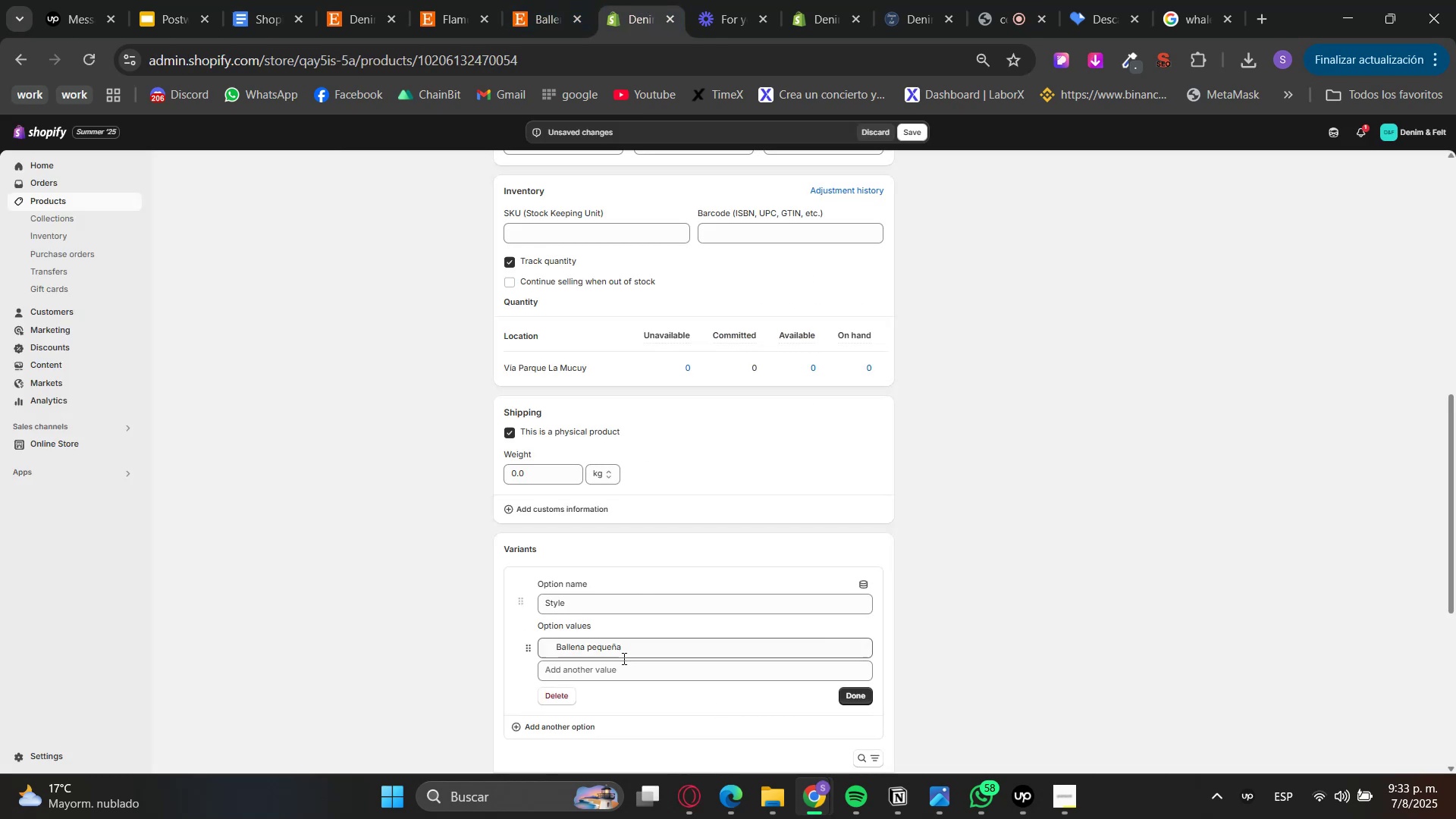 
double_click([623, 658])
 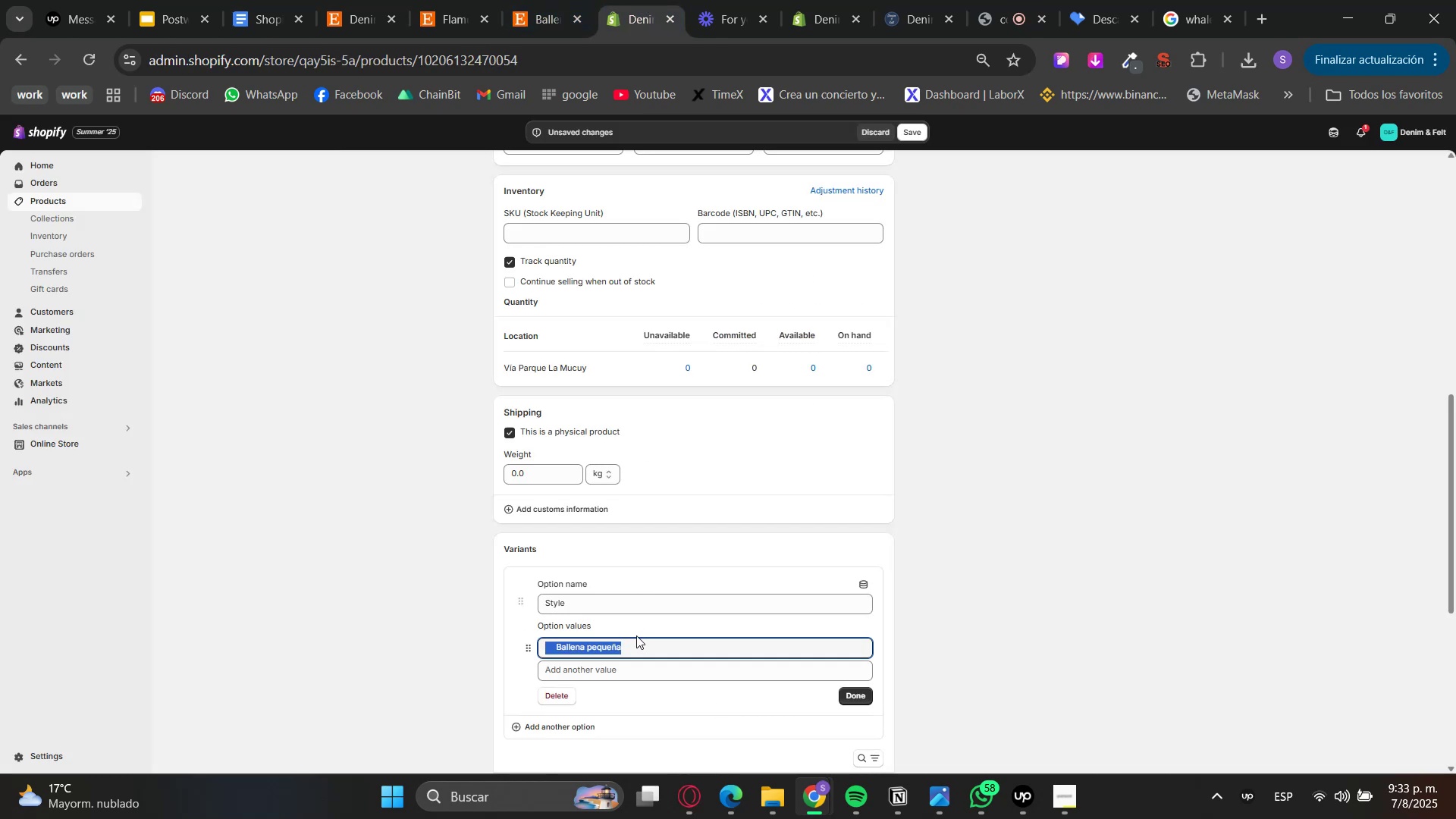 
type(Smal )
key(Backspace)
type(l wa)
key(Backspace)
type(hale)
 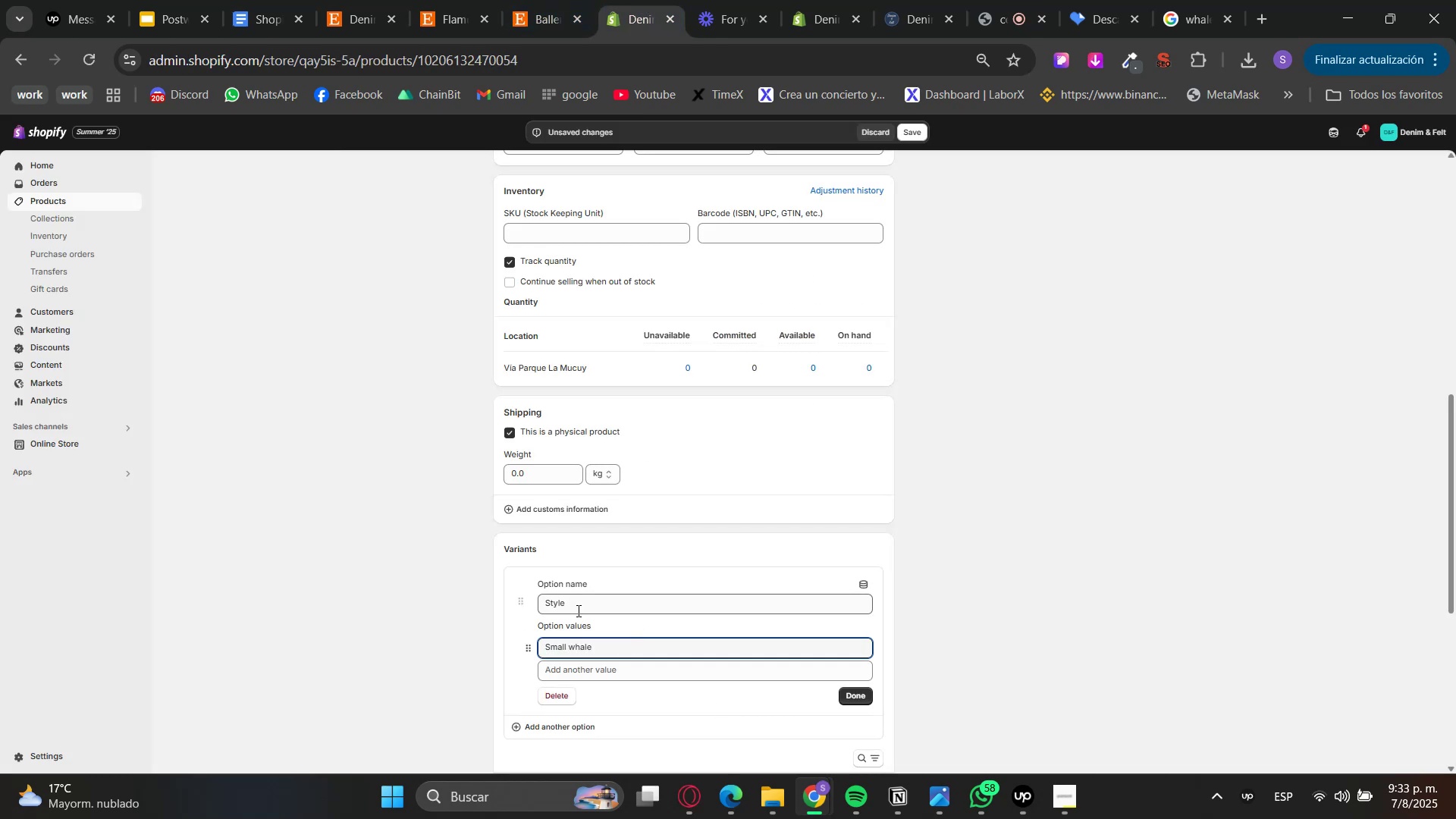 
double_click([611, 645])
 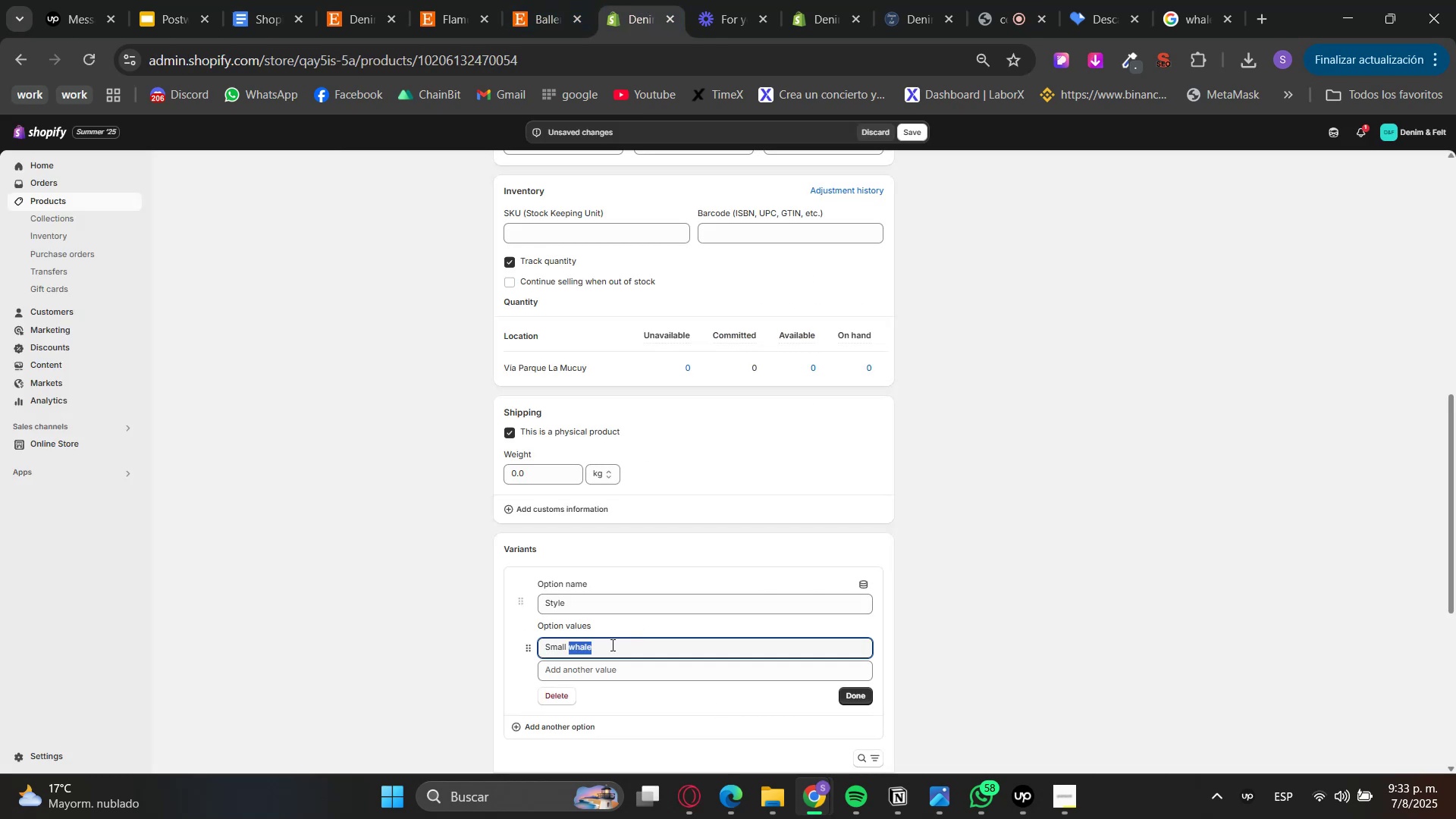 
triple_click([611, 645])
 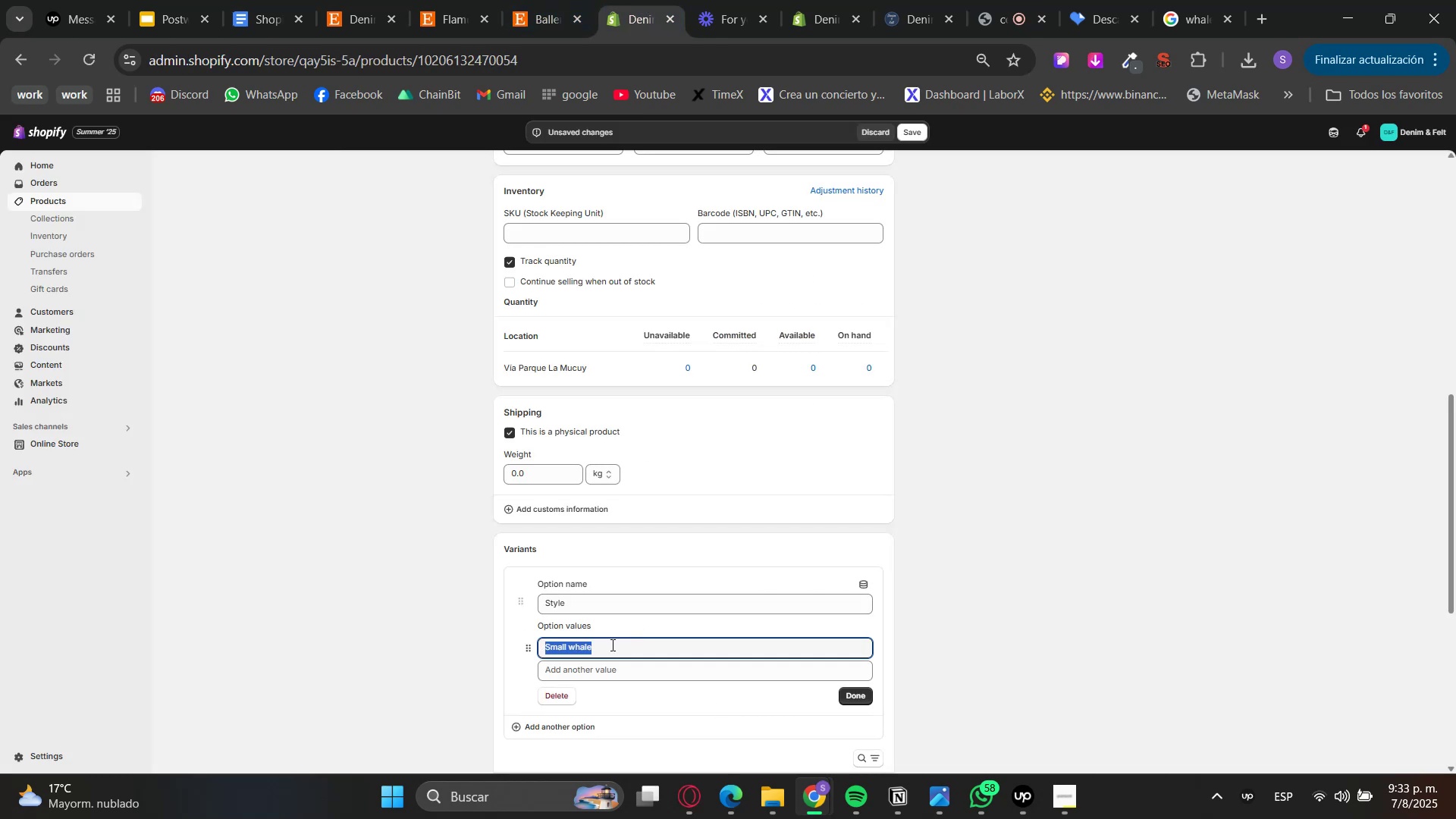 
key(Control+C)
 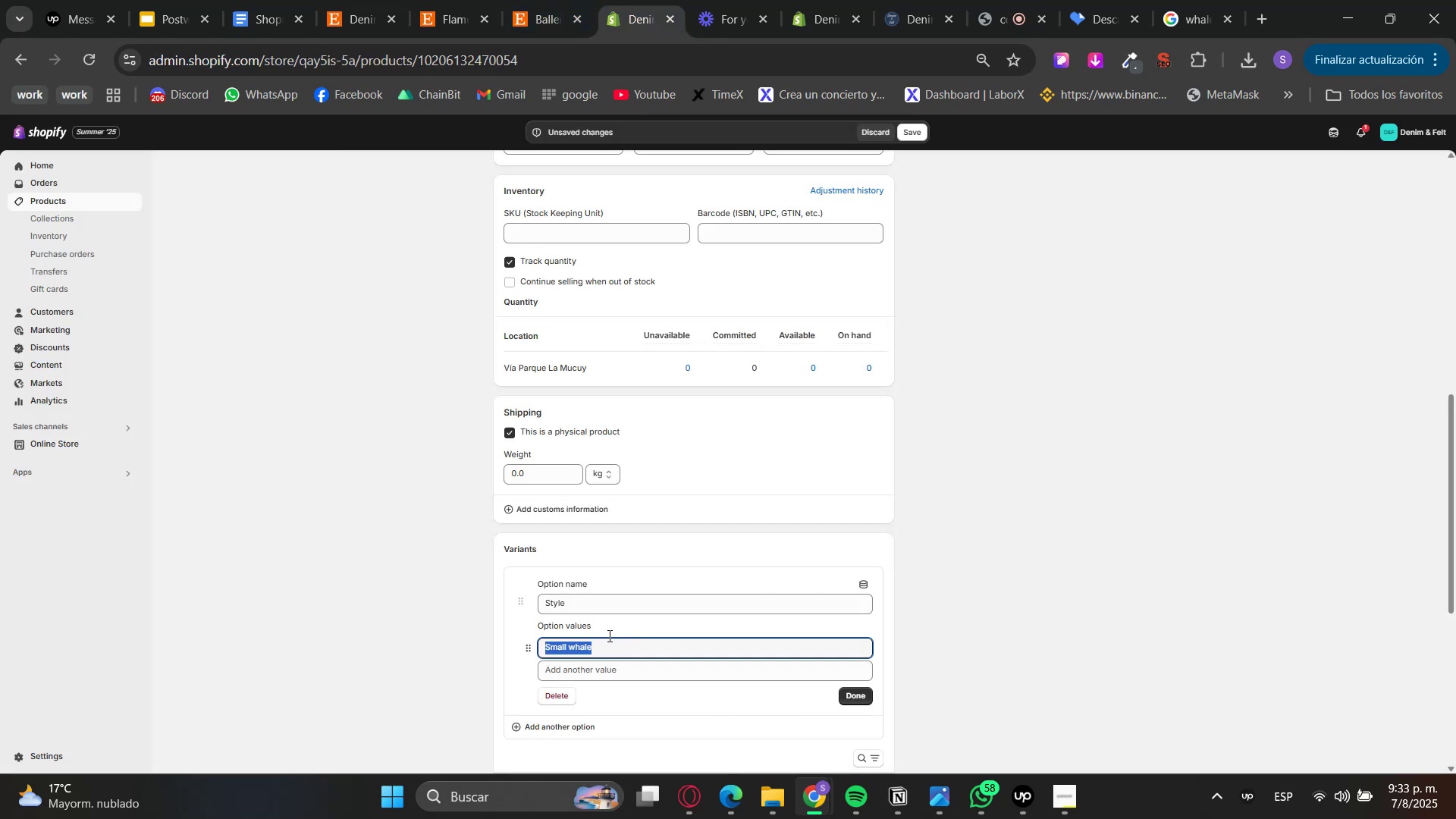 
key(Control+C)
 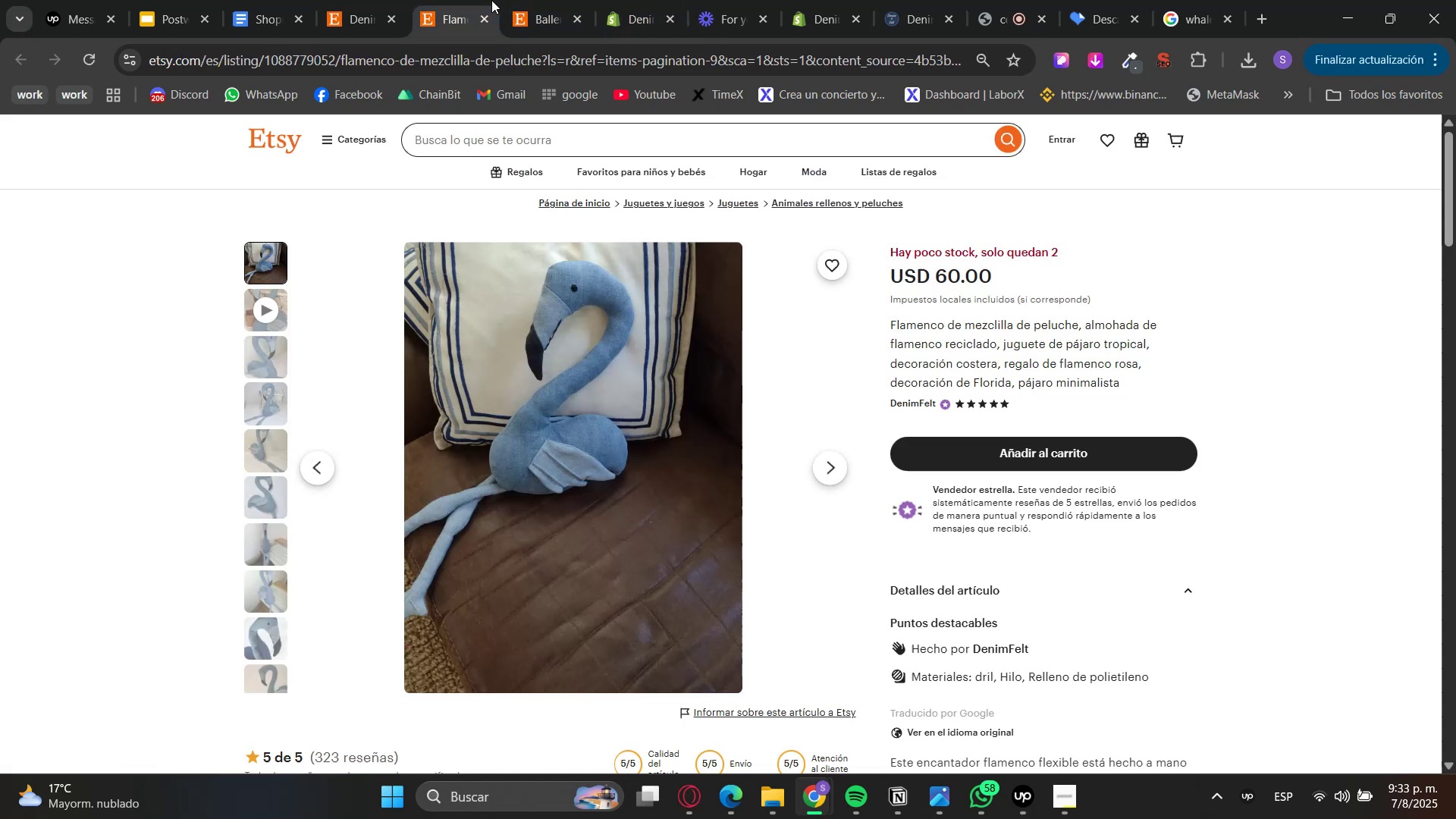 
double_click([533, 0])
 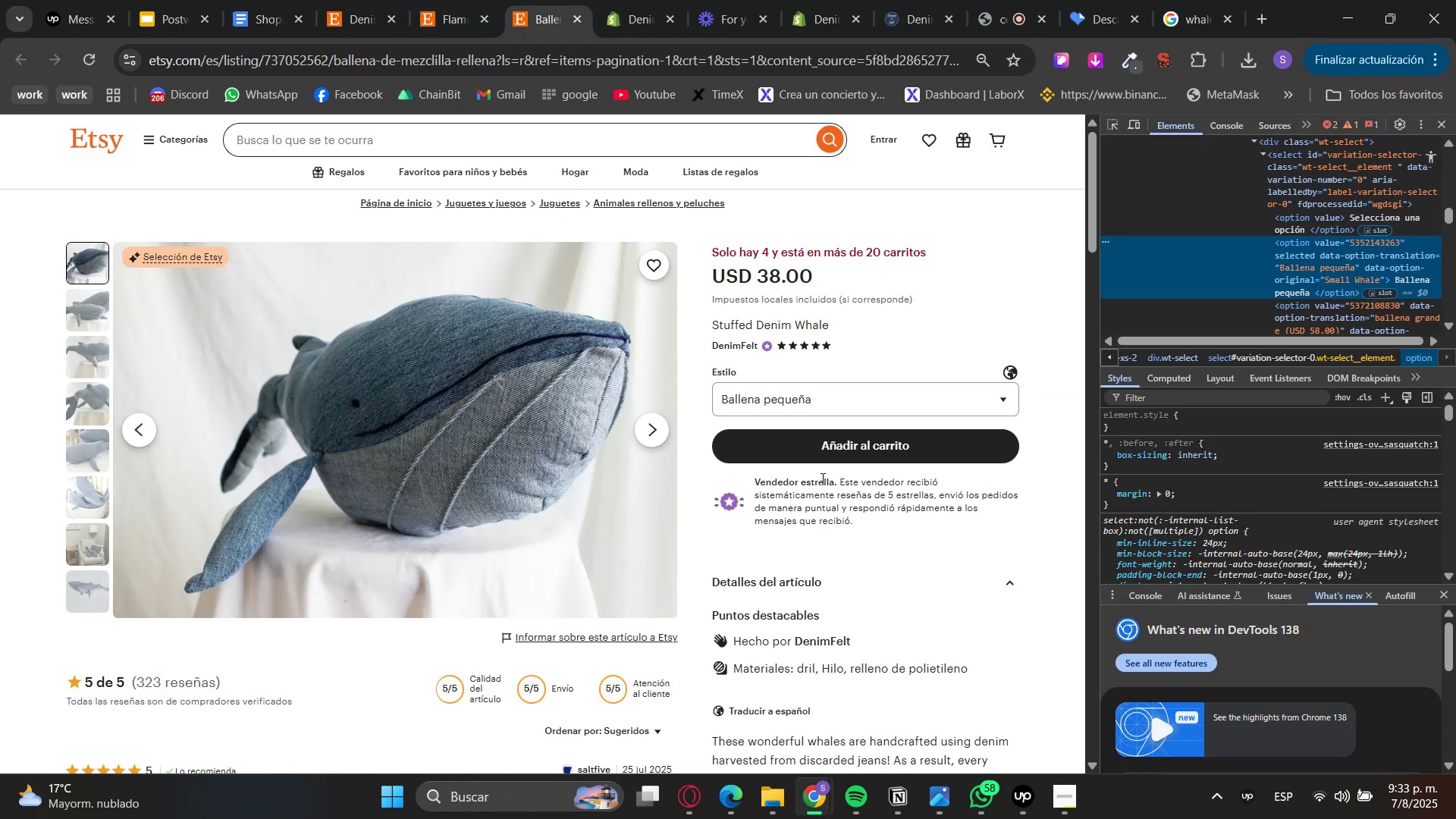 
left_click([795, 415])
 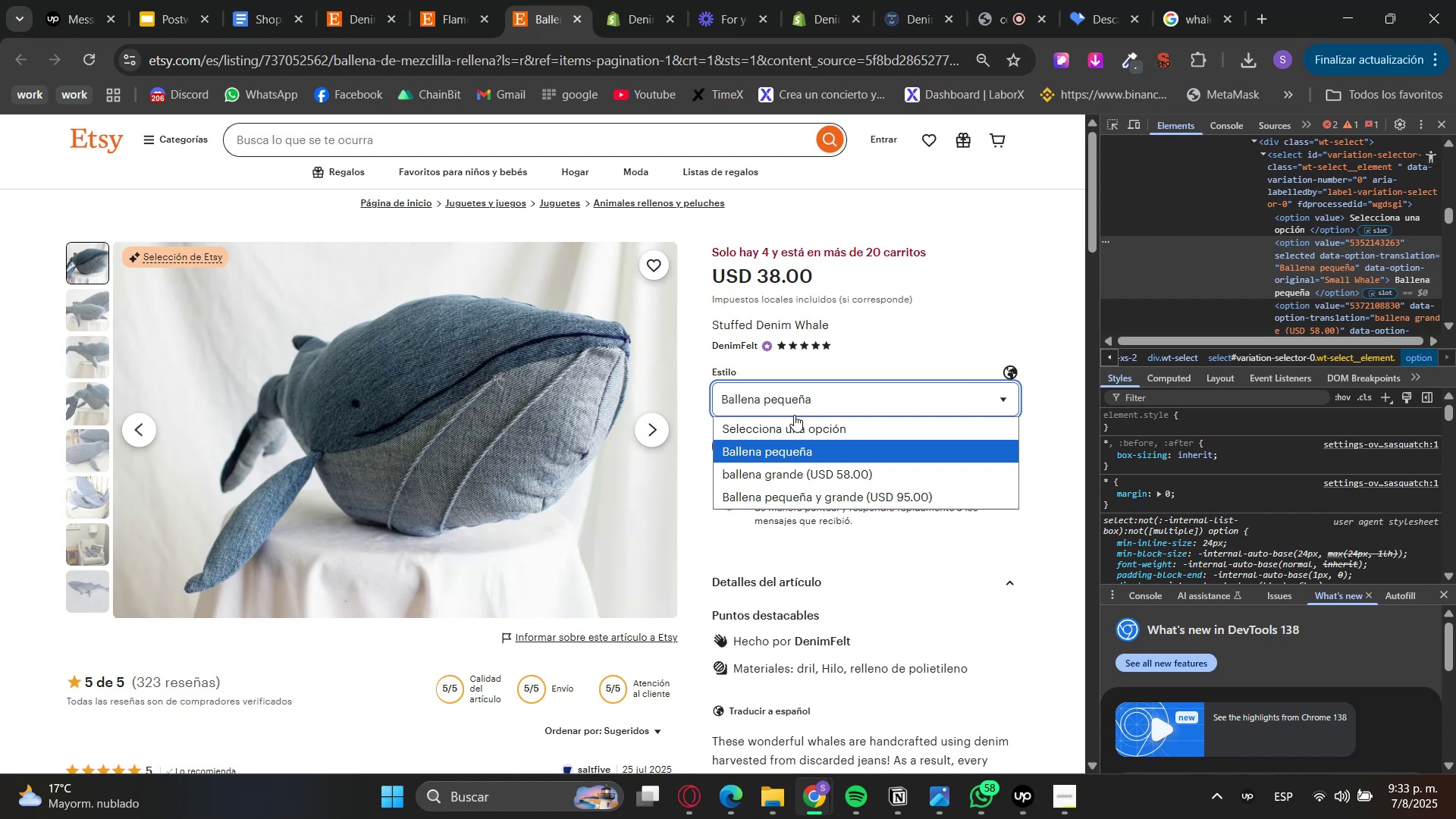 
left_click([794, 415])
 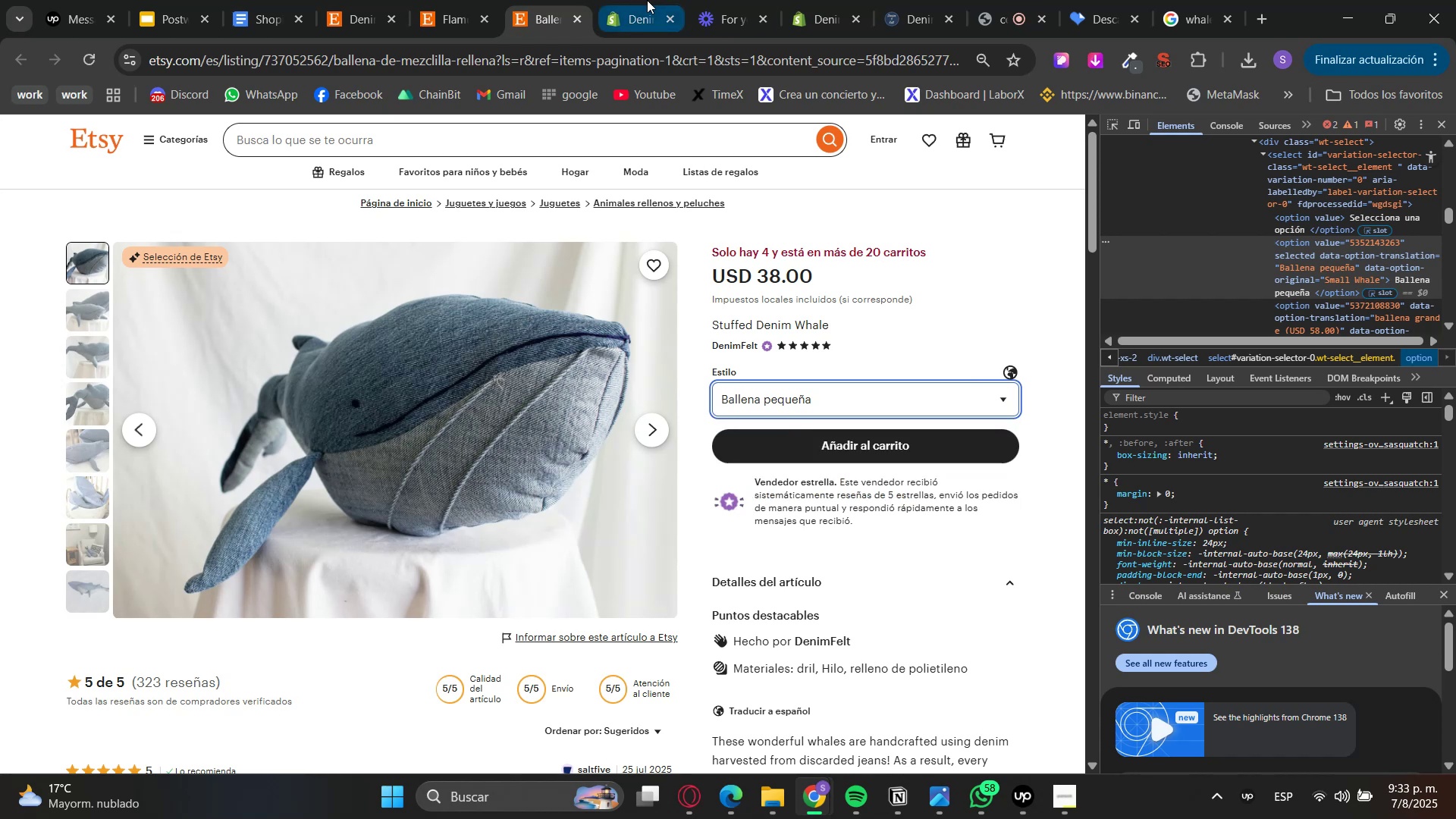 
left_click([647, 0])
 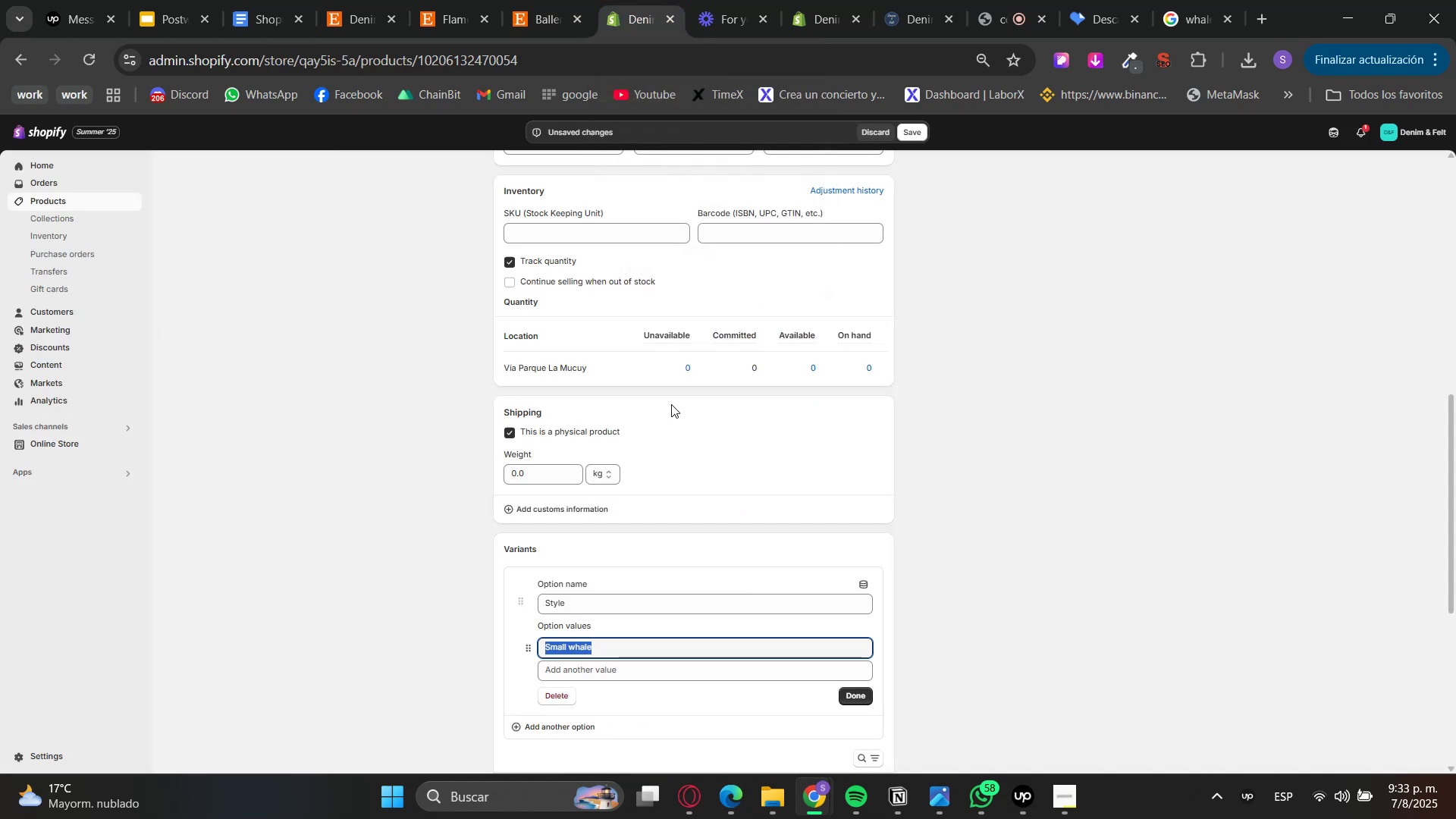 
key(Control+V)
 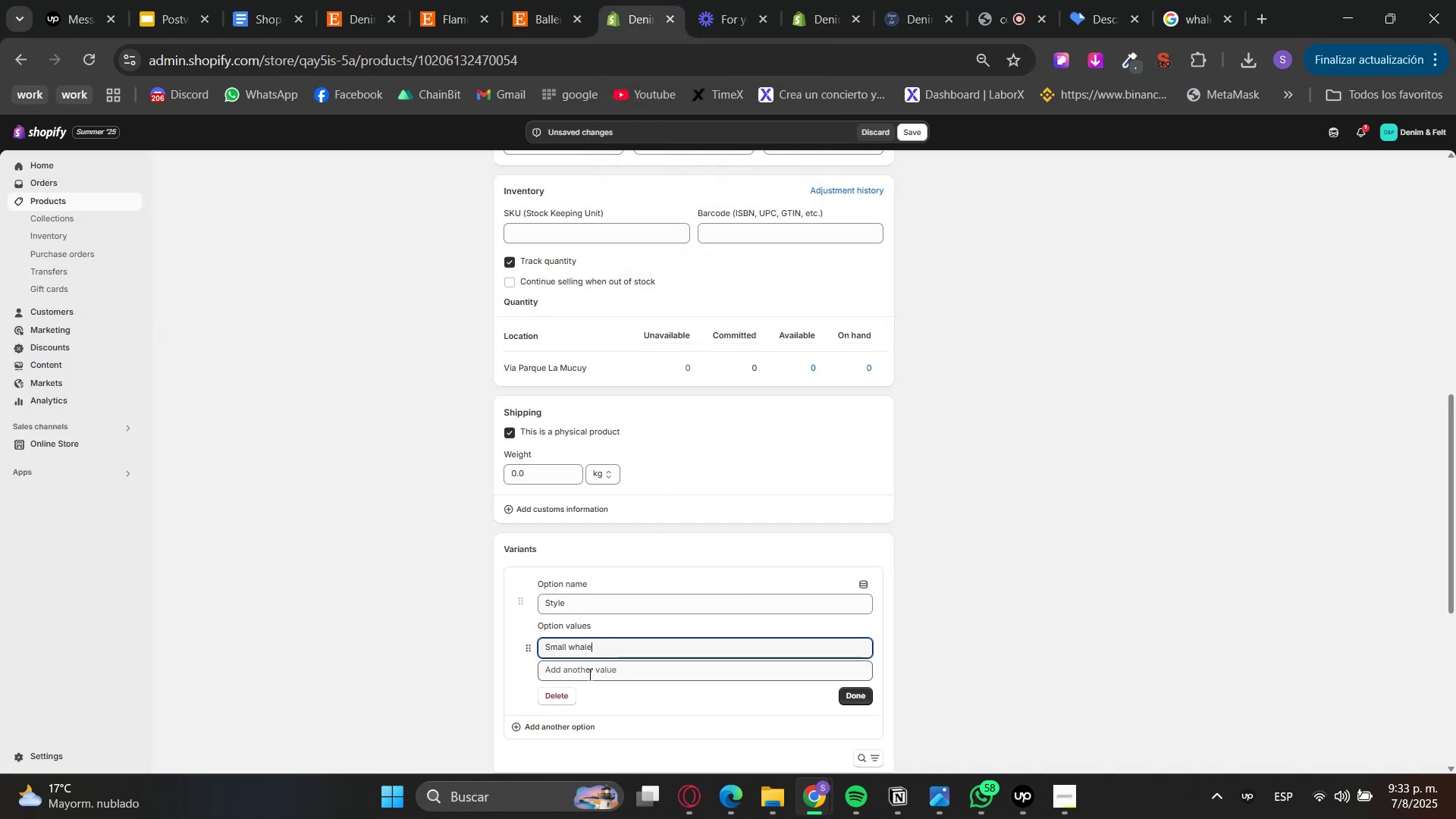 
left_click([588, 673])
 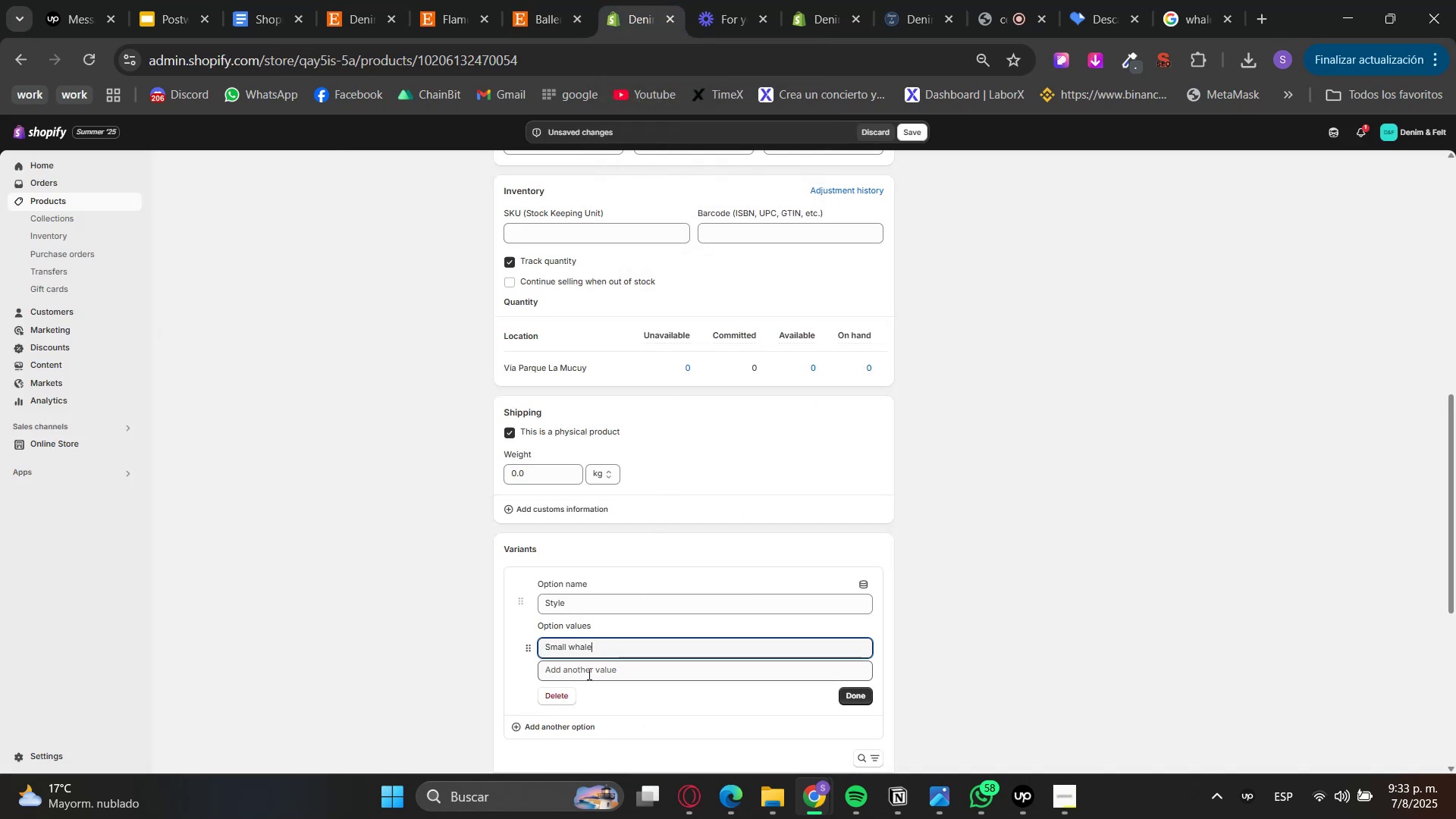 
key(Control+V)
 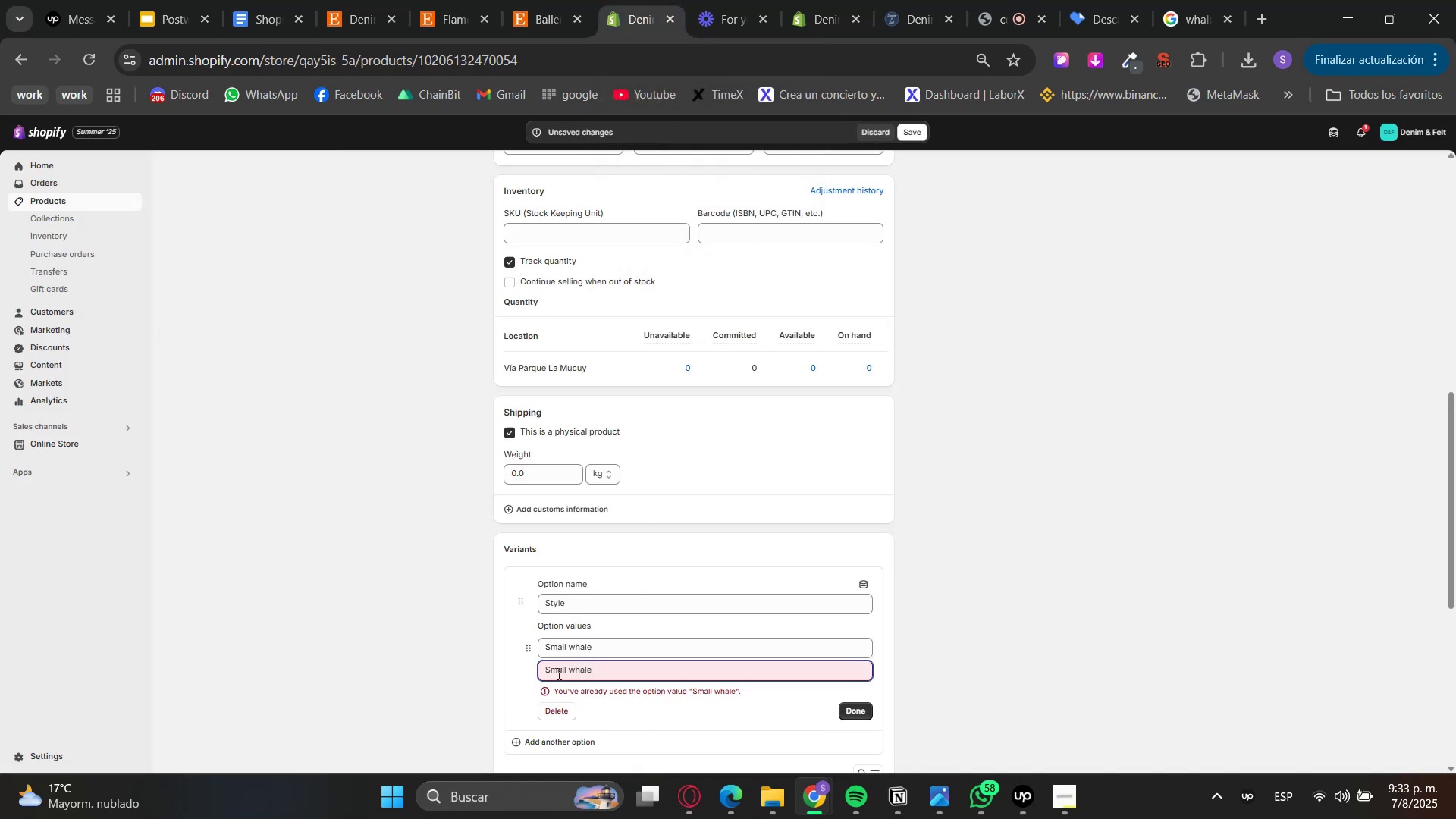 
double_click([557, 674])
 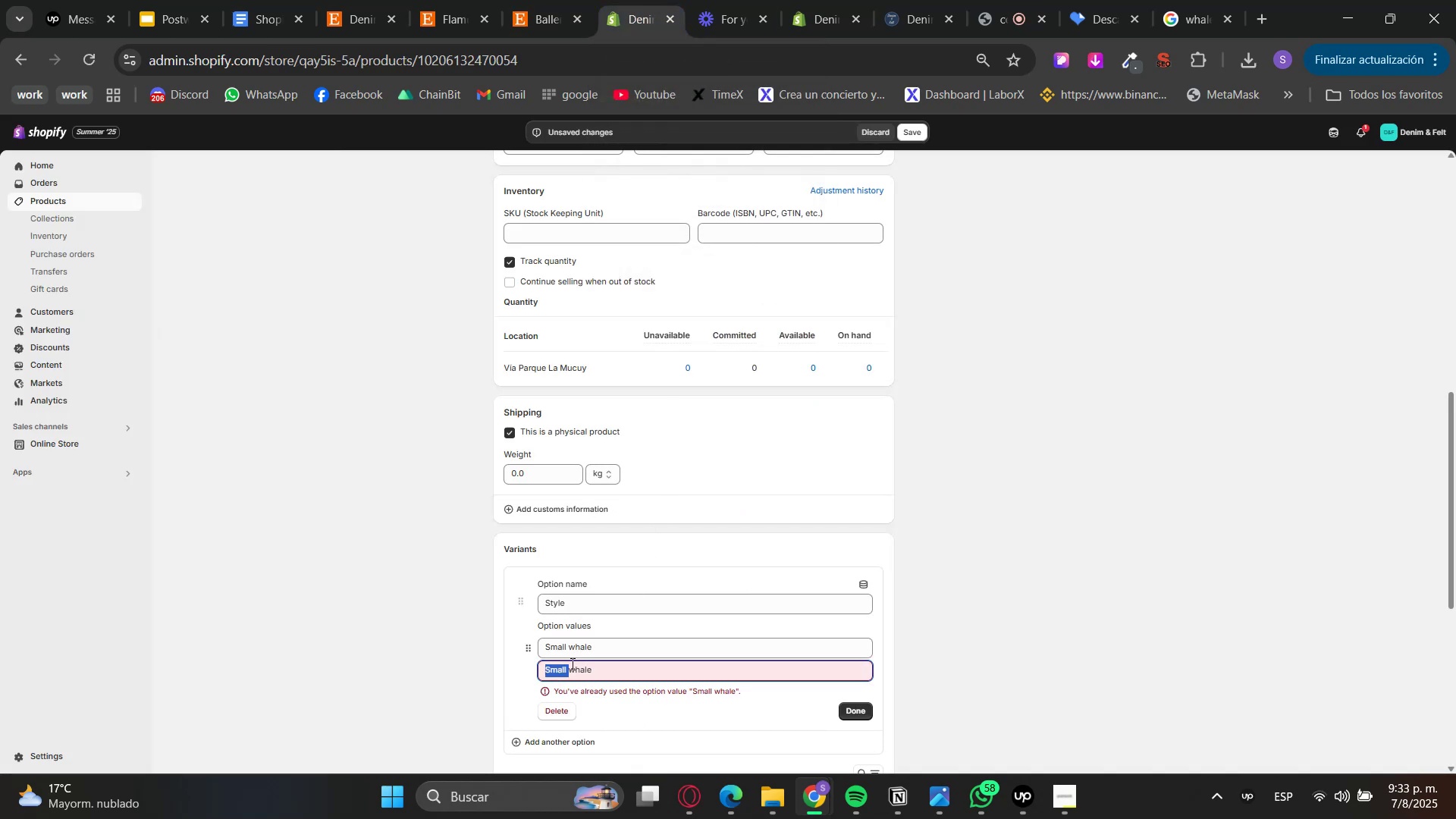 
type(Big )
 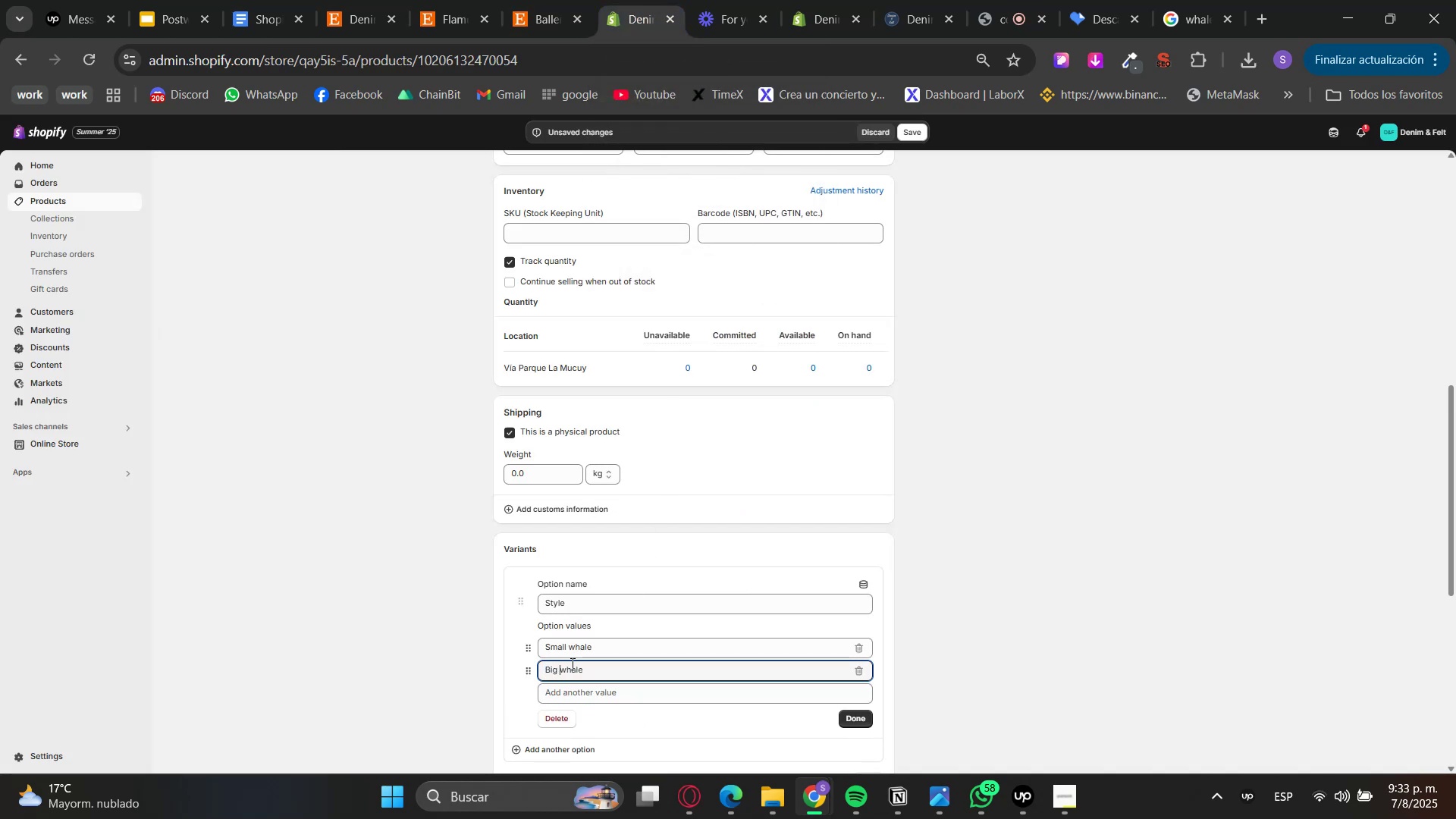 
key(ArrowRight)
 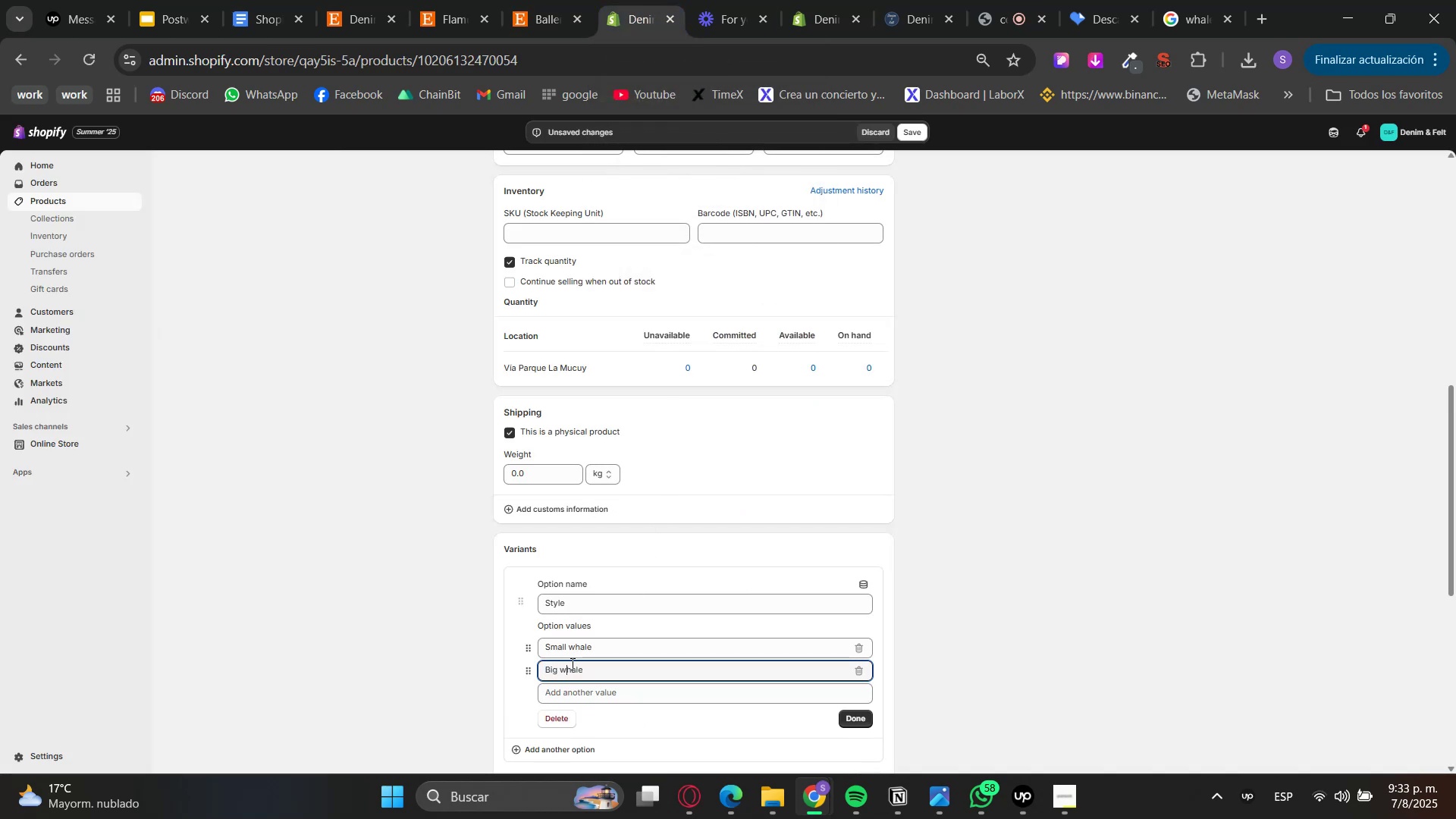 
key(Tab)
 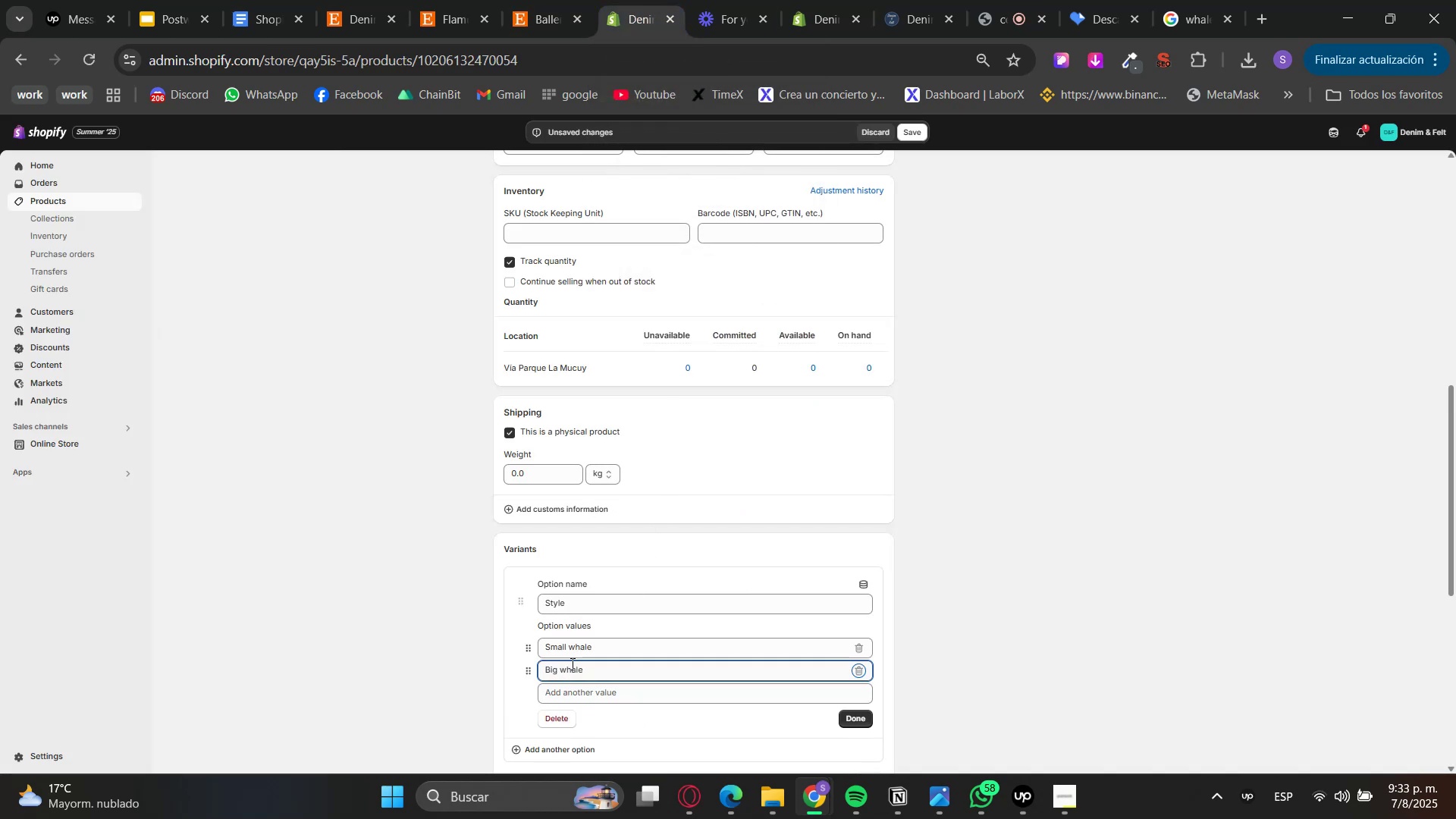 
key(Tab)
 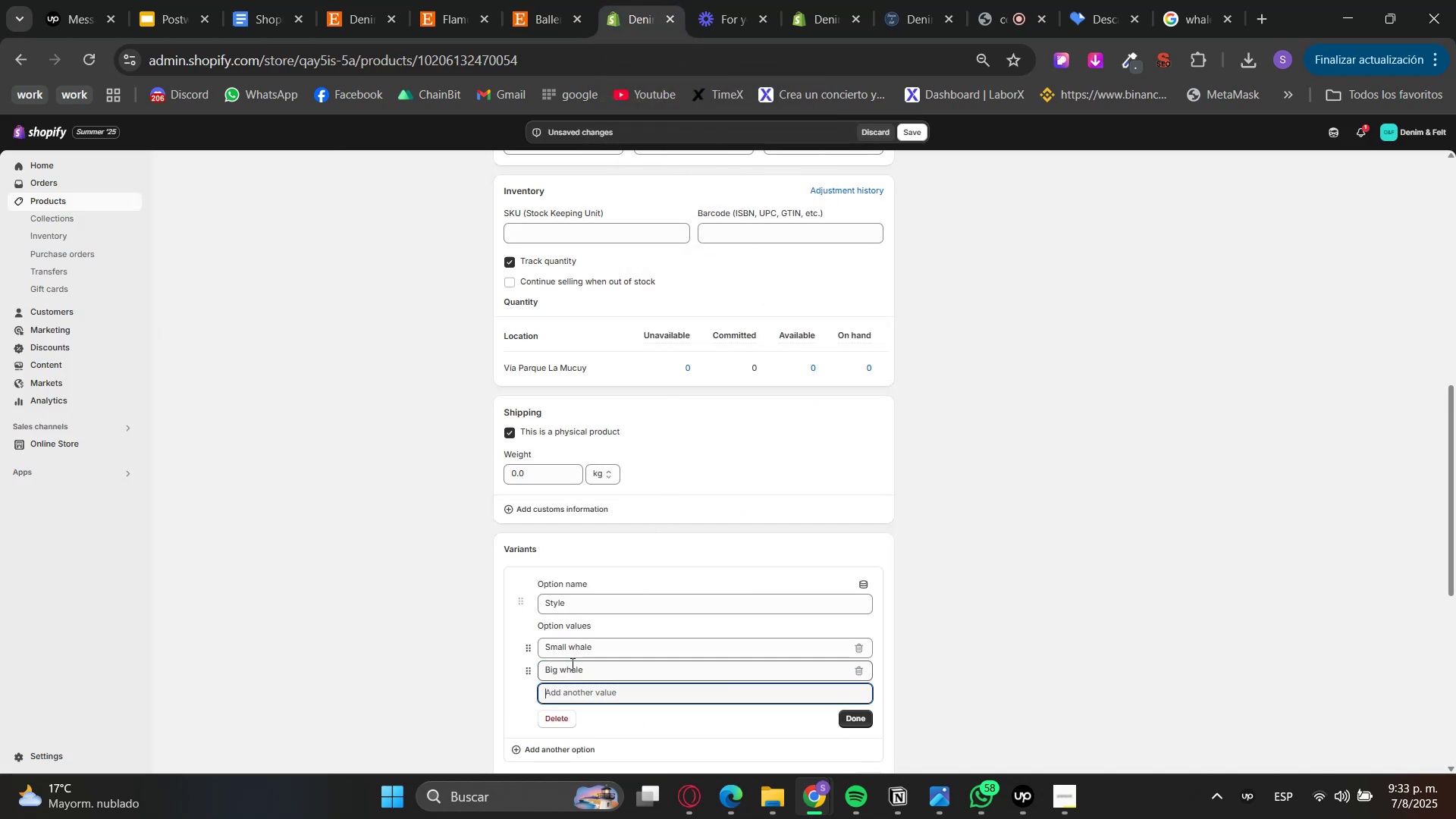 
key(Control+ControlLeft)
 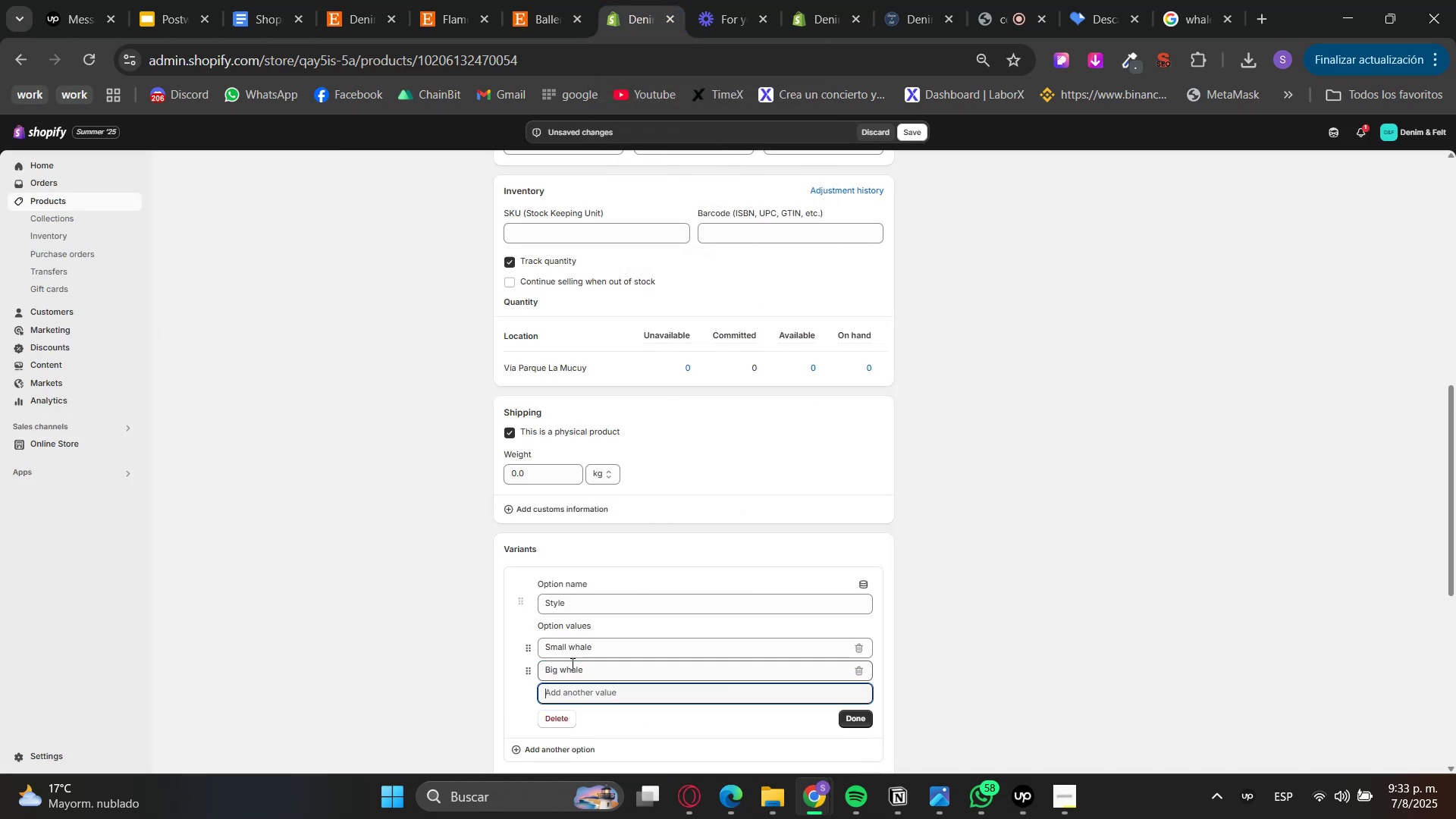 
key(Control+V)
 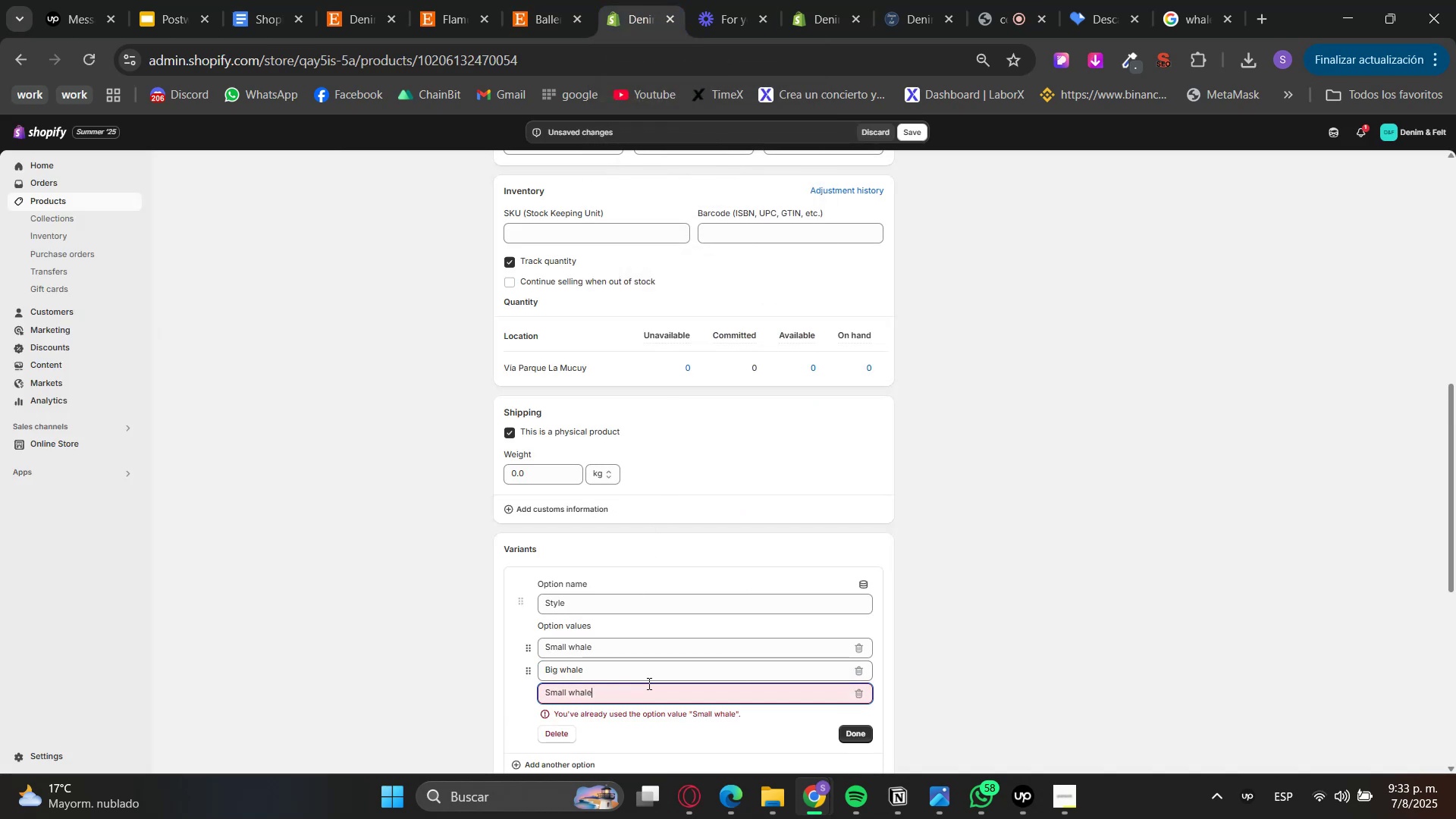 
left_click([570, 692])
 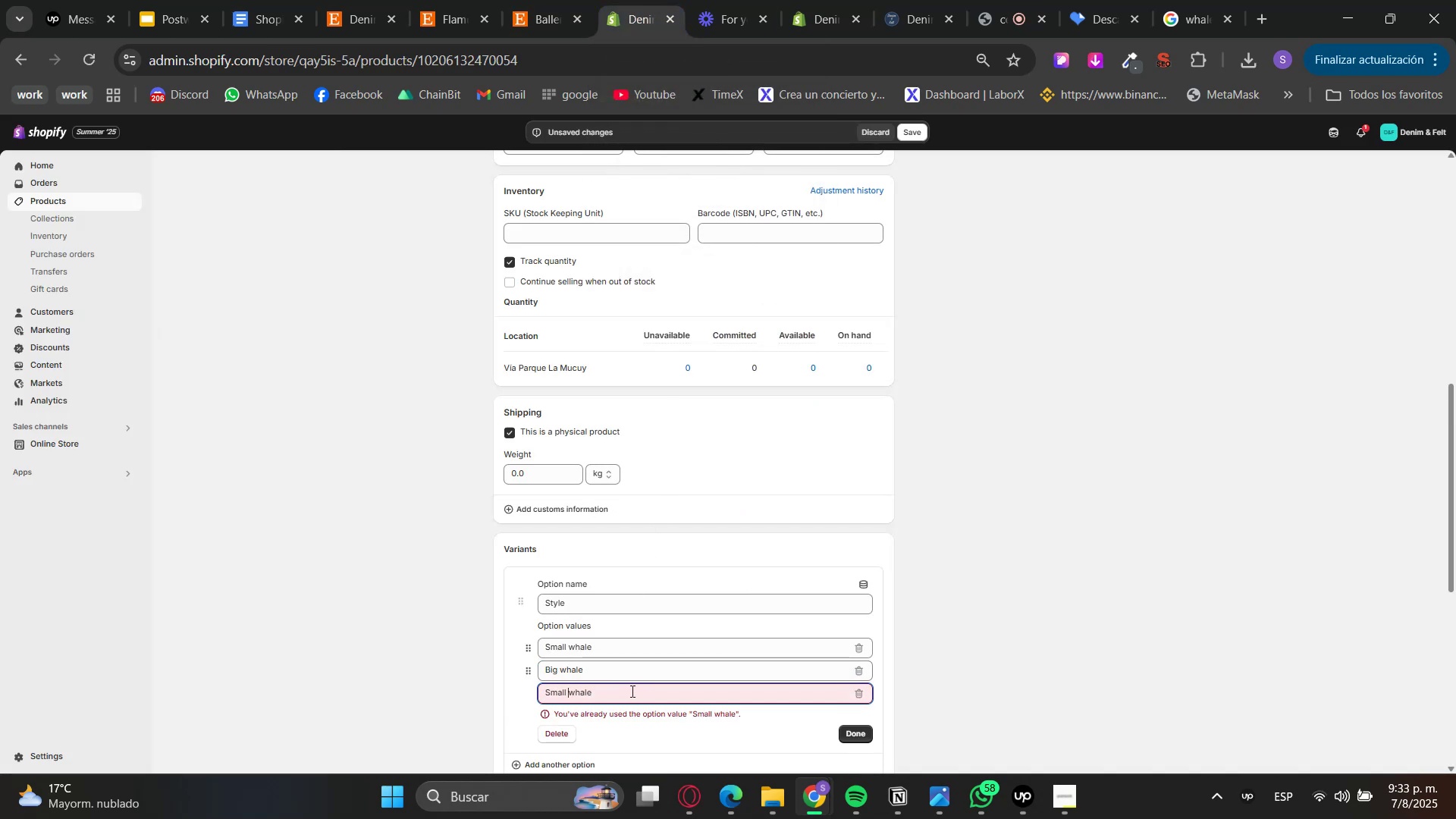 
type( )
key(Backspace)
type(^ Big WWW)
 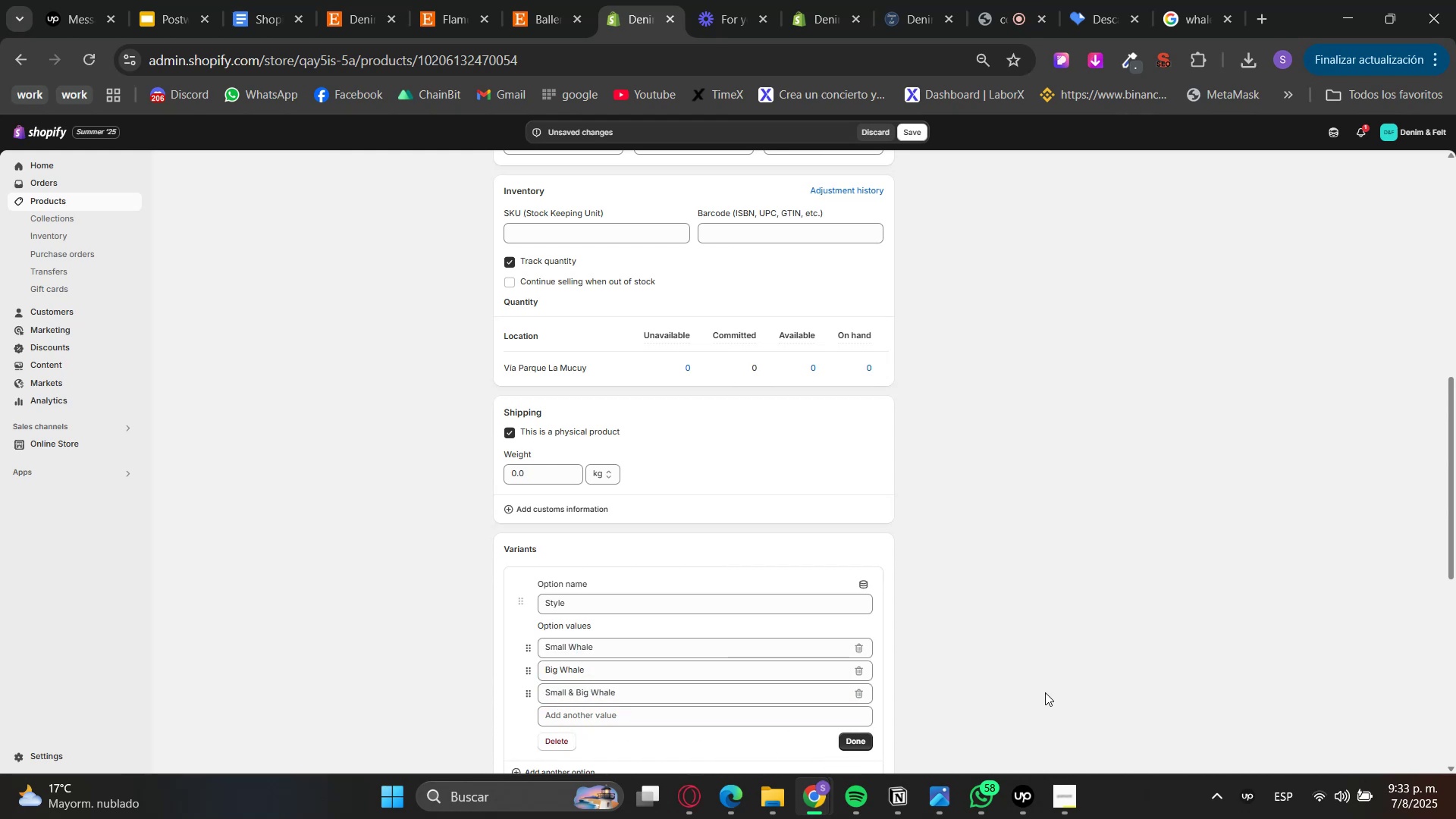 
left_click_drag(start_coordinate=[573, 647], to_coordinate=[569, 651])
 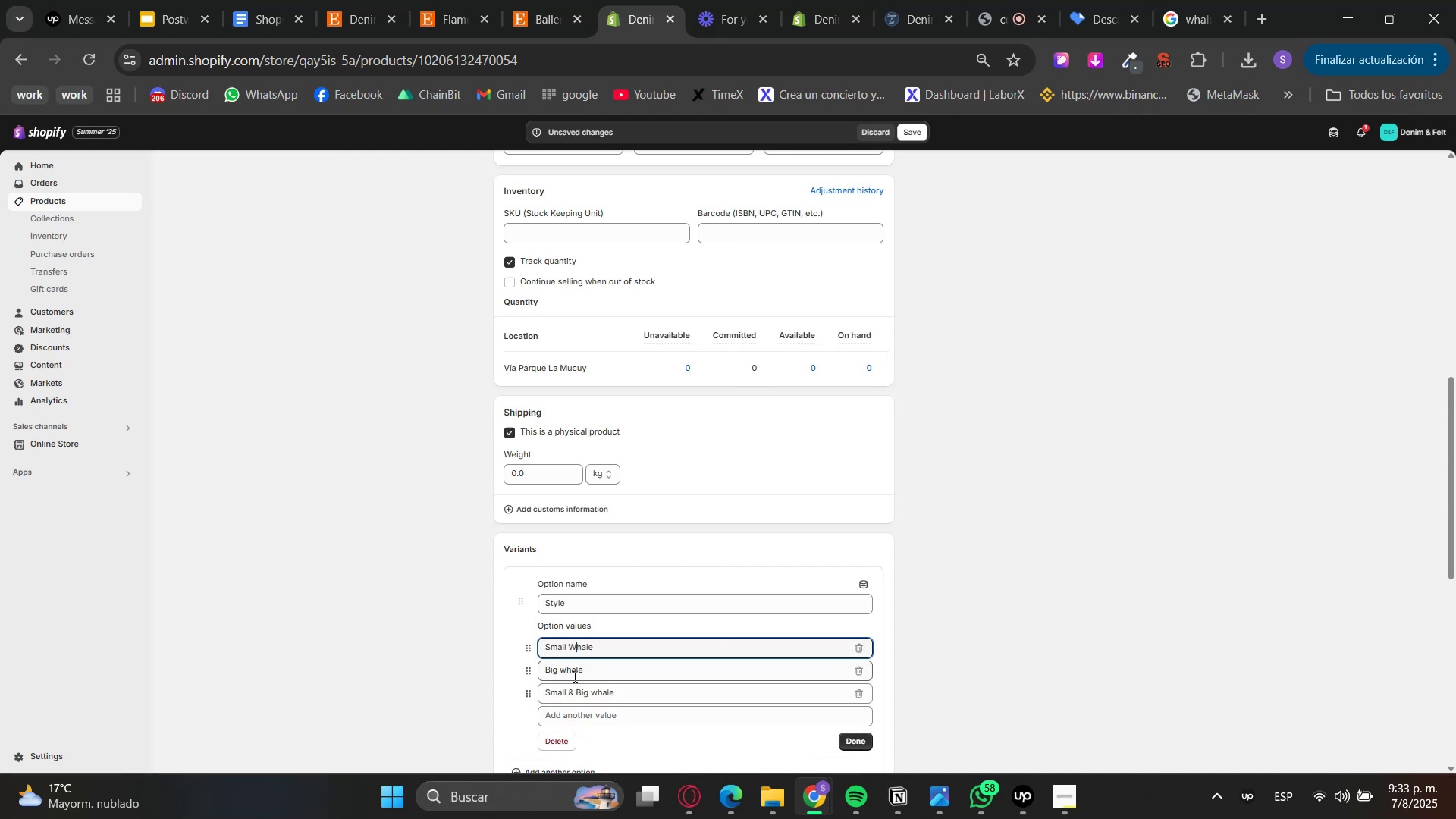 
left_click_drag(start_coordinate=[566, 673], to_coordinate=[562, 673])
 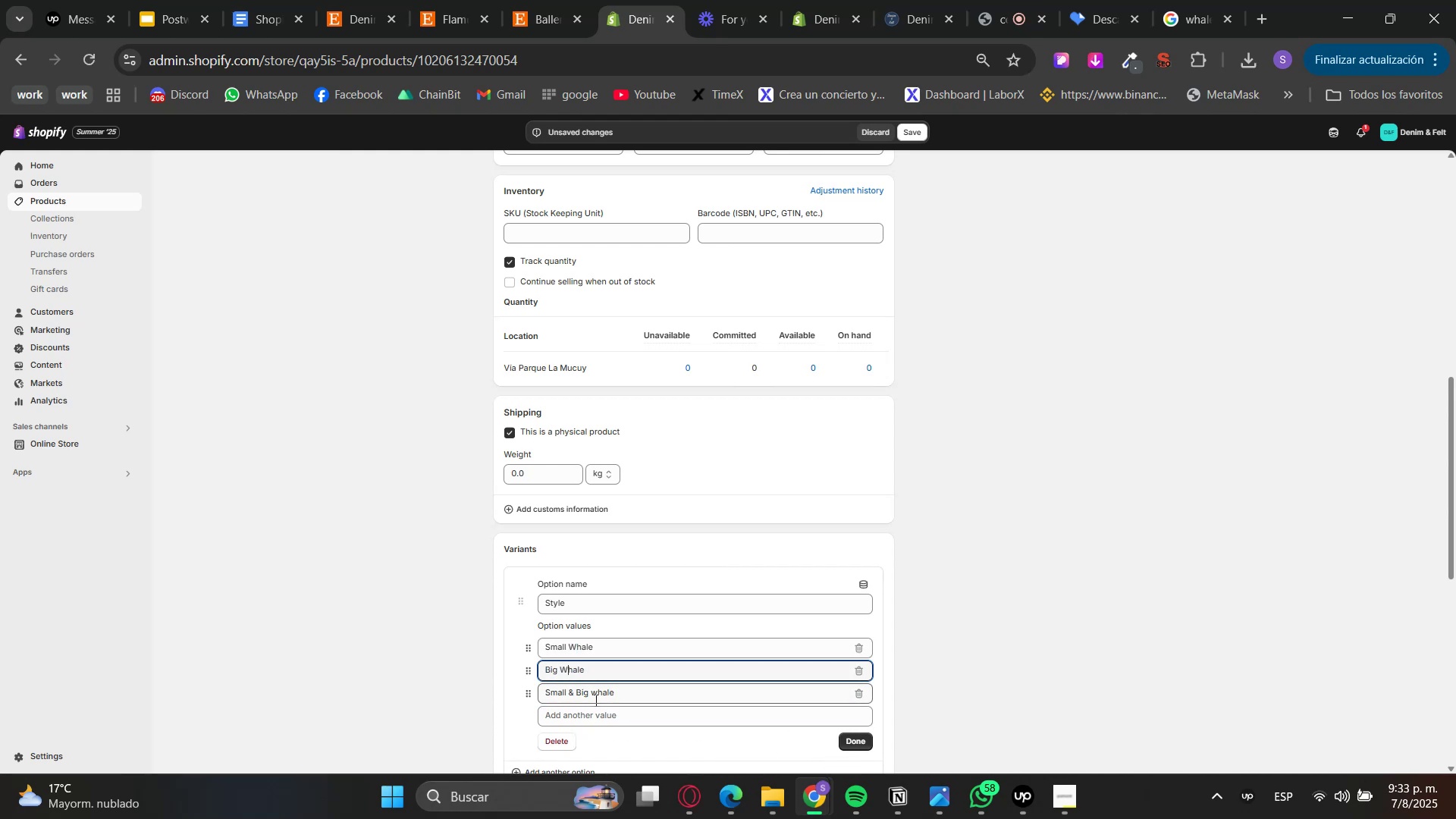 
left_click_drag(start_coordinate=[595, 700], to_coordinate=[592, 695])
 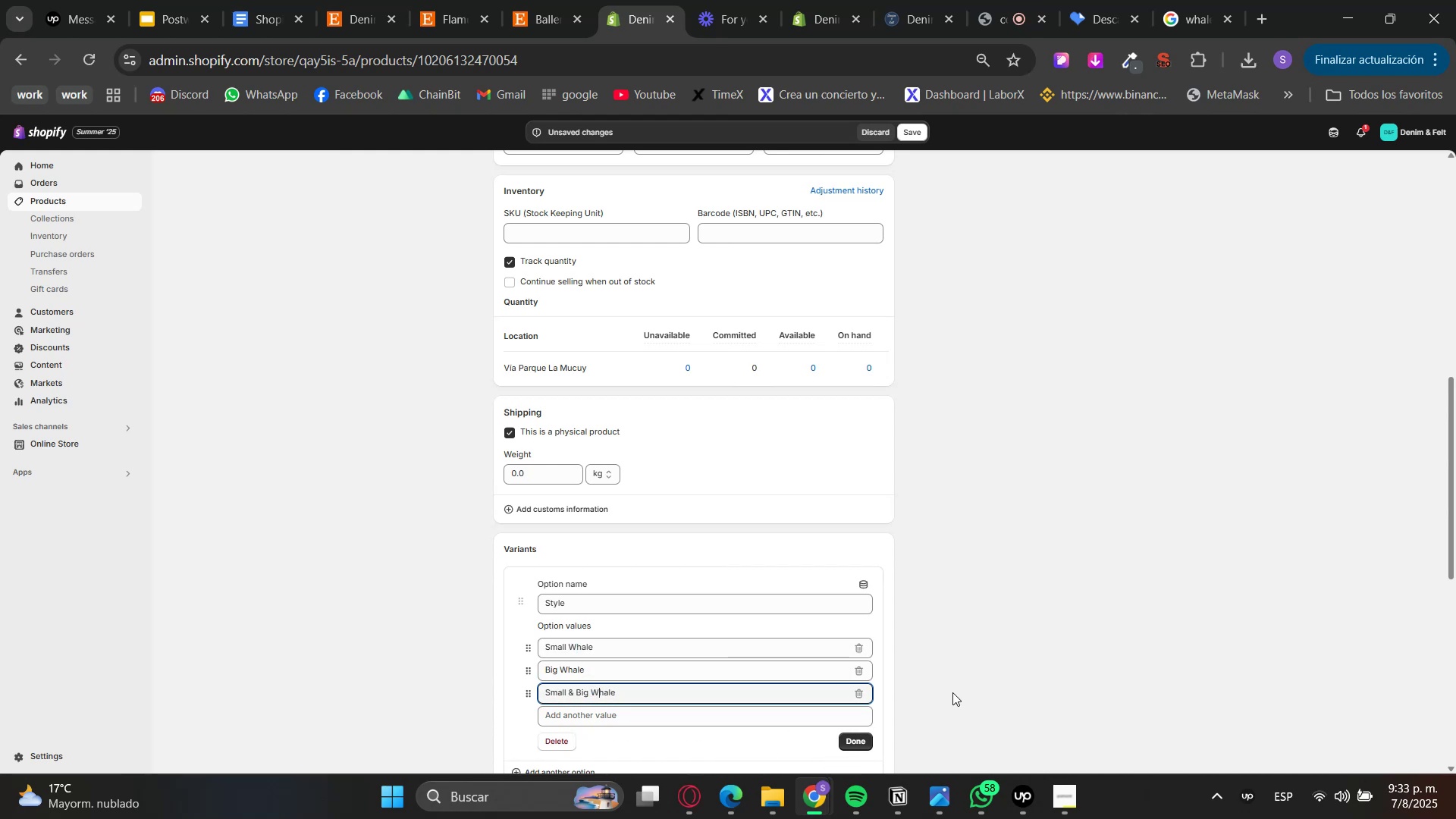 
left_click([1045, 692])
 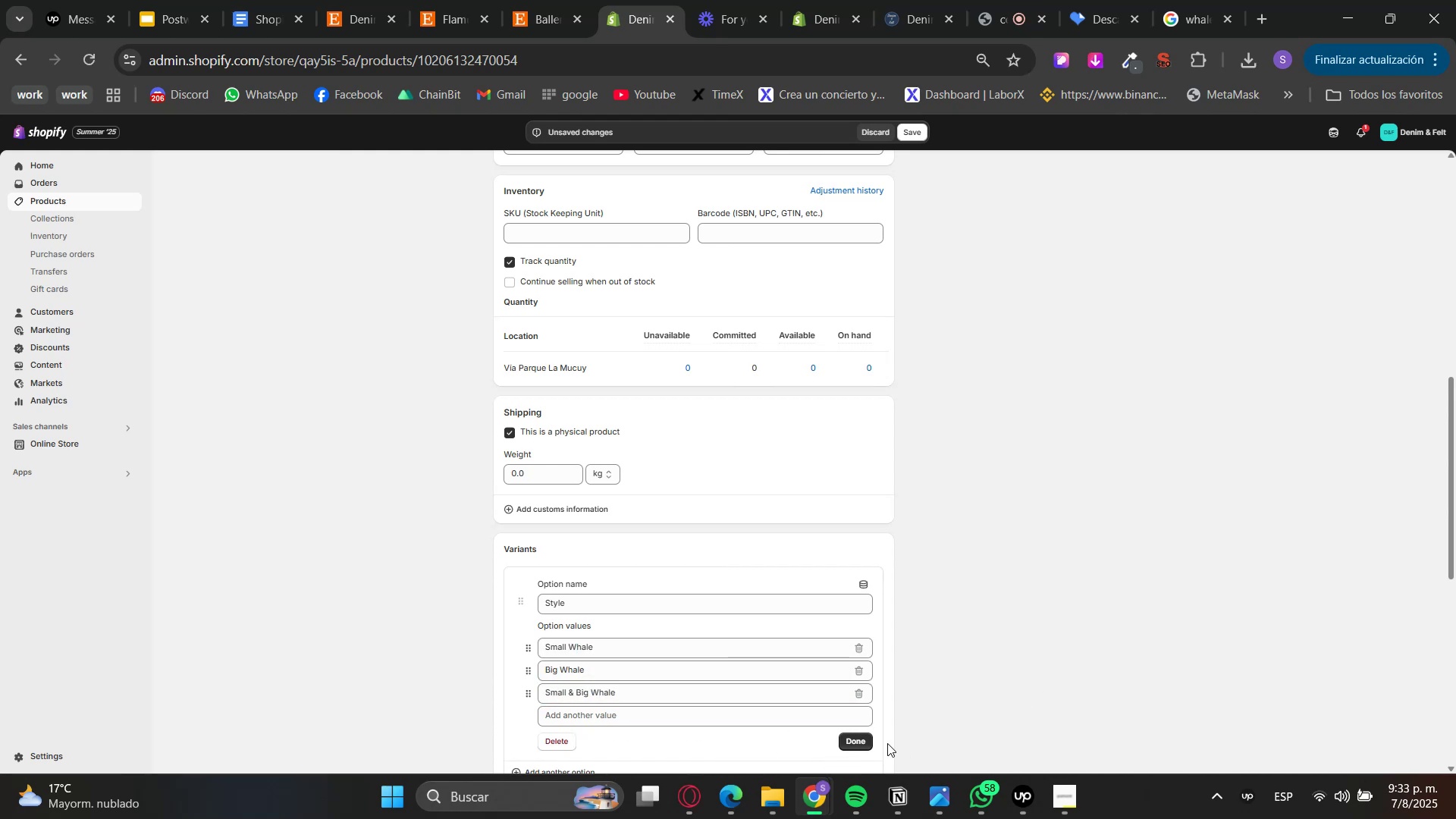 
left_click([862, 745])
 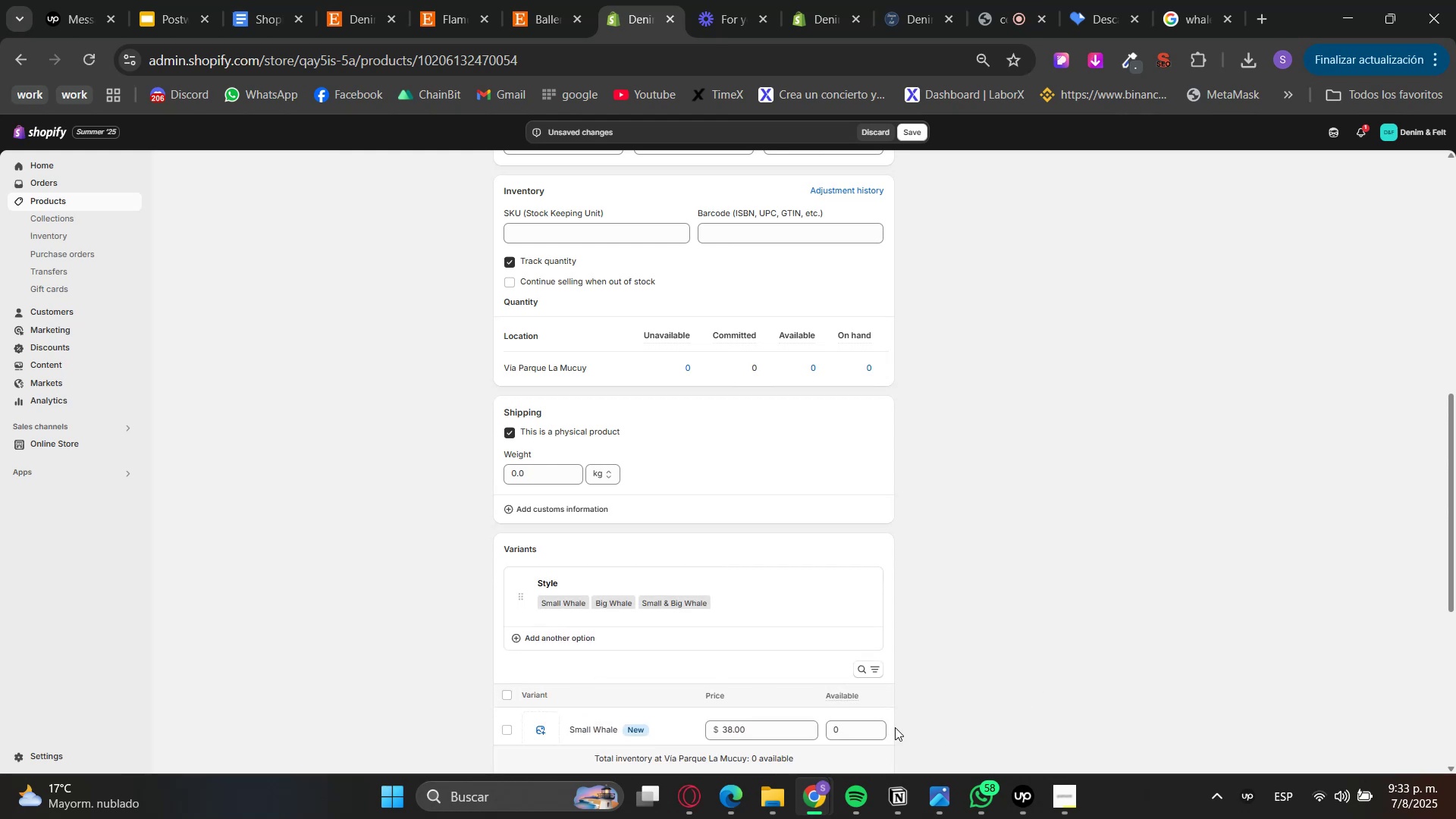 
scroll: coordinate [937, 667], scroll_direction: down, amount: 4.0
 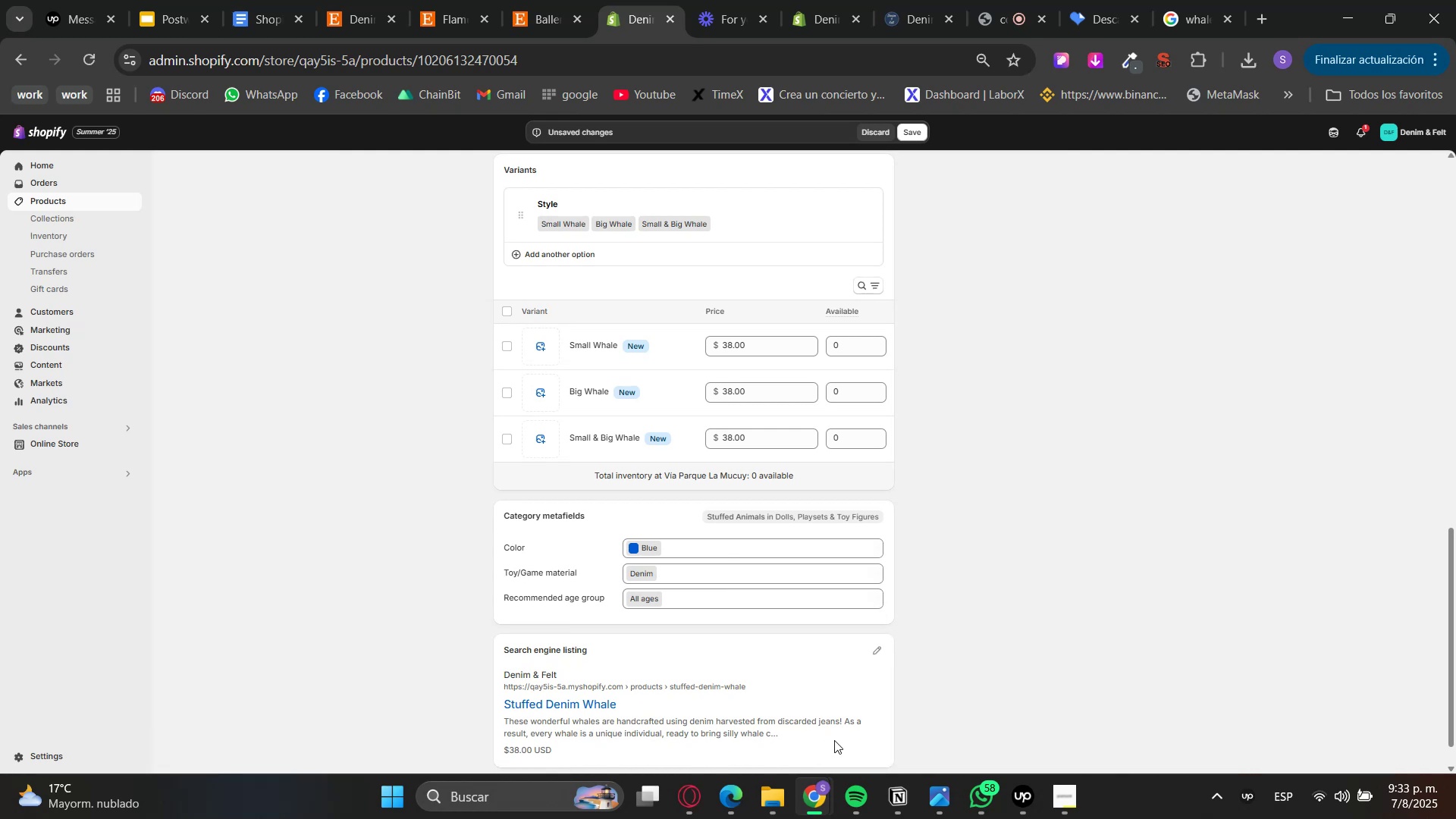 
left_click([781, 795])
 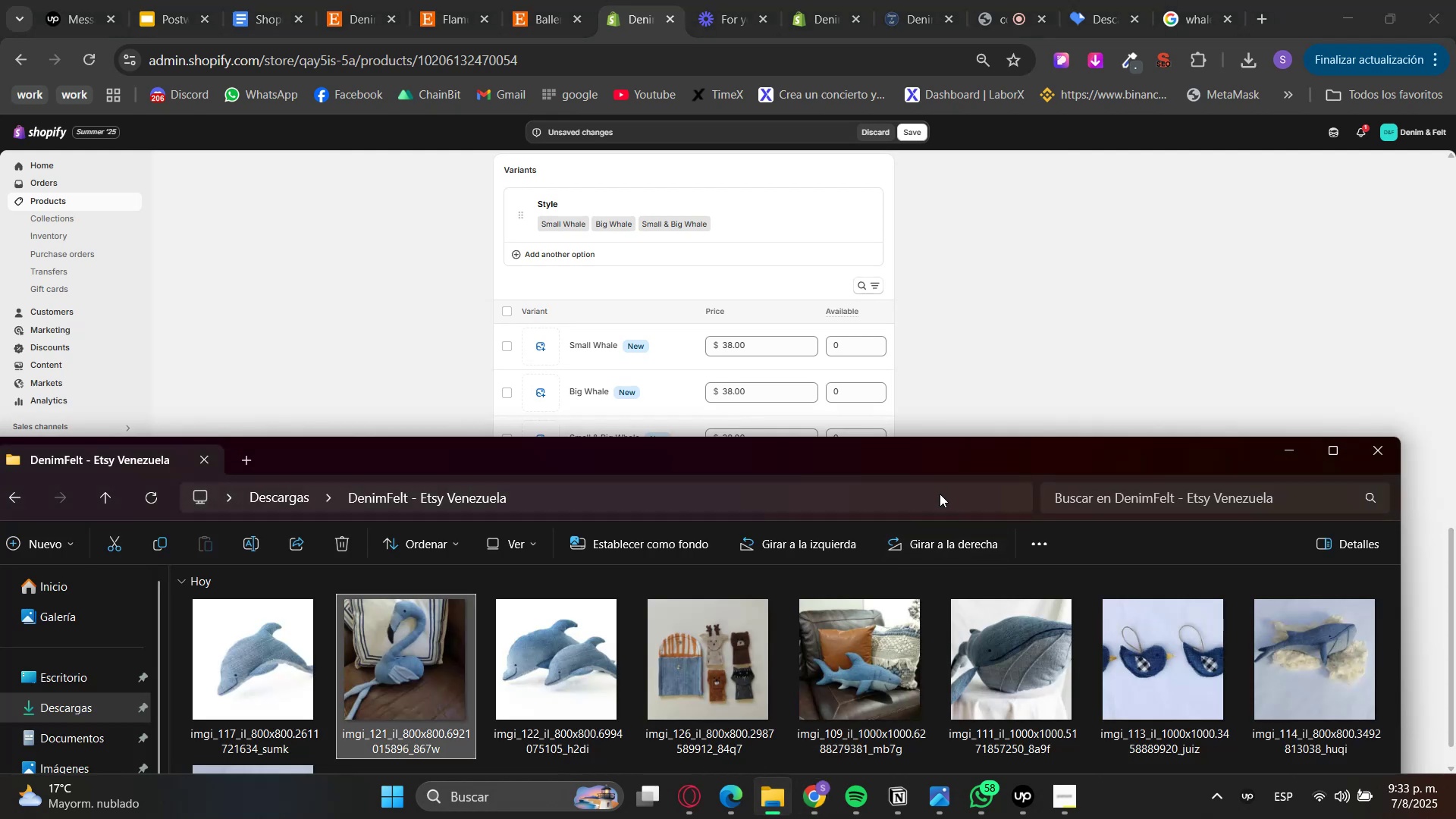 
left_click_drag(start_coordinate=[934, 470], to_coordinate=[956, 348])
 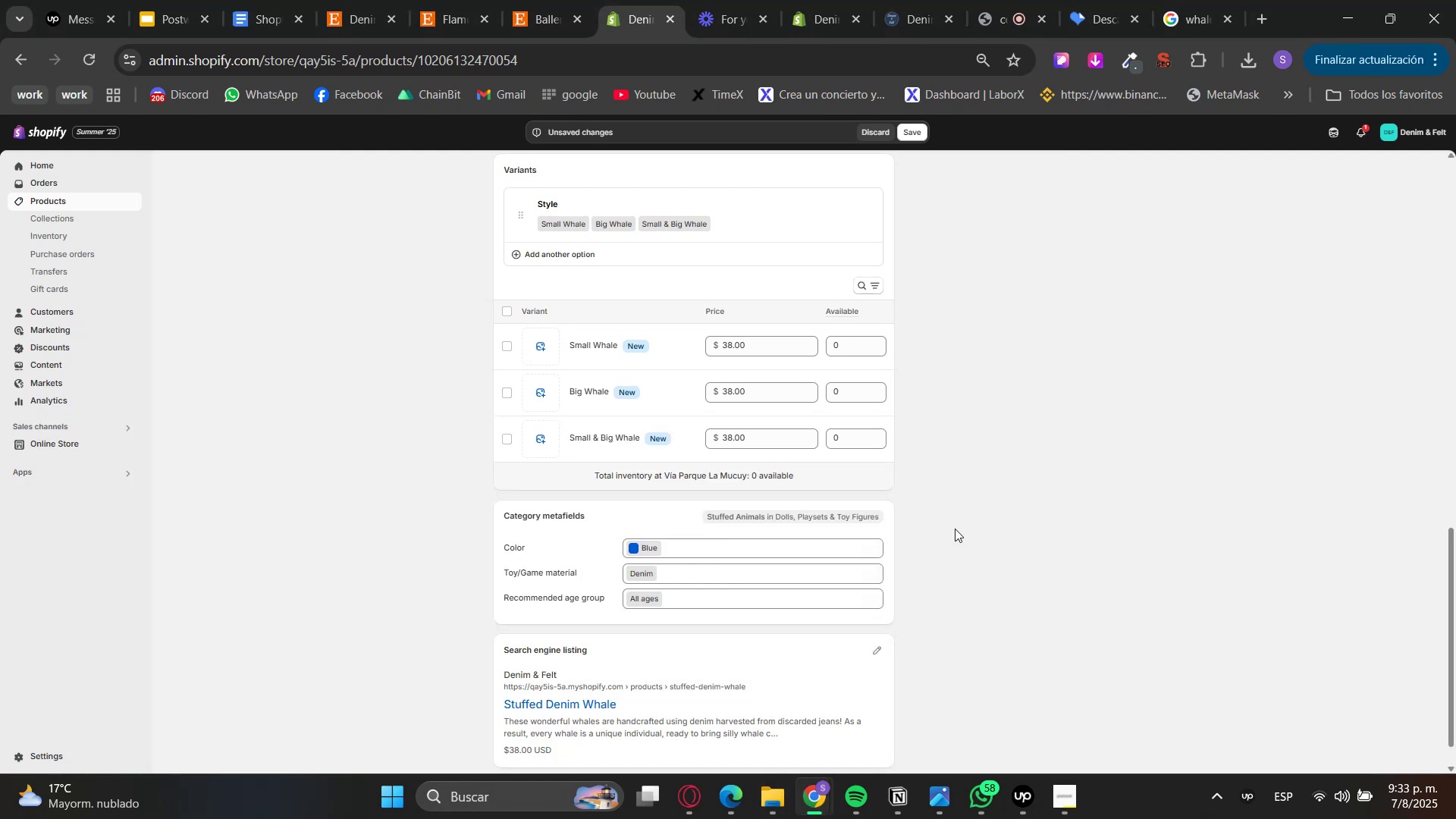 
scroll: coordinate [963, 584], scroll_direction: up, amount: 4.0
 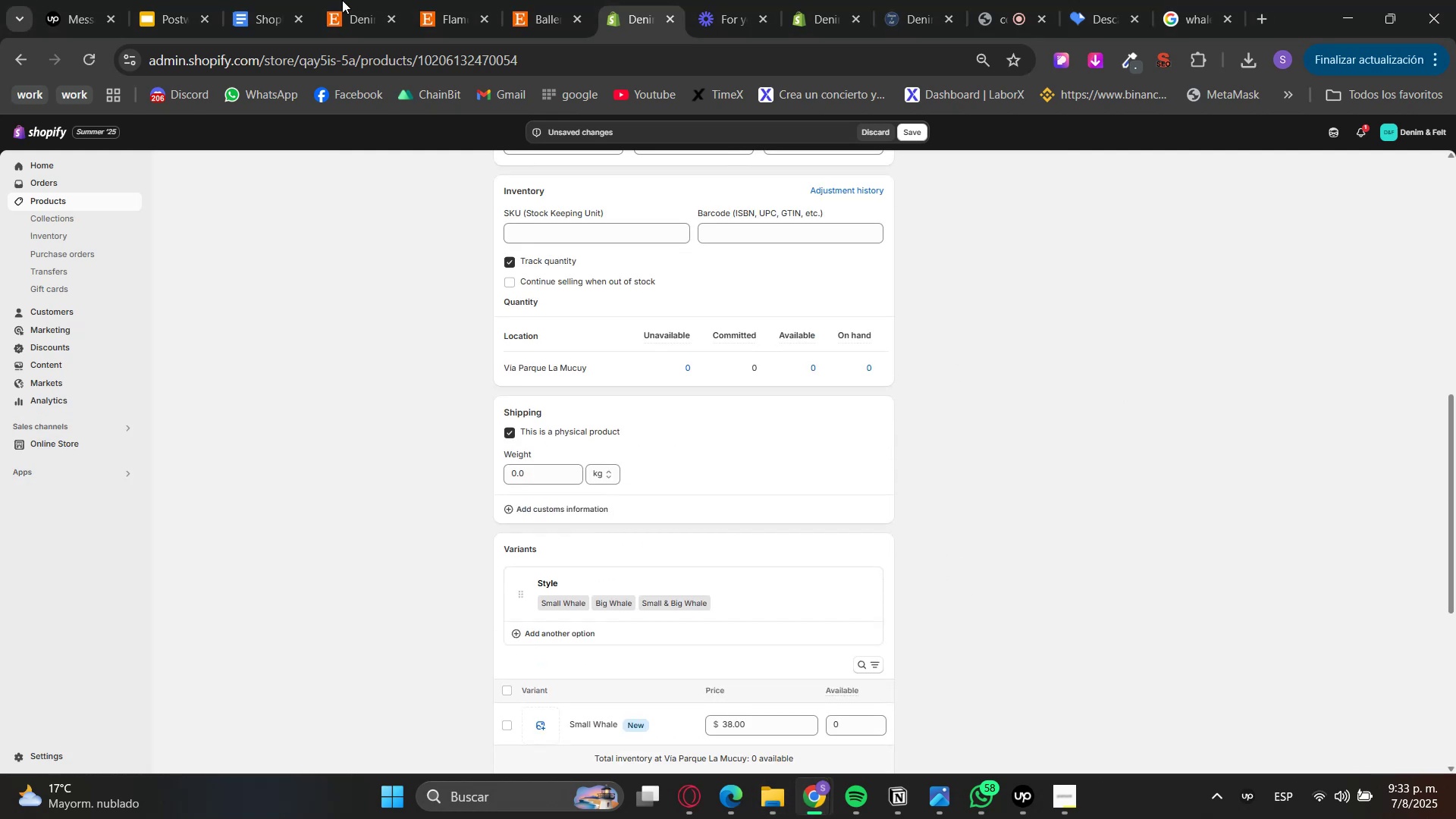 
left_click([277, 0])
 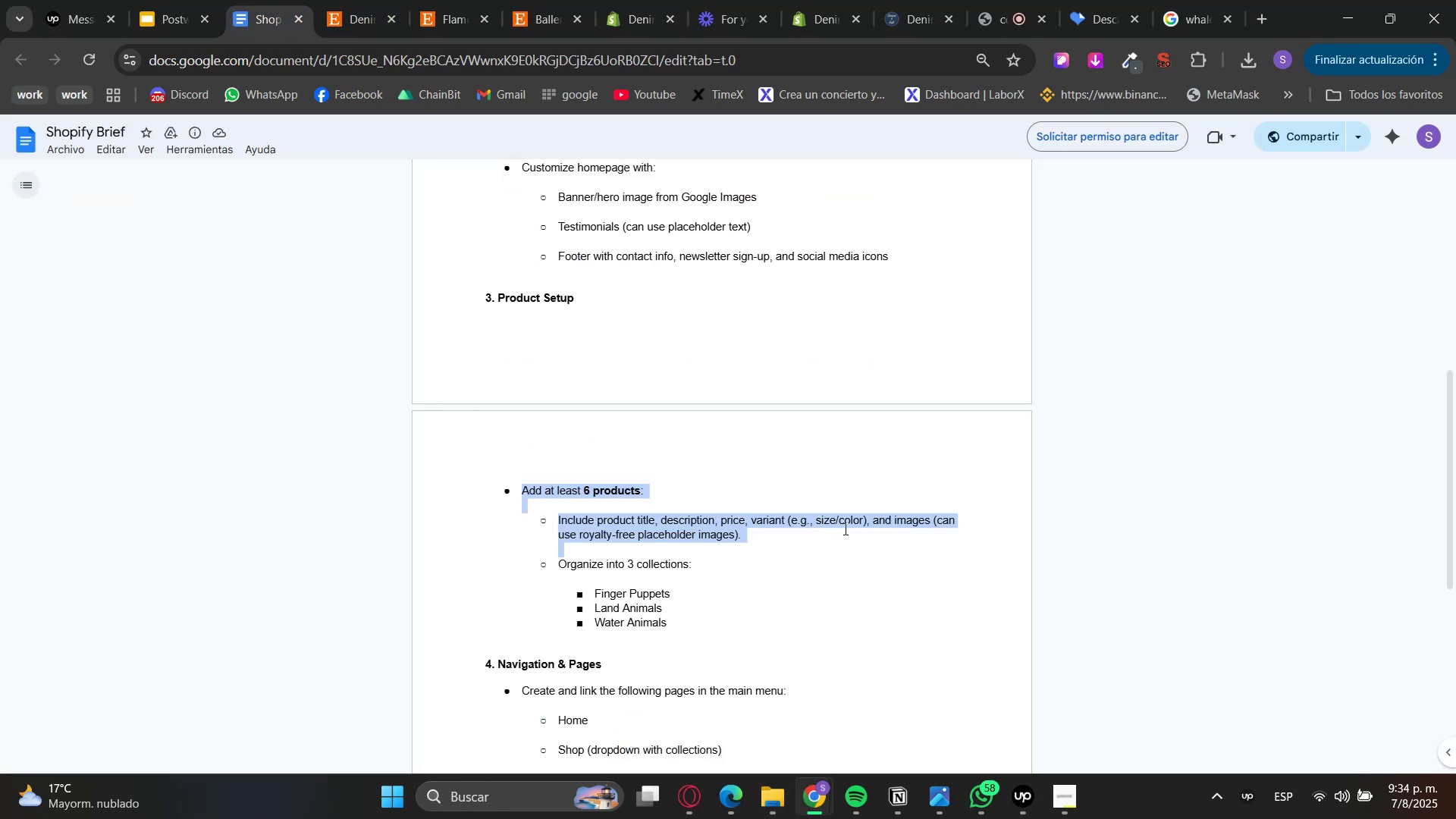 
left_click([651, 0])
 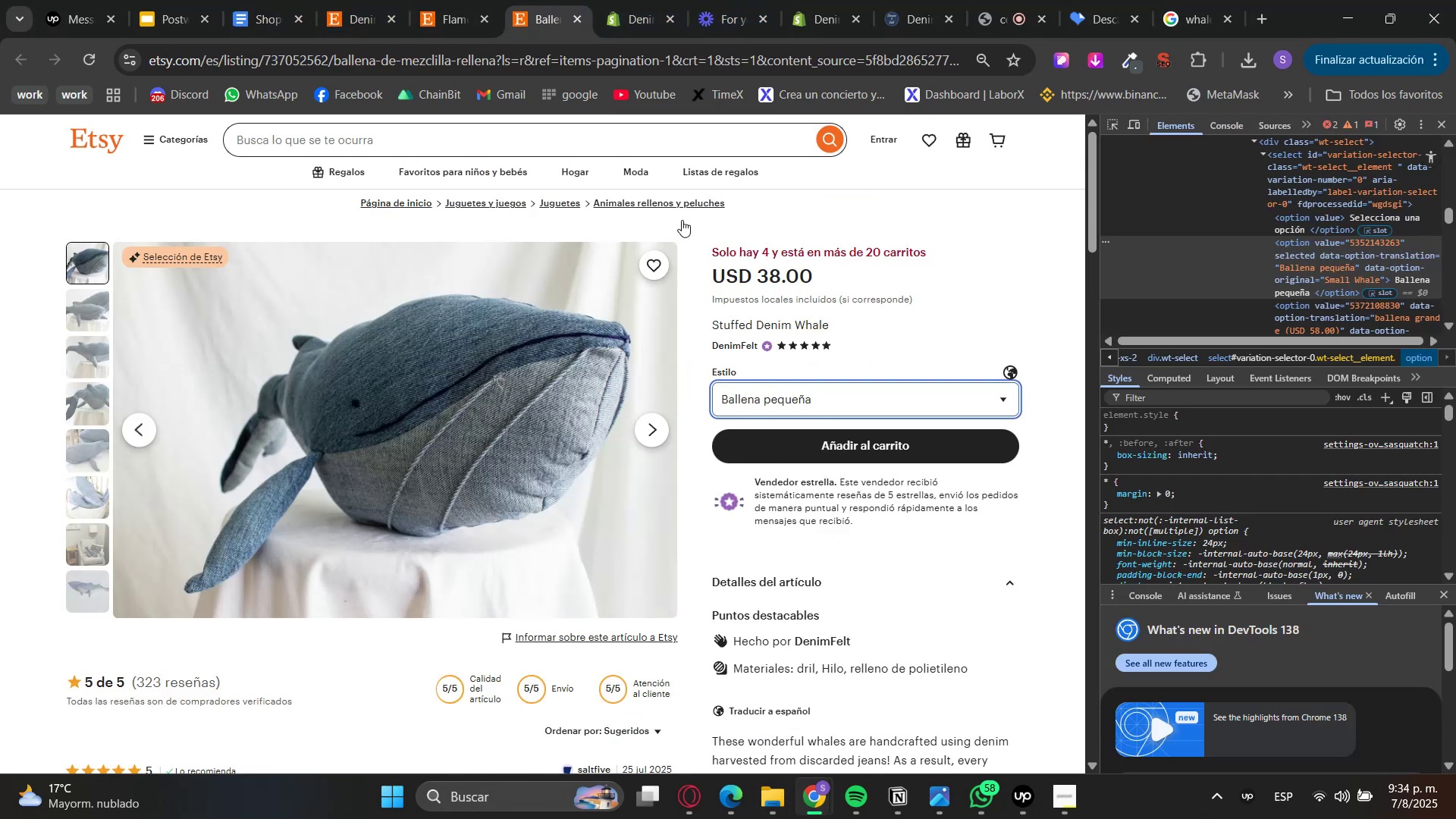 
left_click([781, 393])
 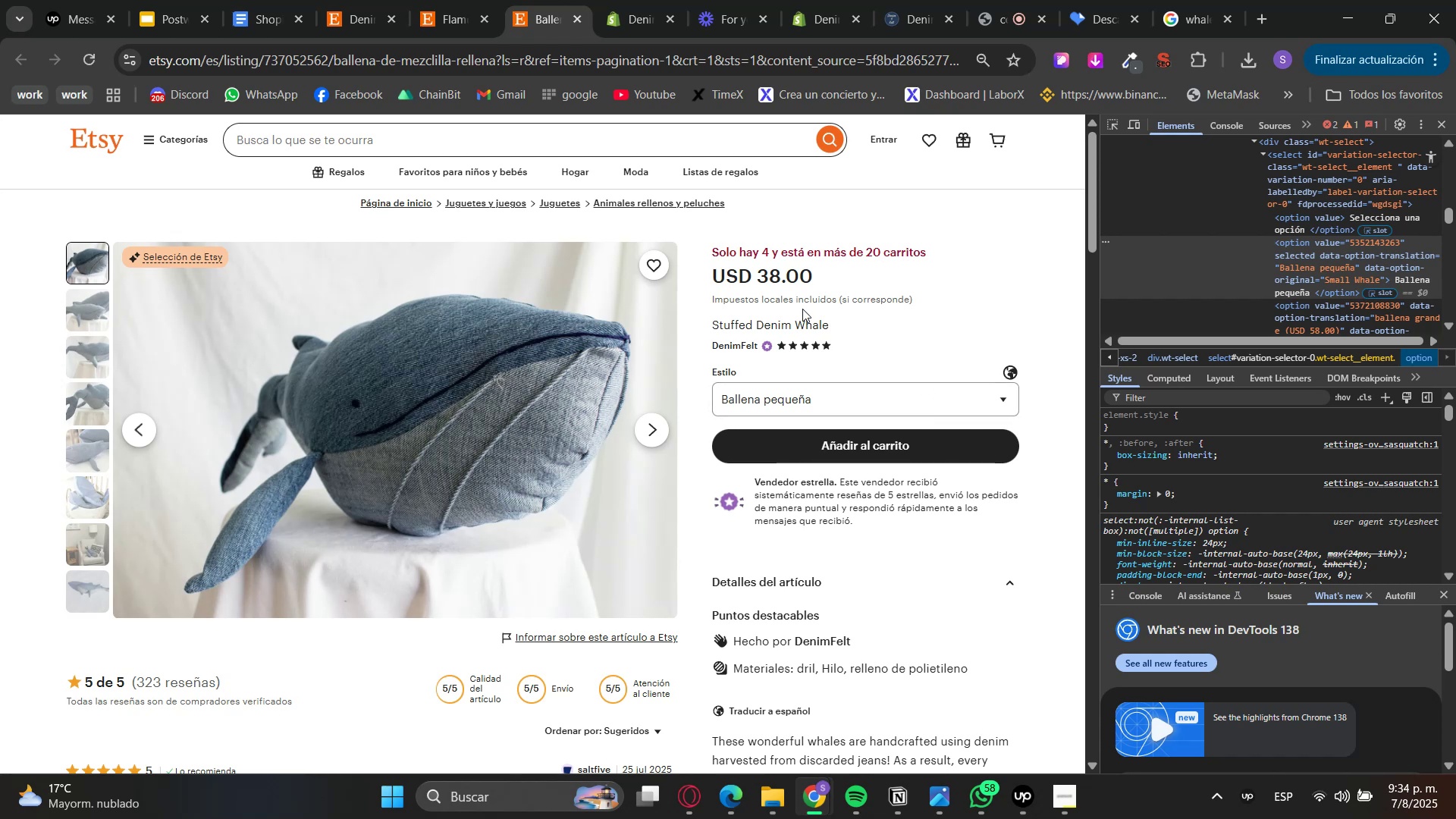 
scroll: coordinate [833, 463], scroll_direction: down, amount: 2.0
 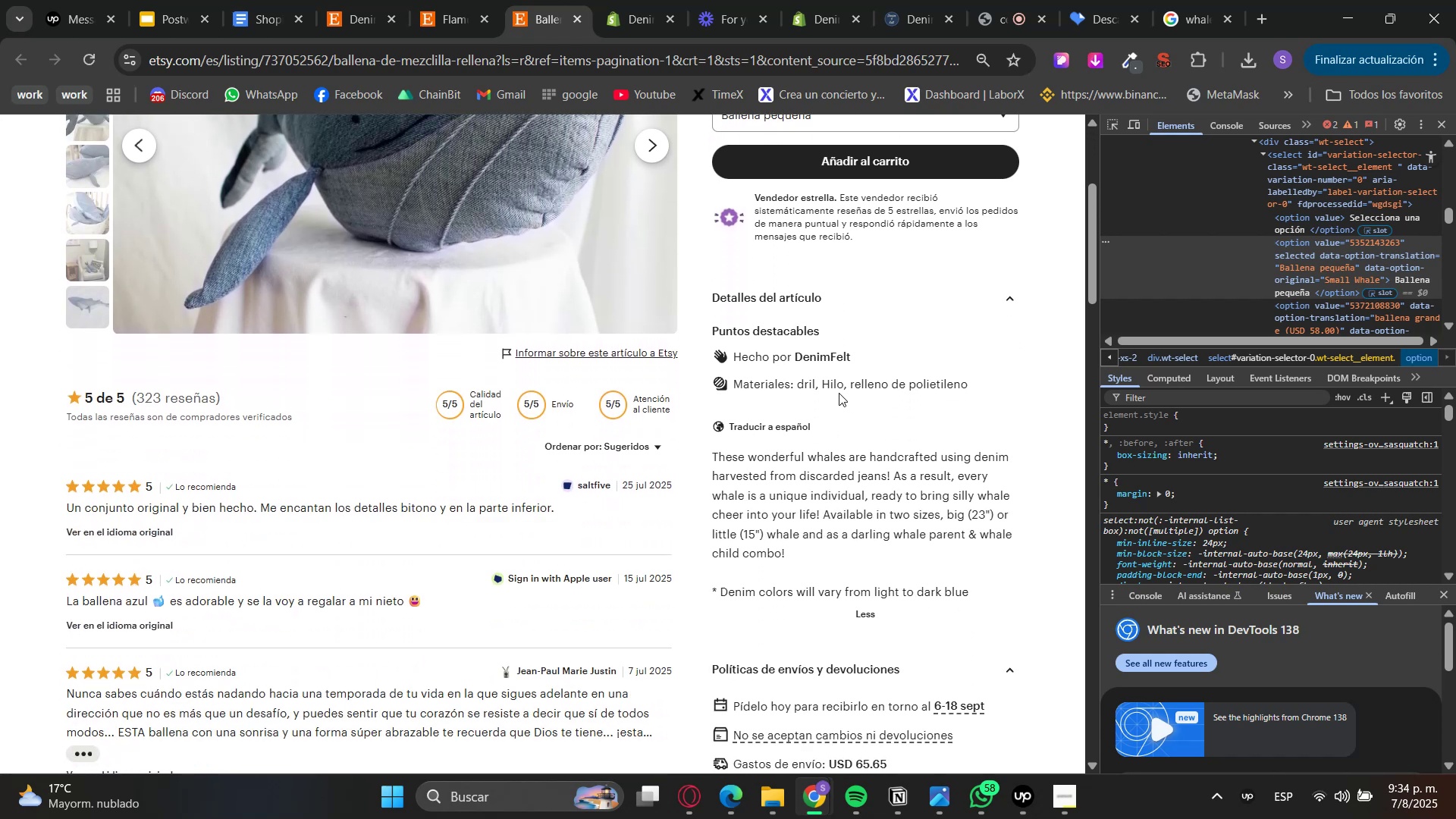 
left_click([629, 0])
 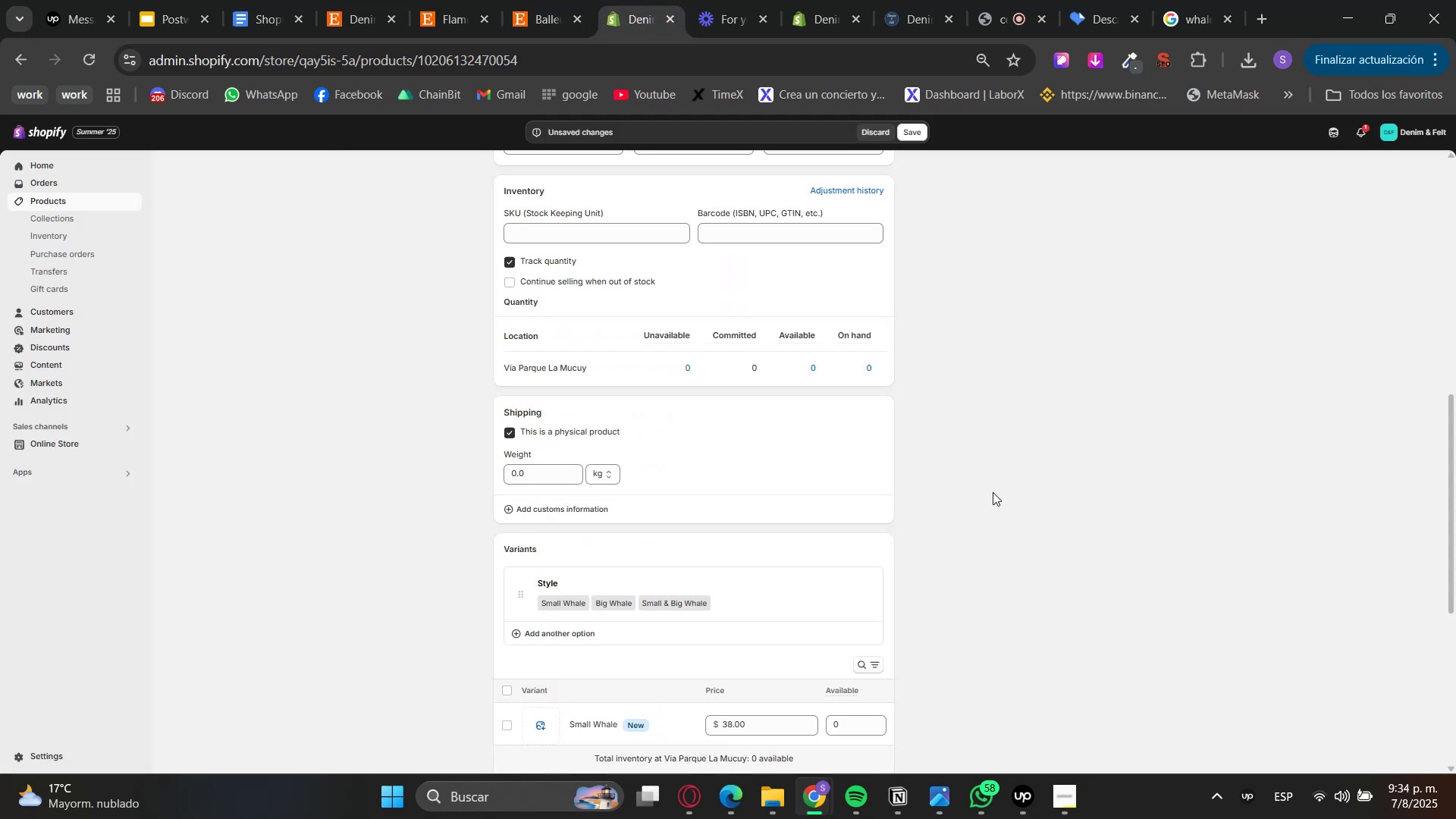 
scroll: coordinate [1006, 523], scroll_direction: down, amount: 5.0
 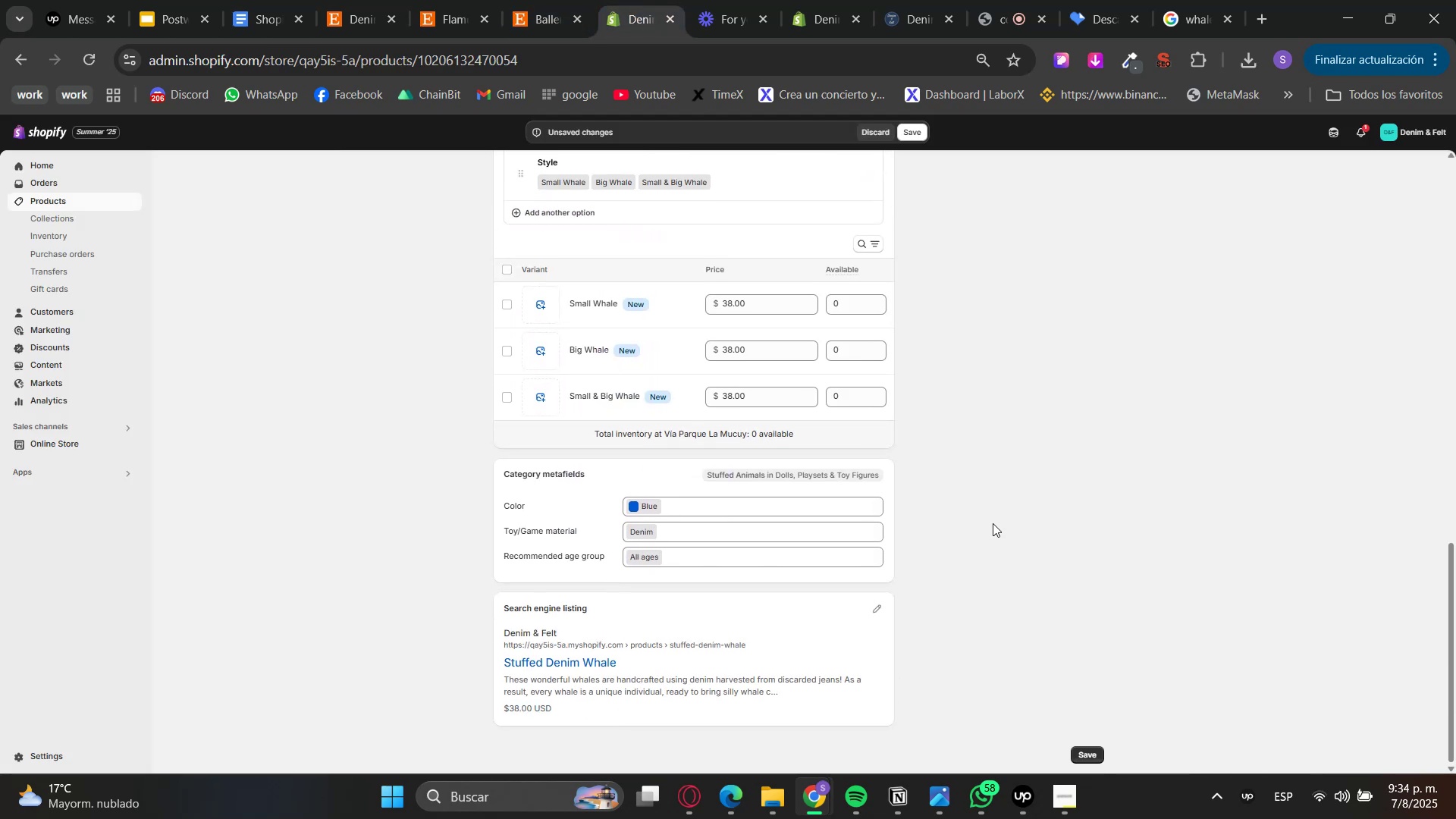 
scroll: coordinate [996, 514], scroll_direction: up, amount: 14.0
 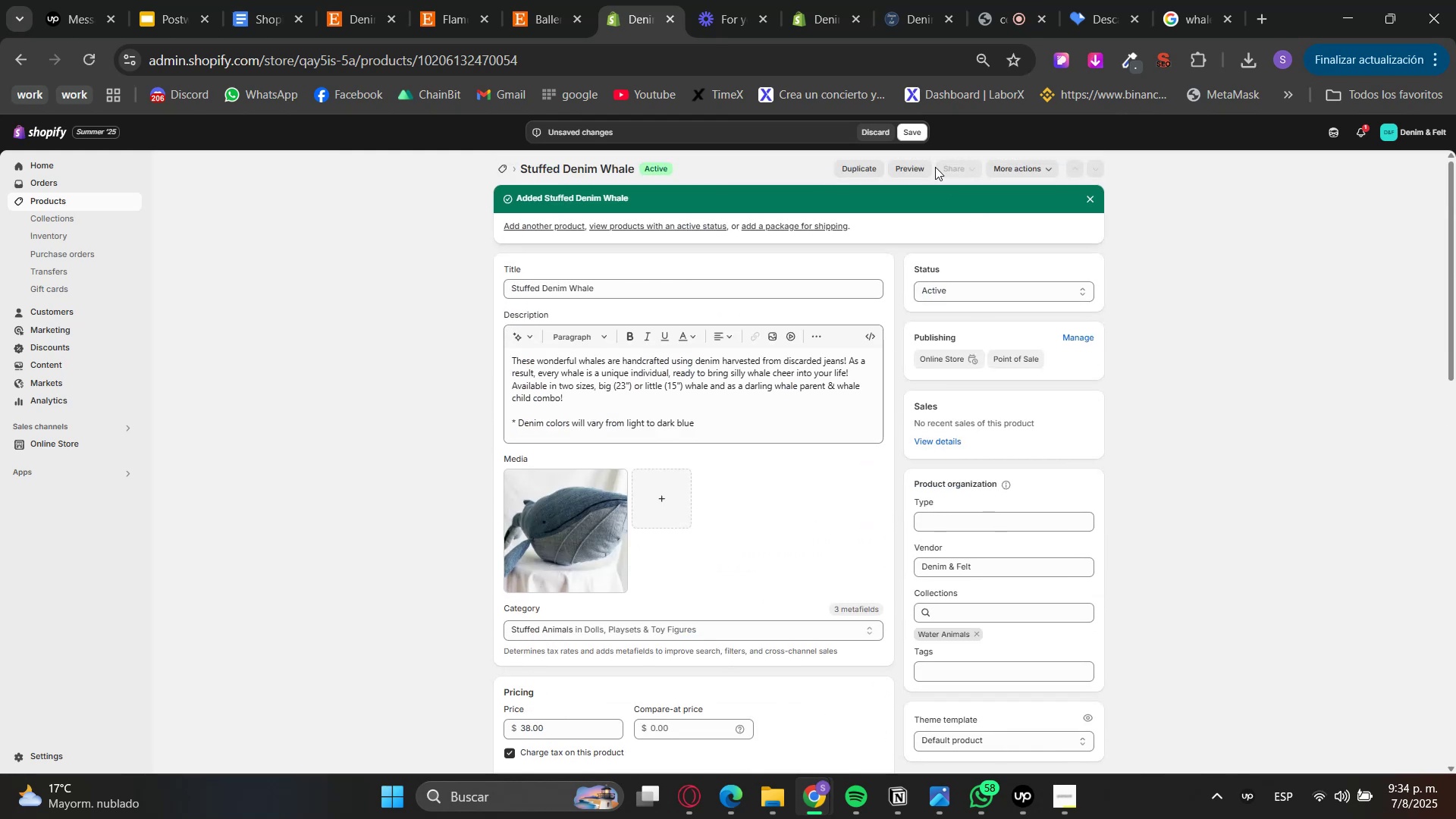 
left_click([916, 136])
 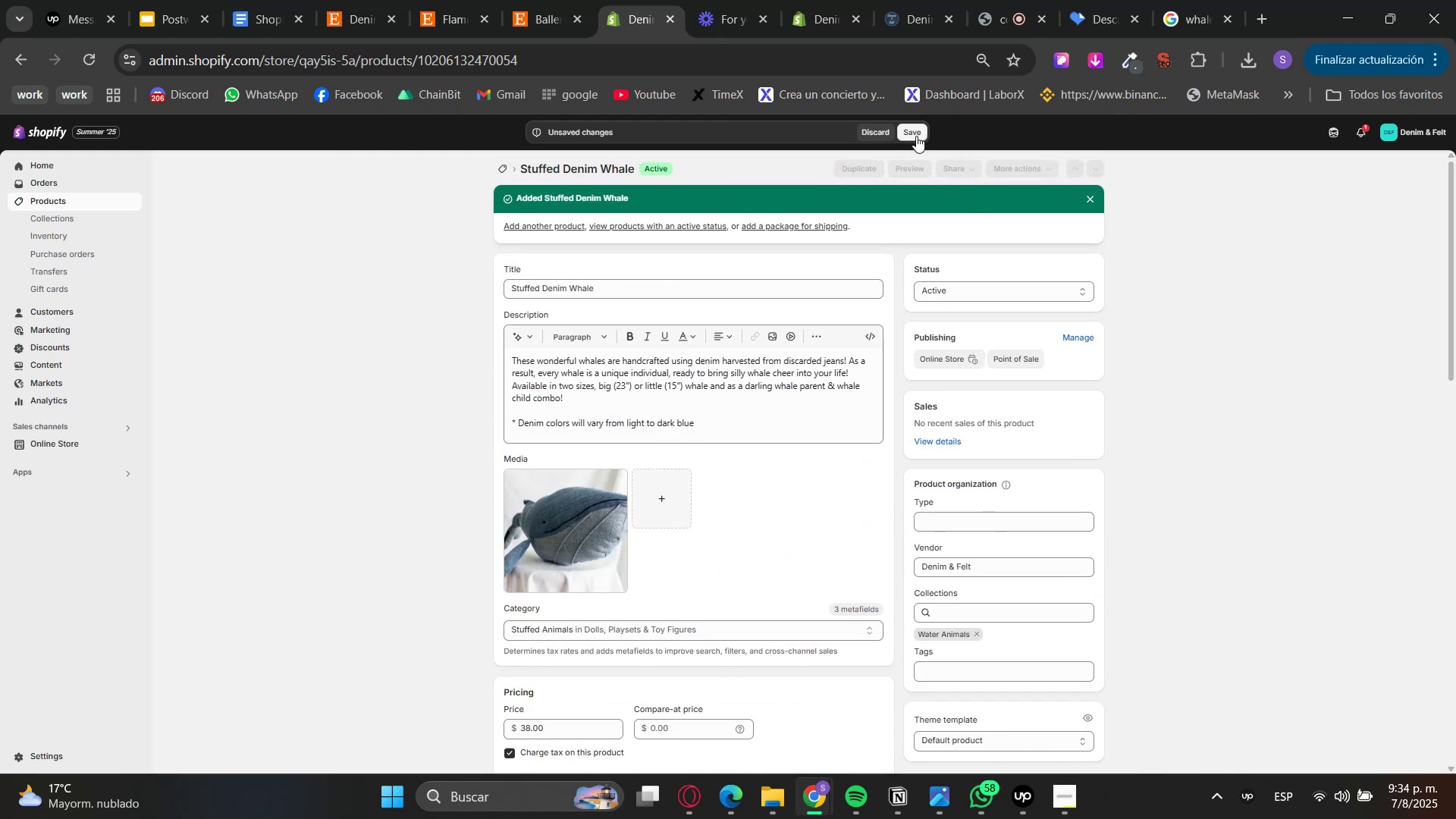 
left_click([916, 136])
 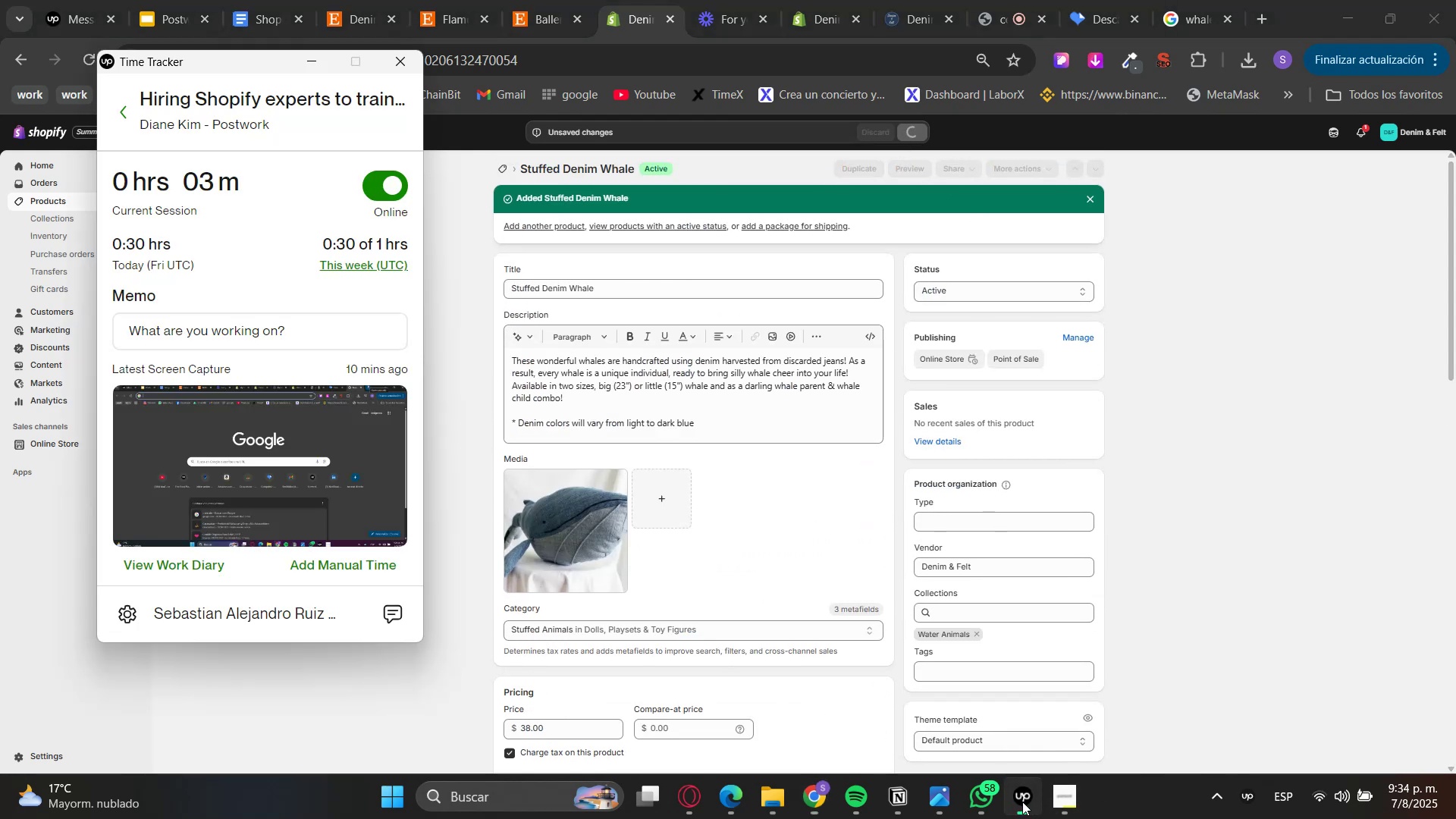 
double_click([1018, 802])
 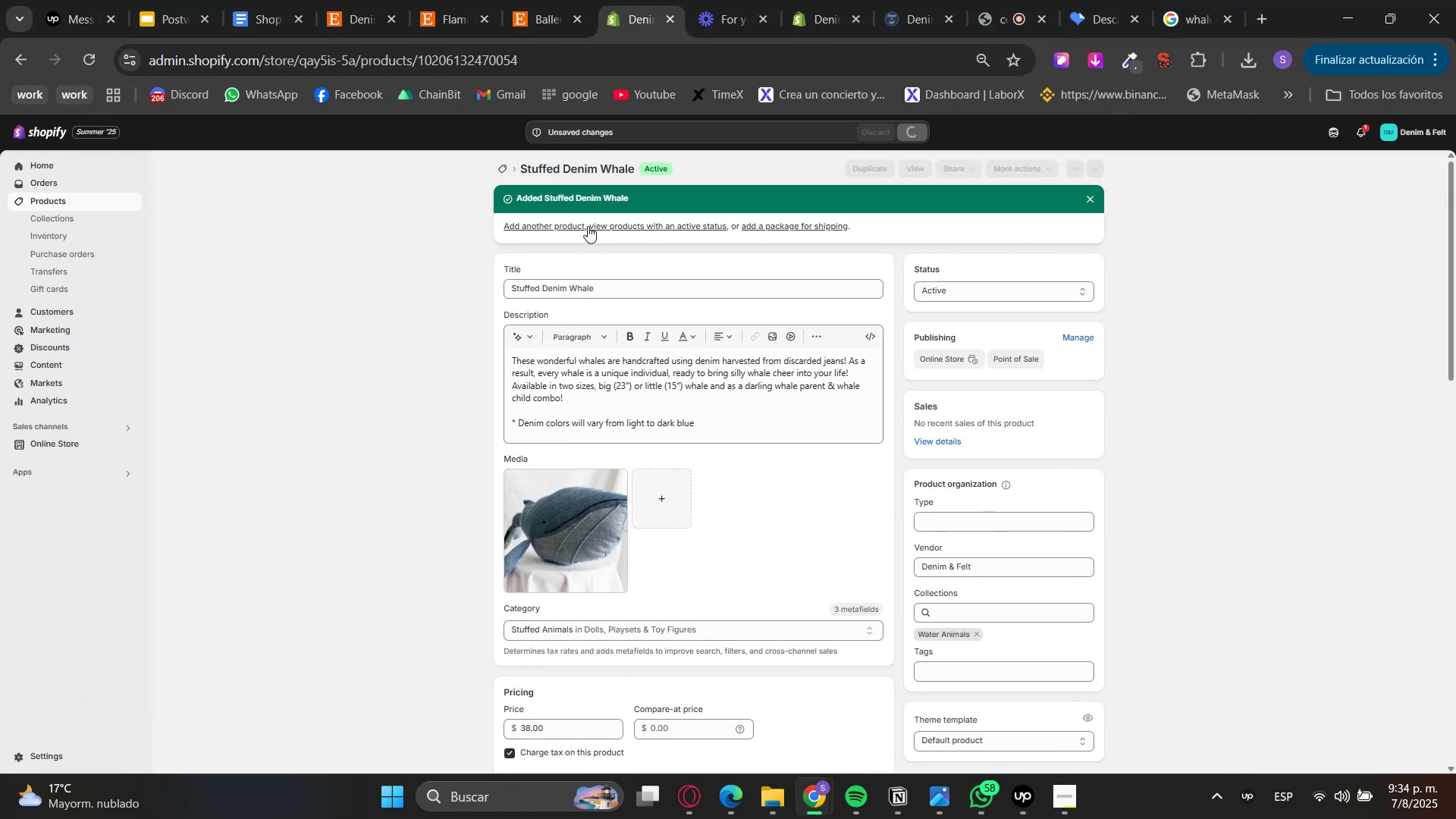 
left_click([99, 199])
 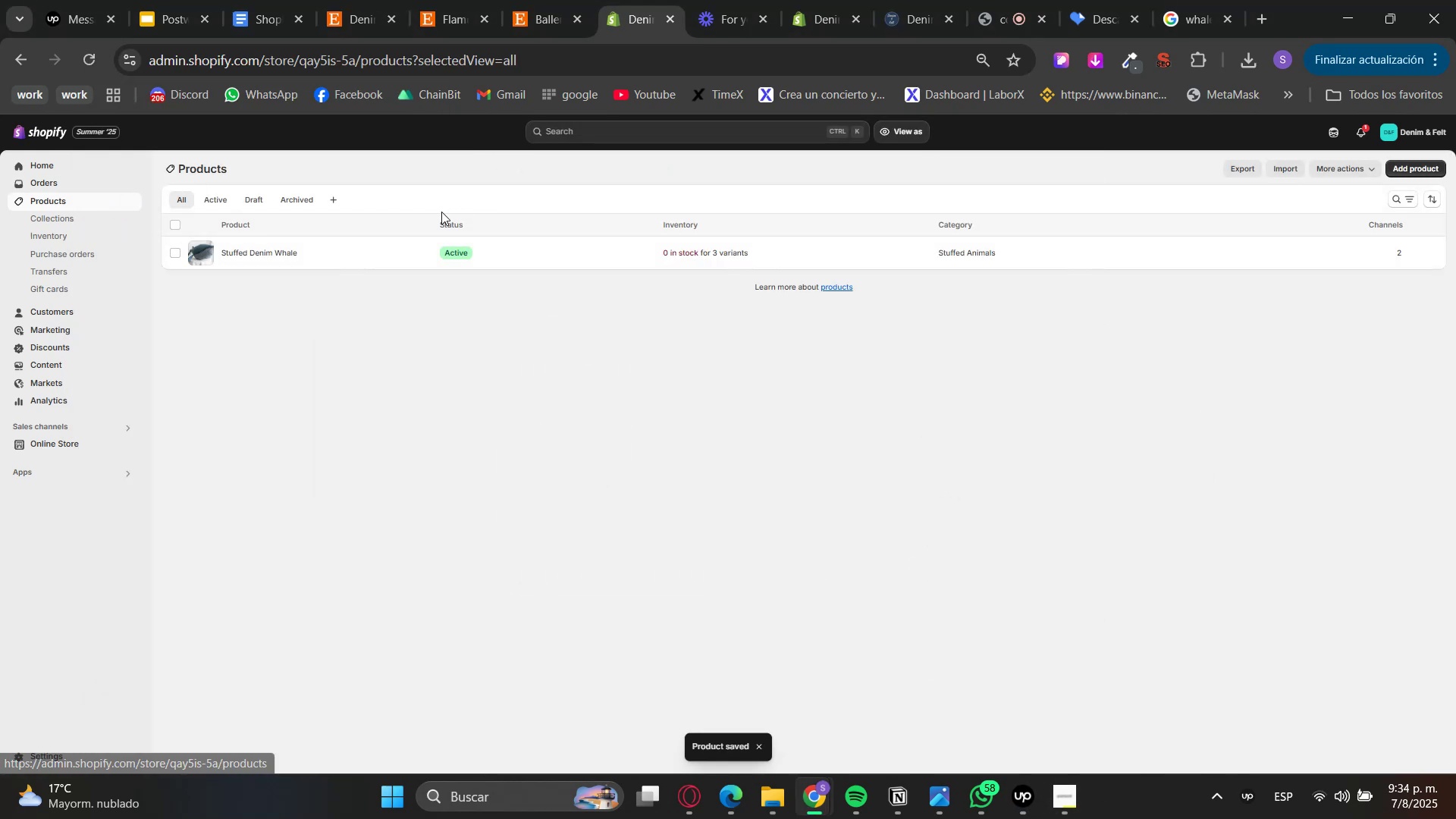 
left_click([1427, 163])
 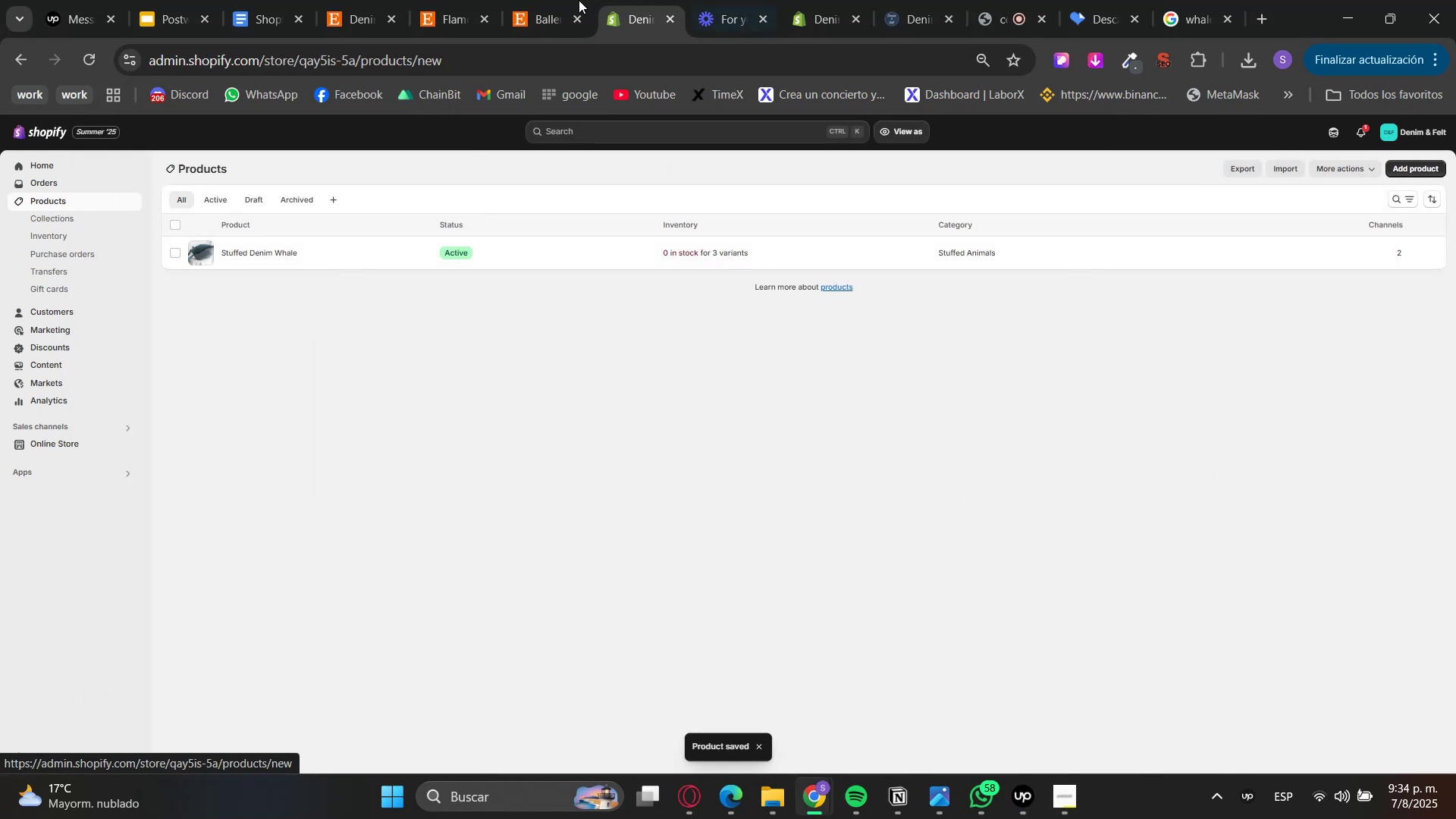 
left_click([543, 0])
 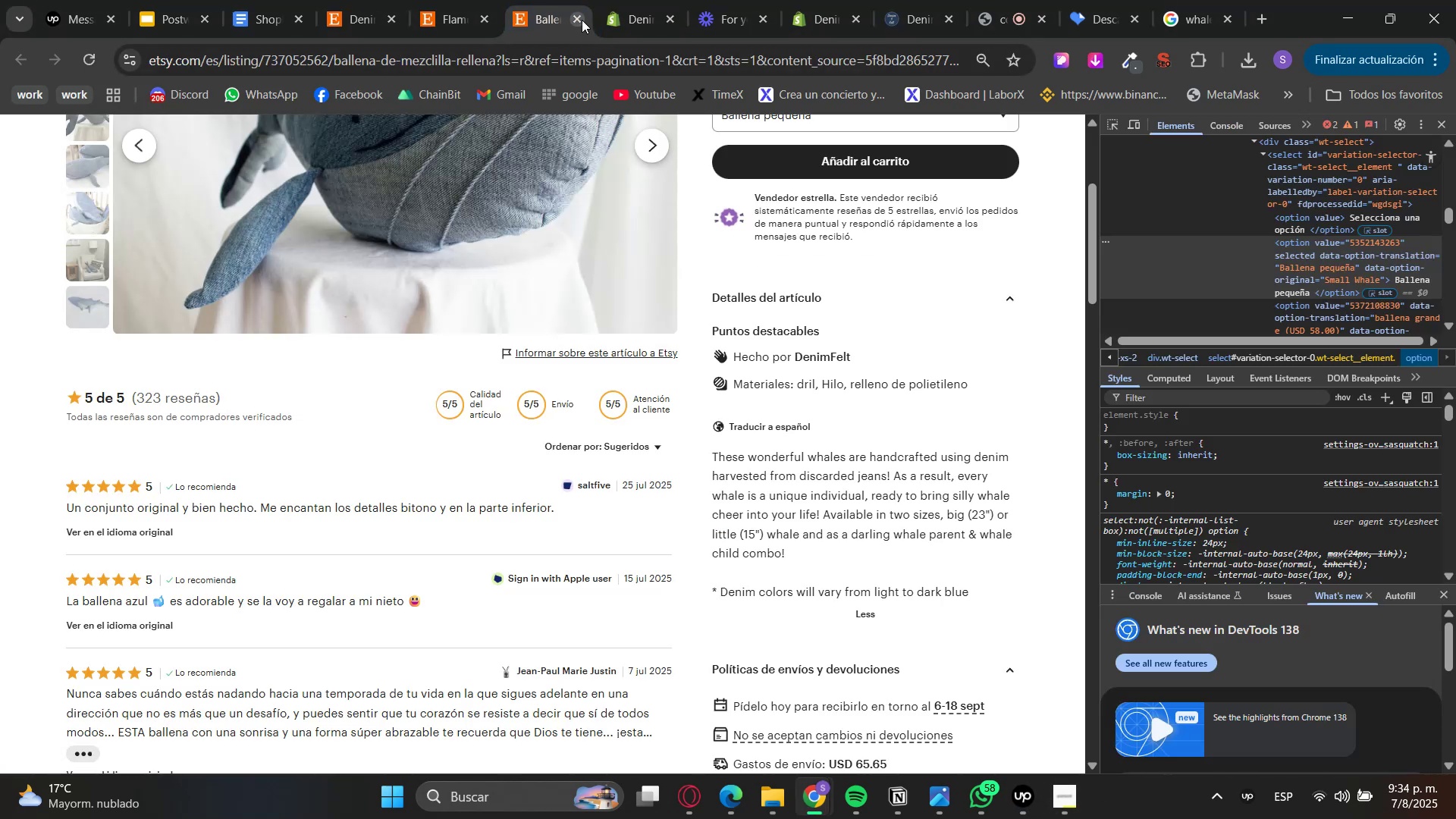 
double_click([462, 0])
 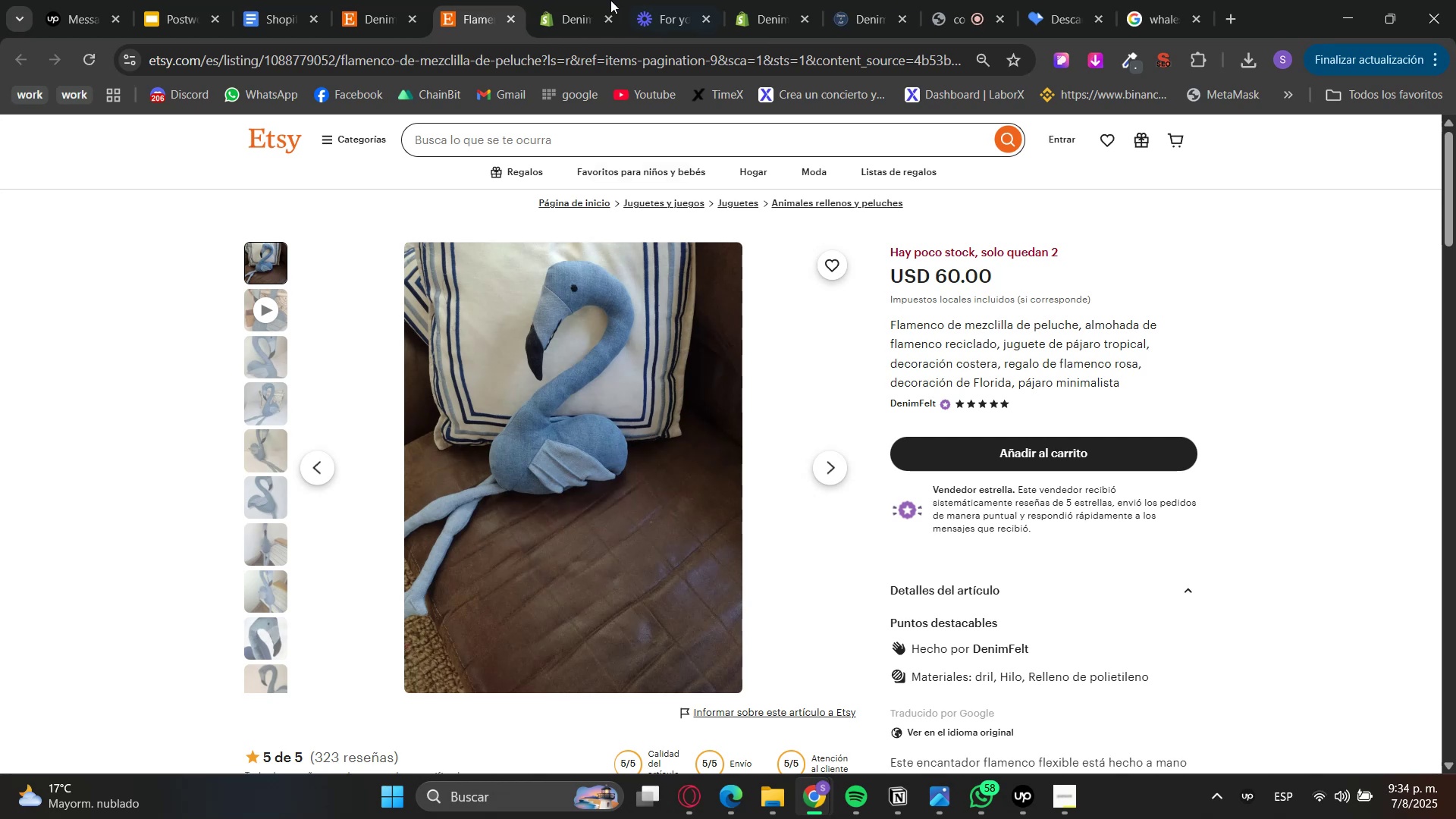 
left_click([573, 0])
 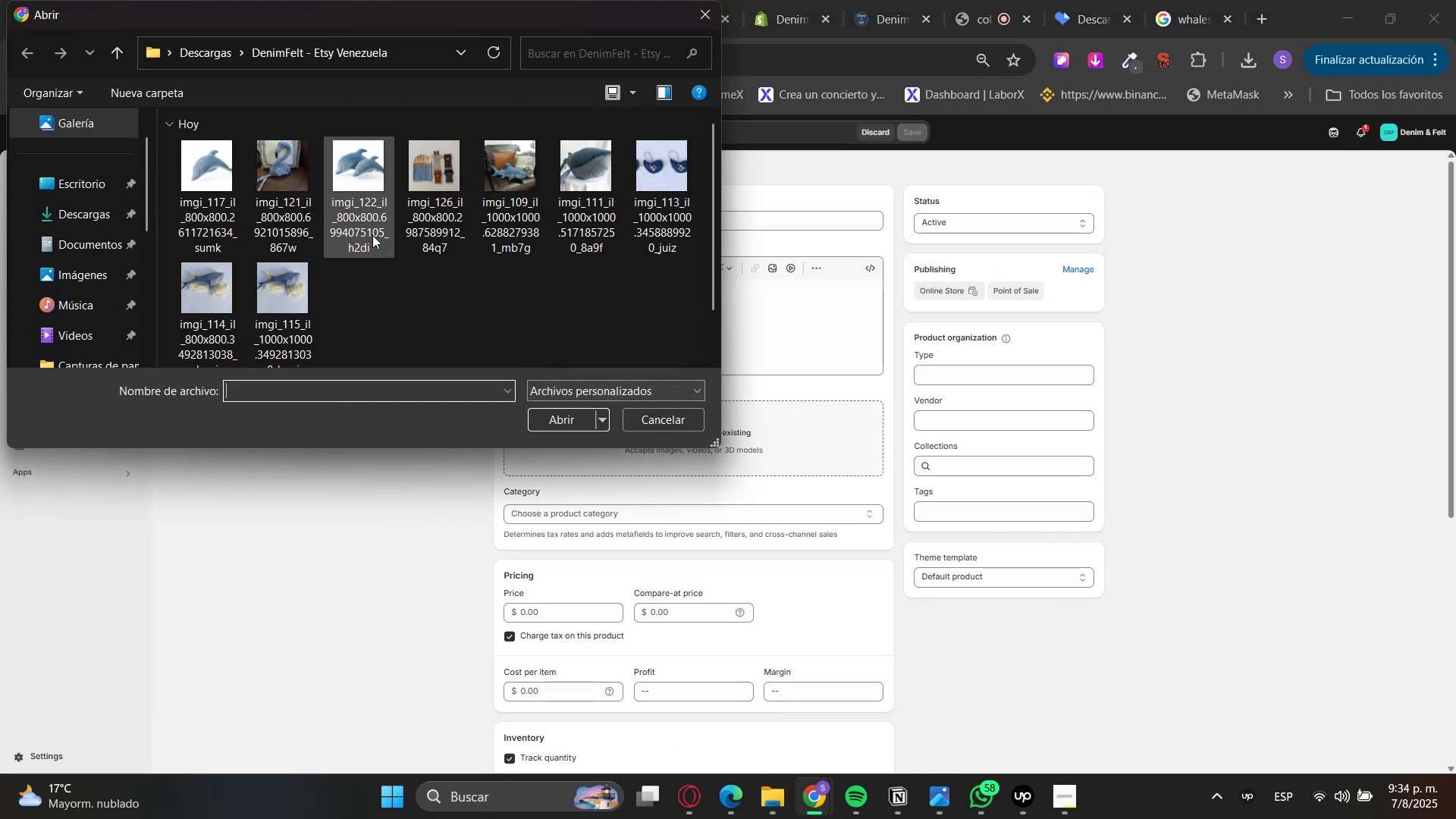 
double_click([286, 167])
 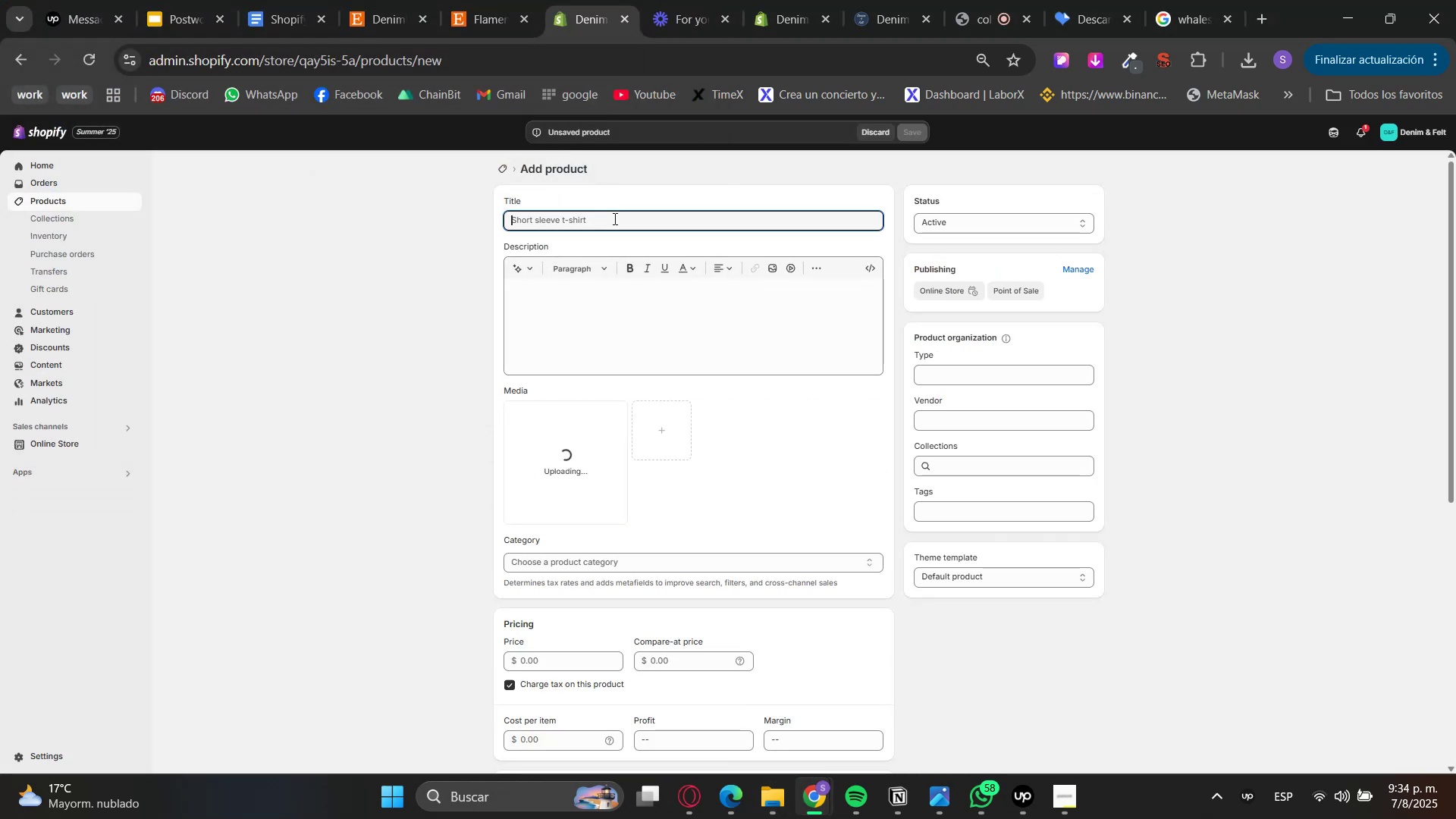 
double_click([519, 0])
 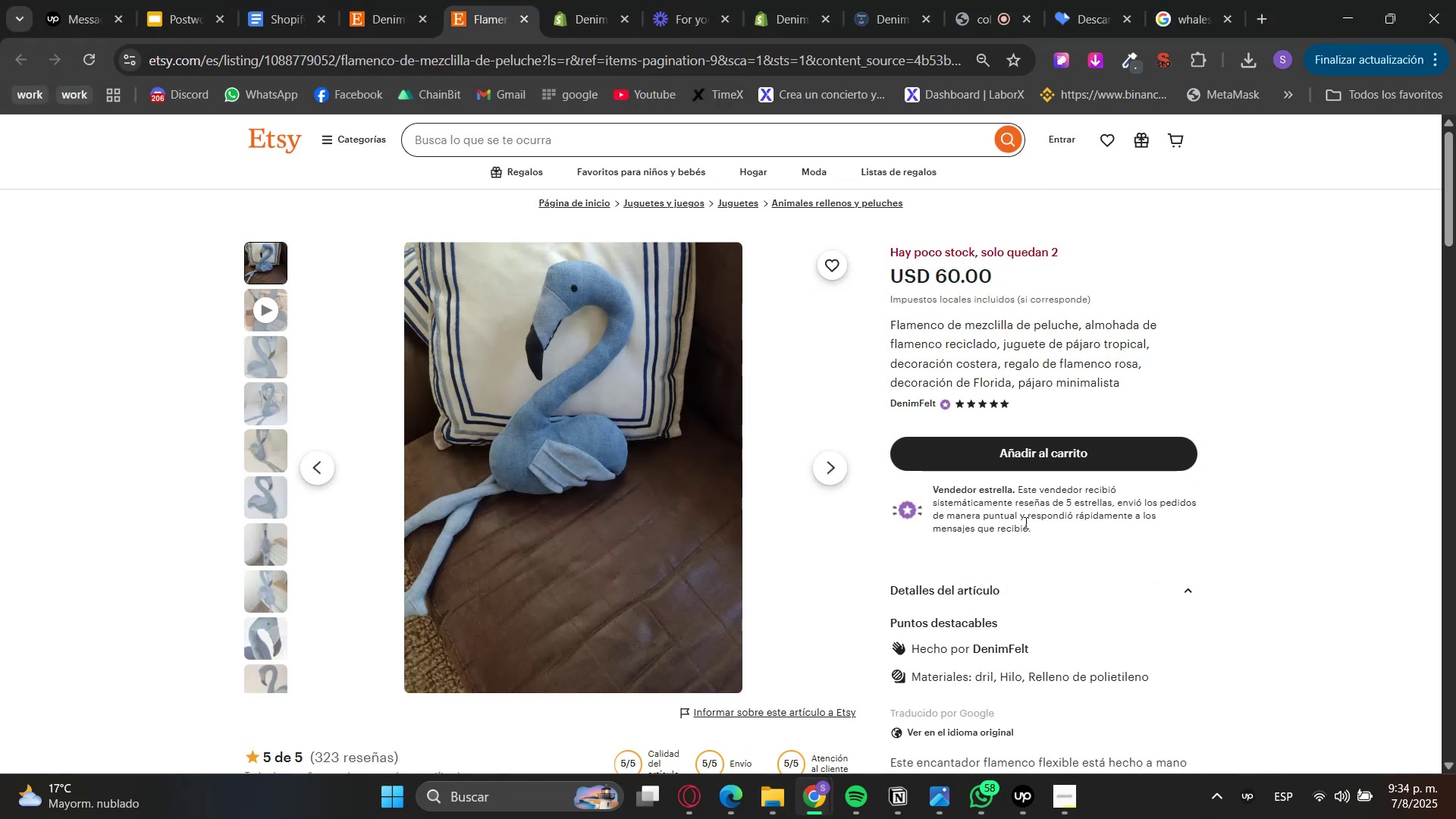 
scroll: coordinate [1021, 570], scroll_direction: down, amount: 2.0
 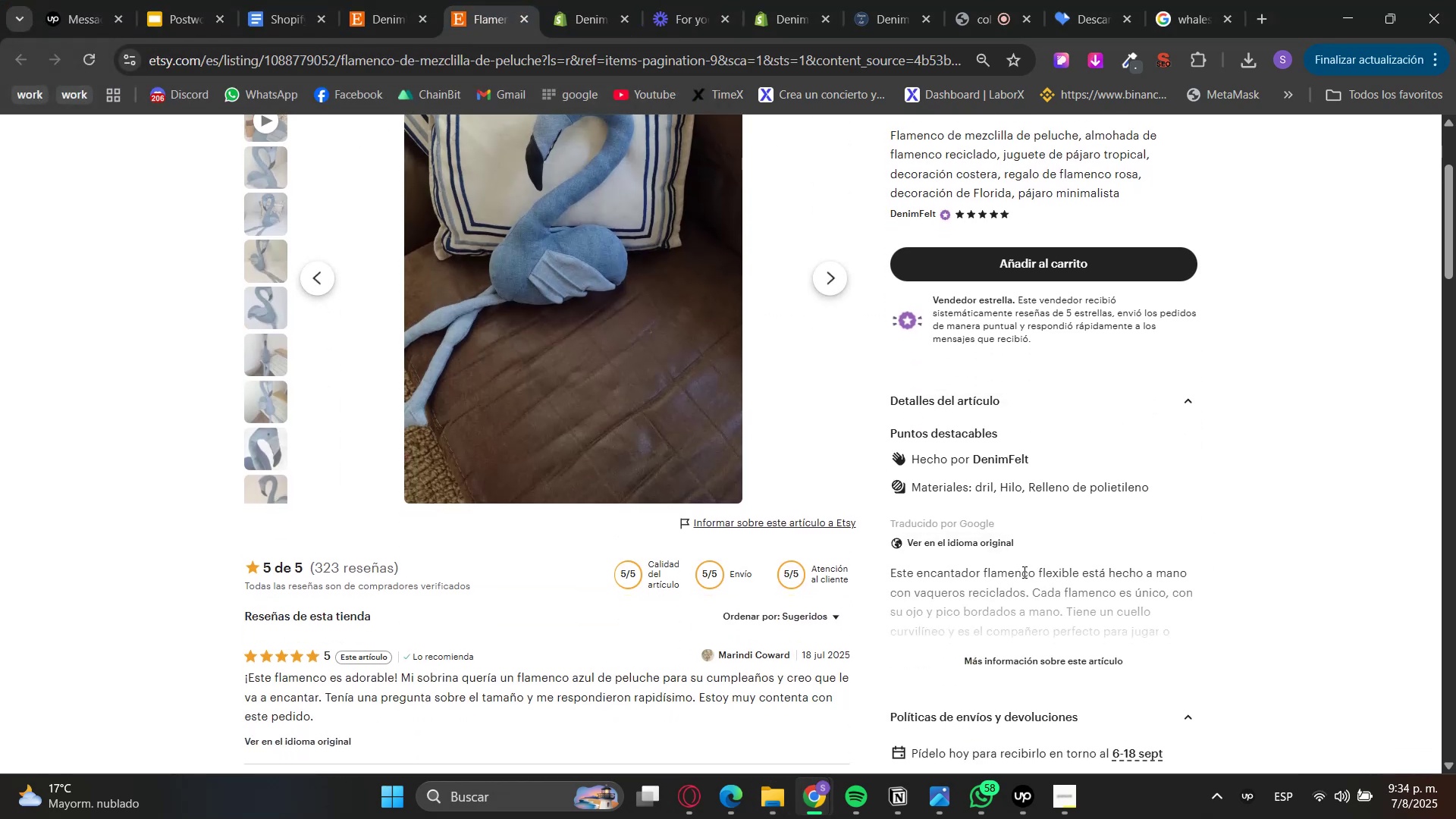 
left_click([982, 545])
 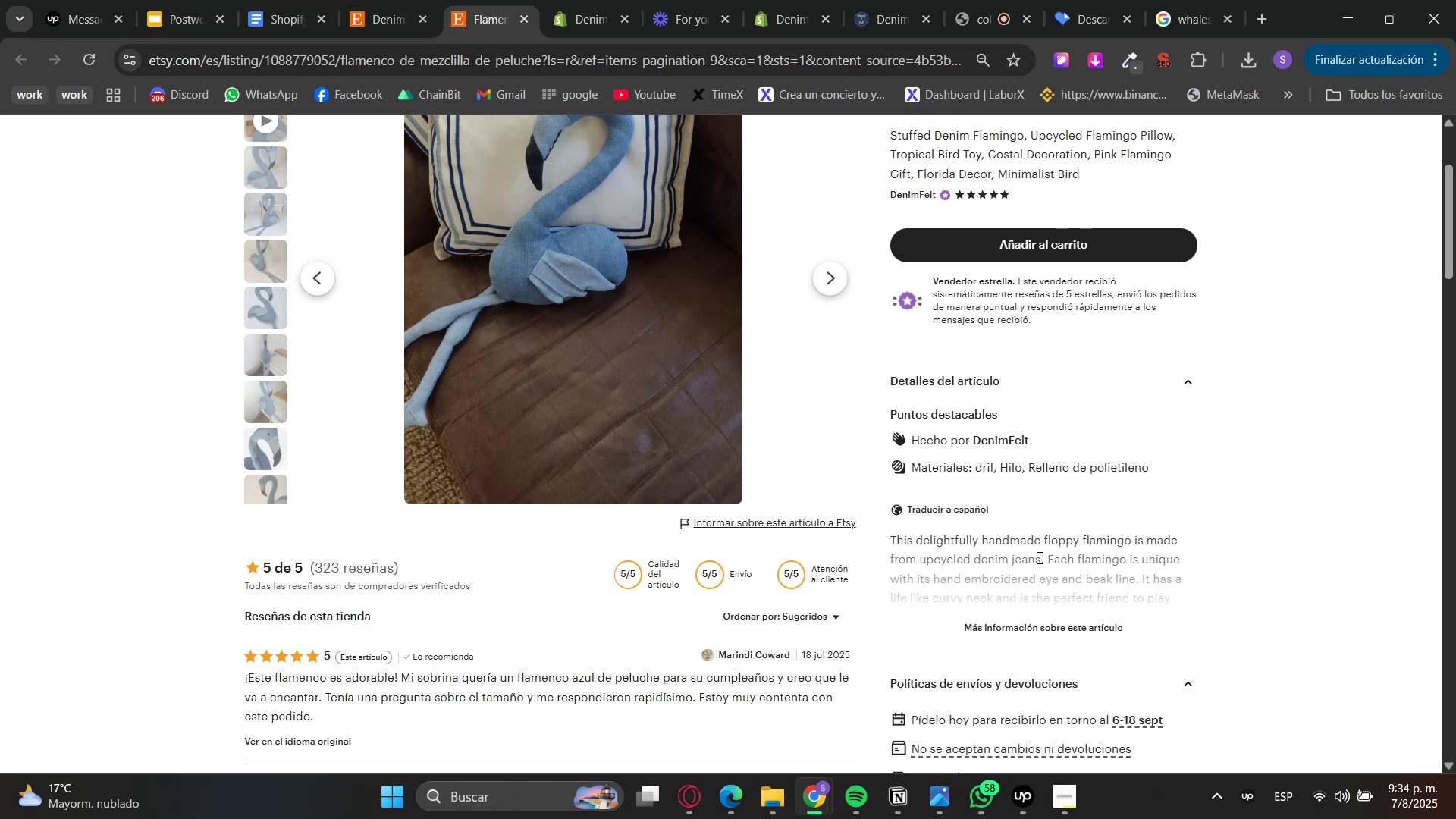 
scroll: coordinate [1046, 551], scroll_direction: up, amount: 3.0
 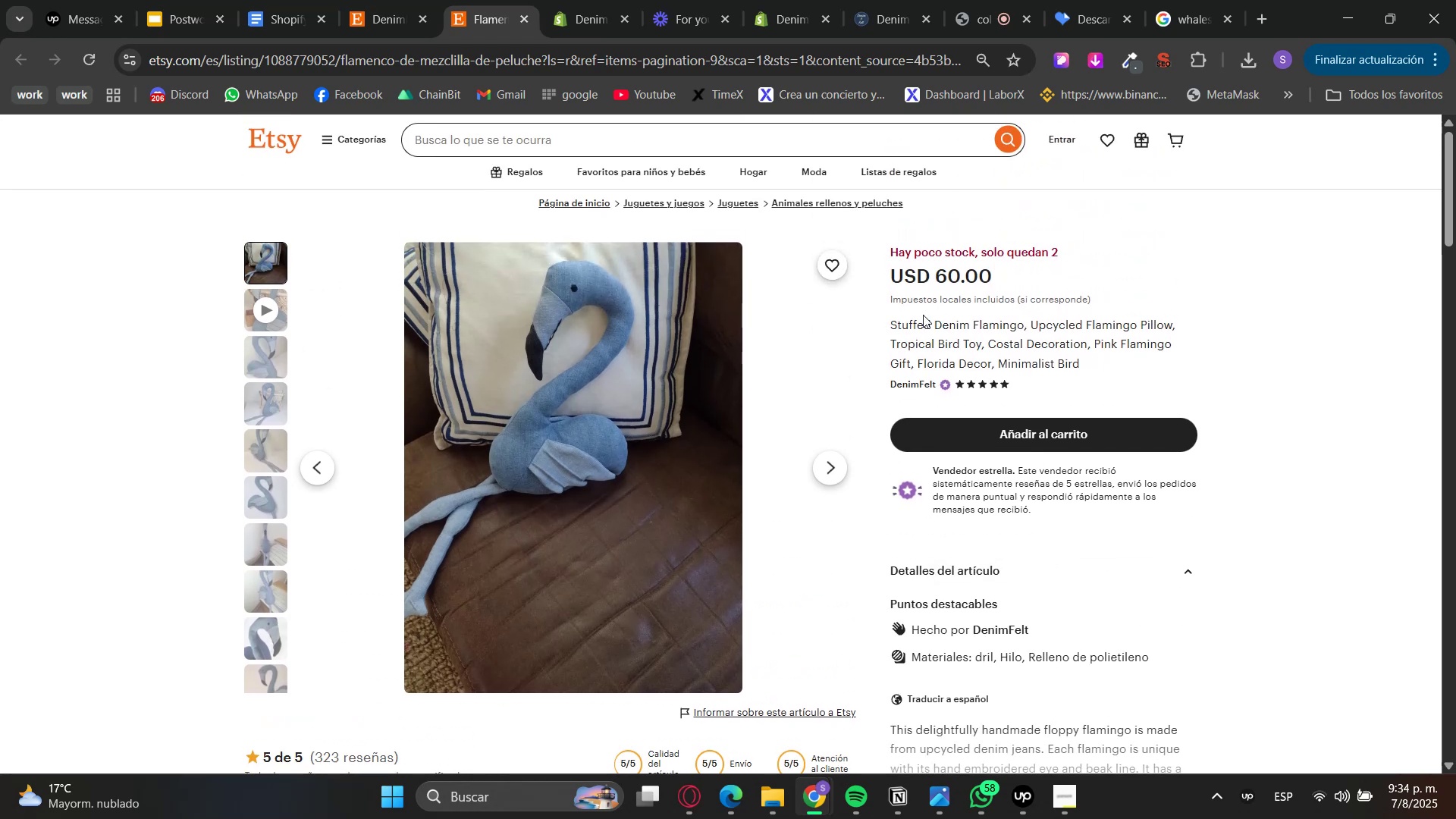 
double_click([920, 322])
 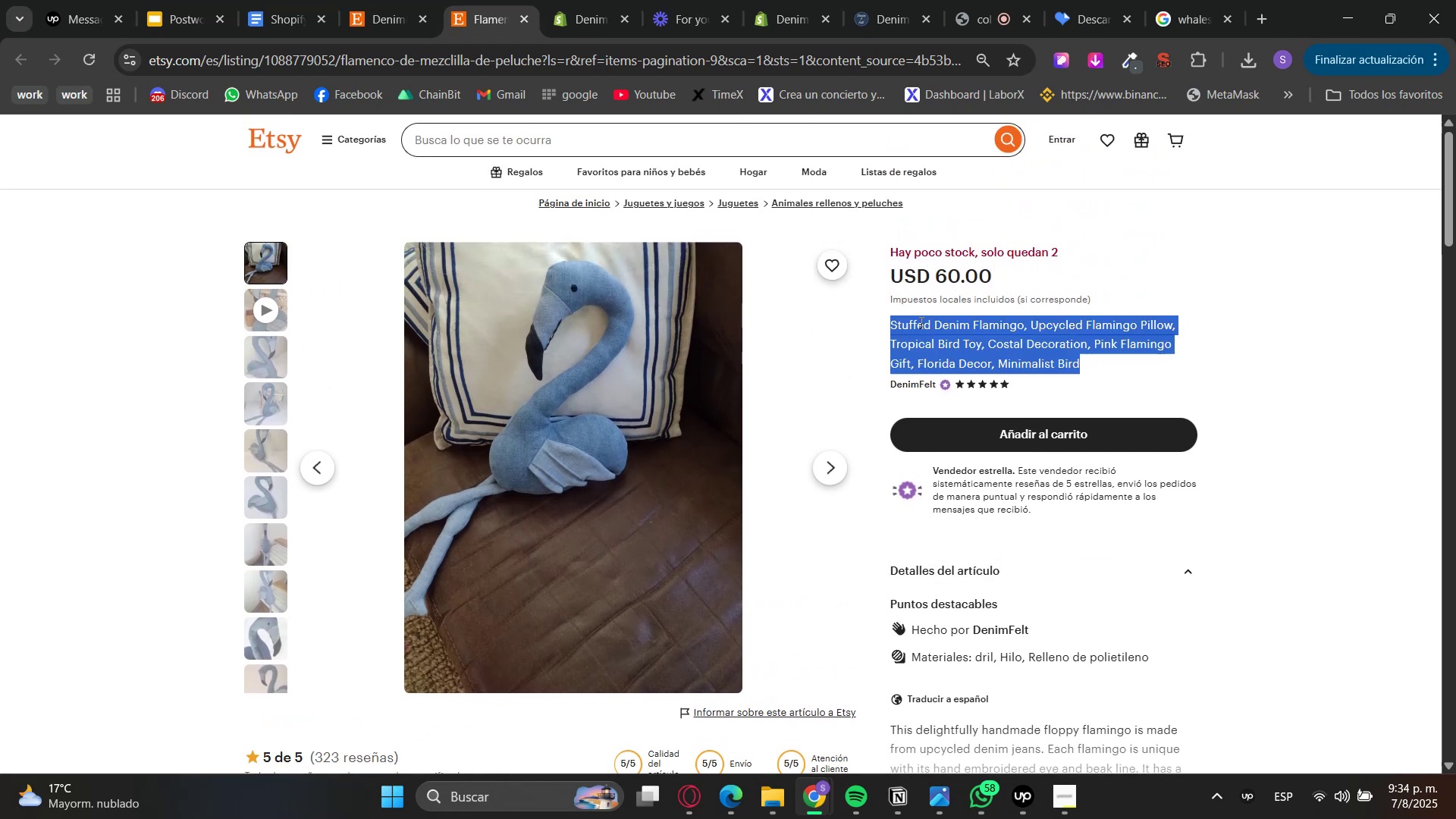 
triple_click([920, 322])
 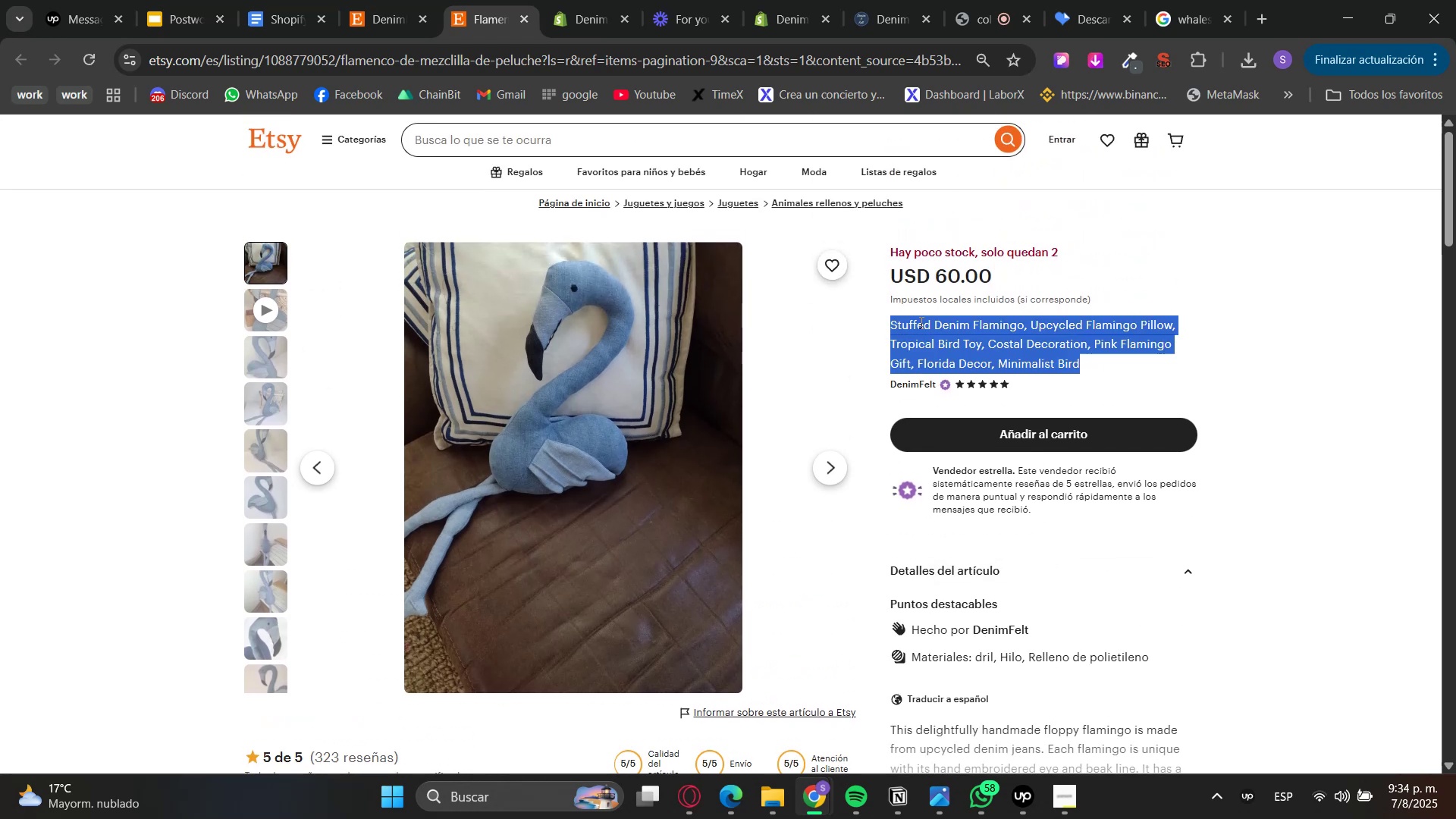 
key(Control+C)
 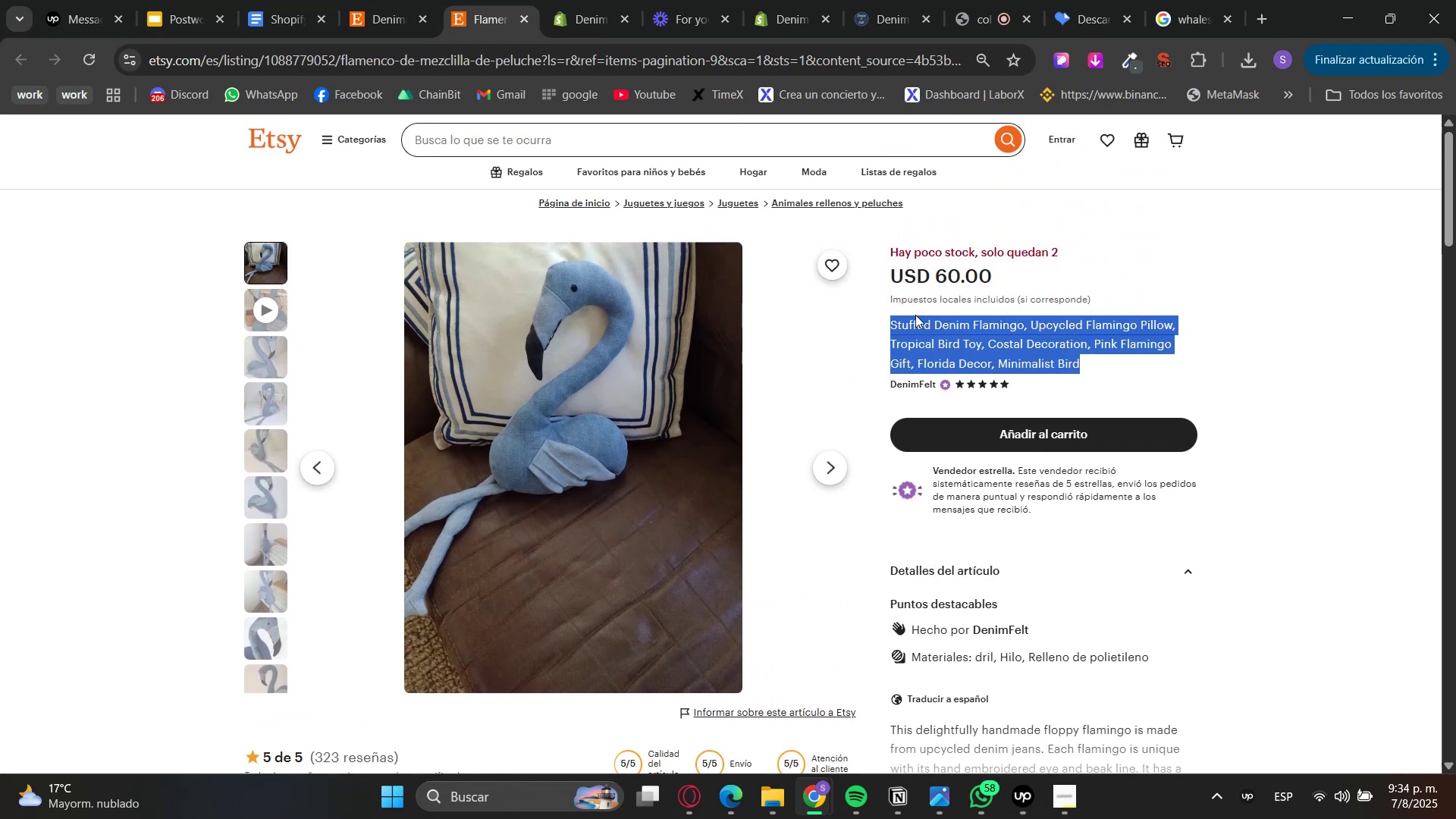 
key(Control+C)
 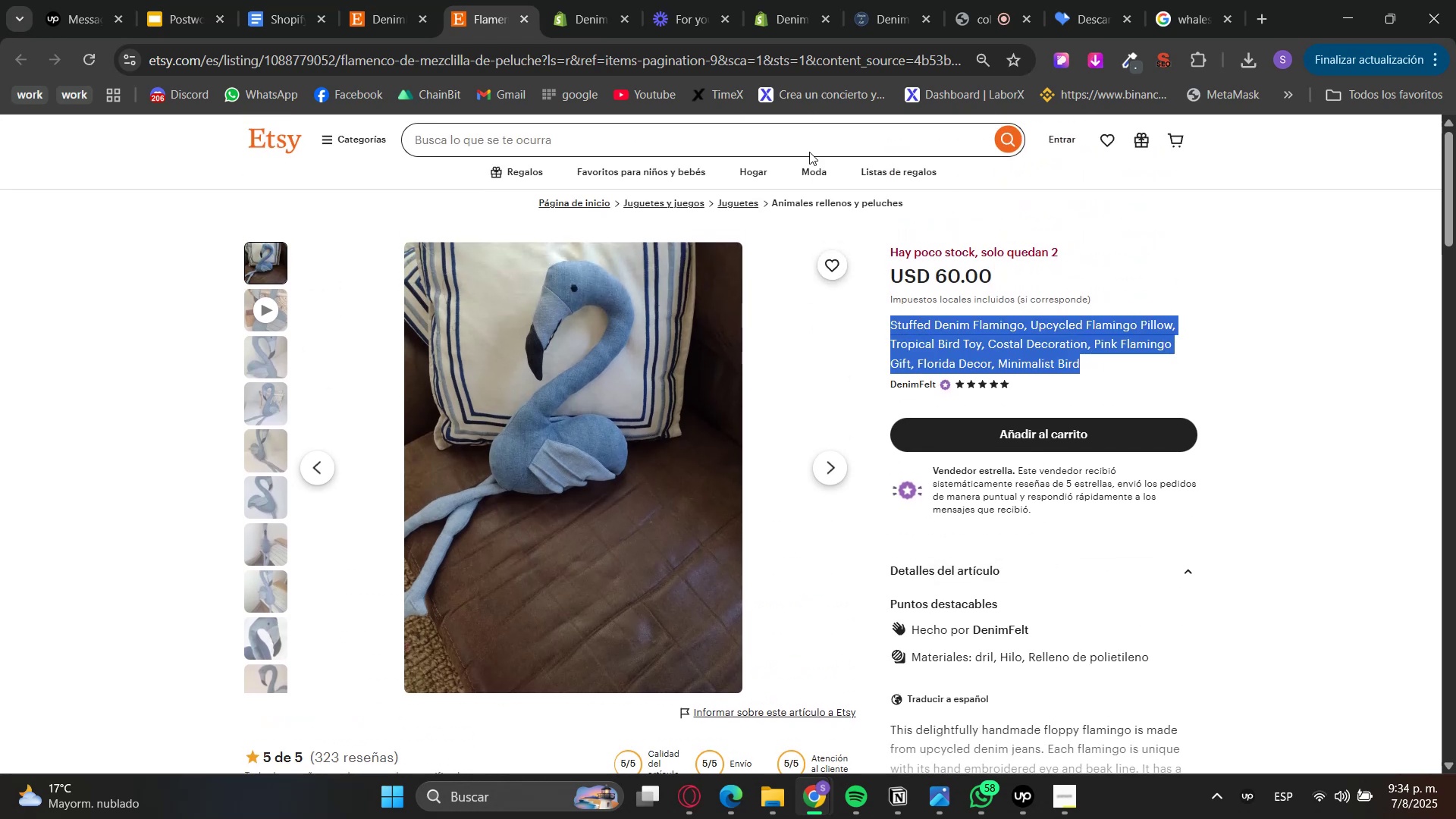 
key(Control+C)
 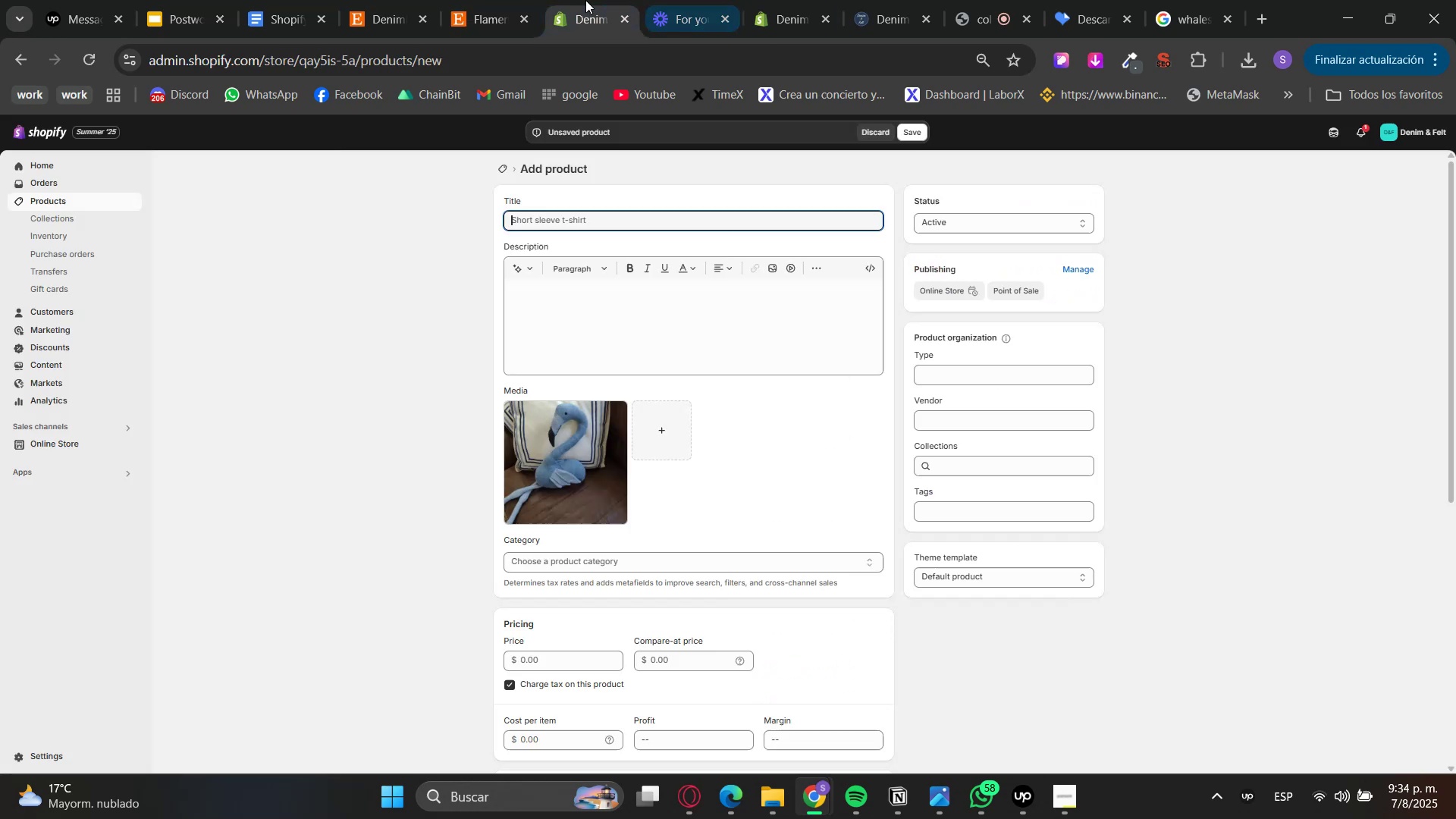 
key(Control+V)
 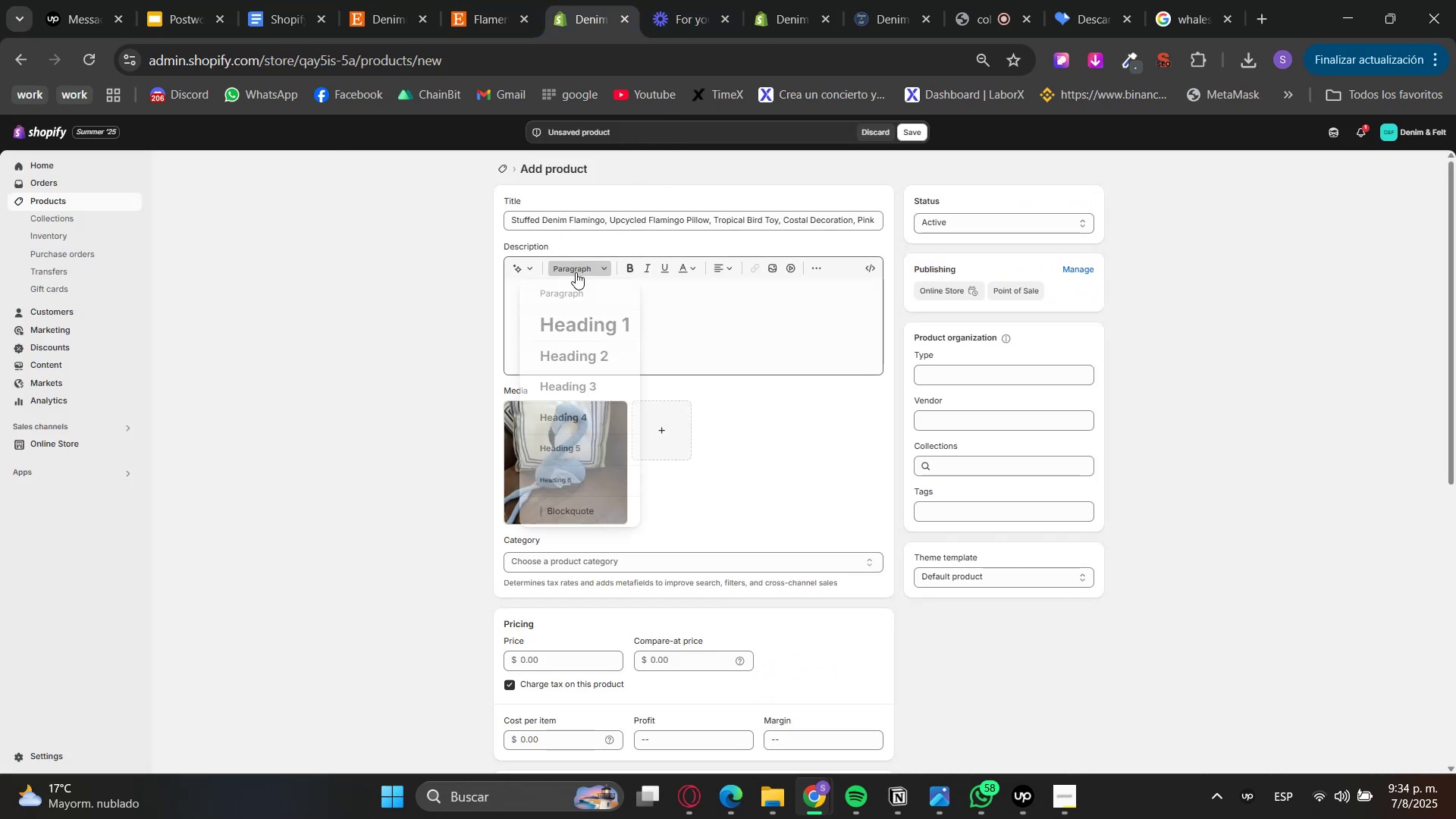 
double_click([579, 332])
 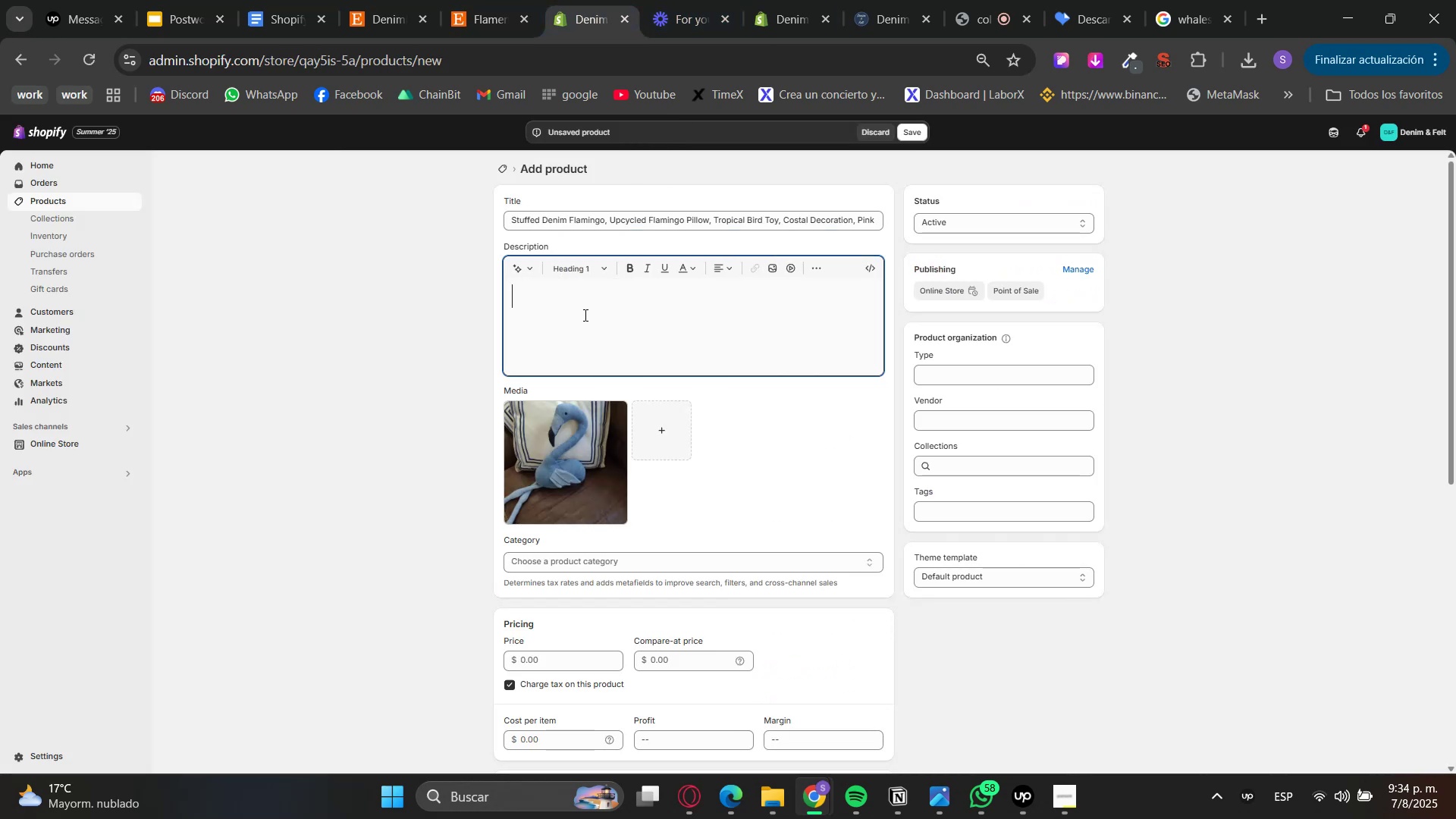 
double_click([579, 263])
 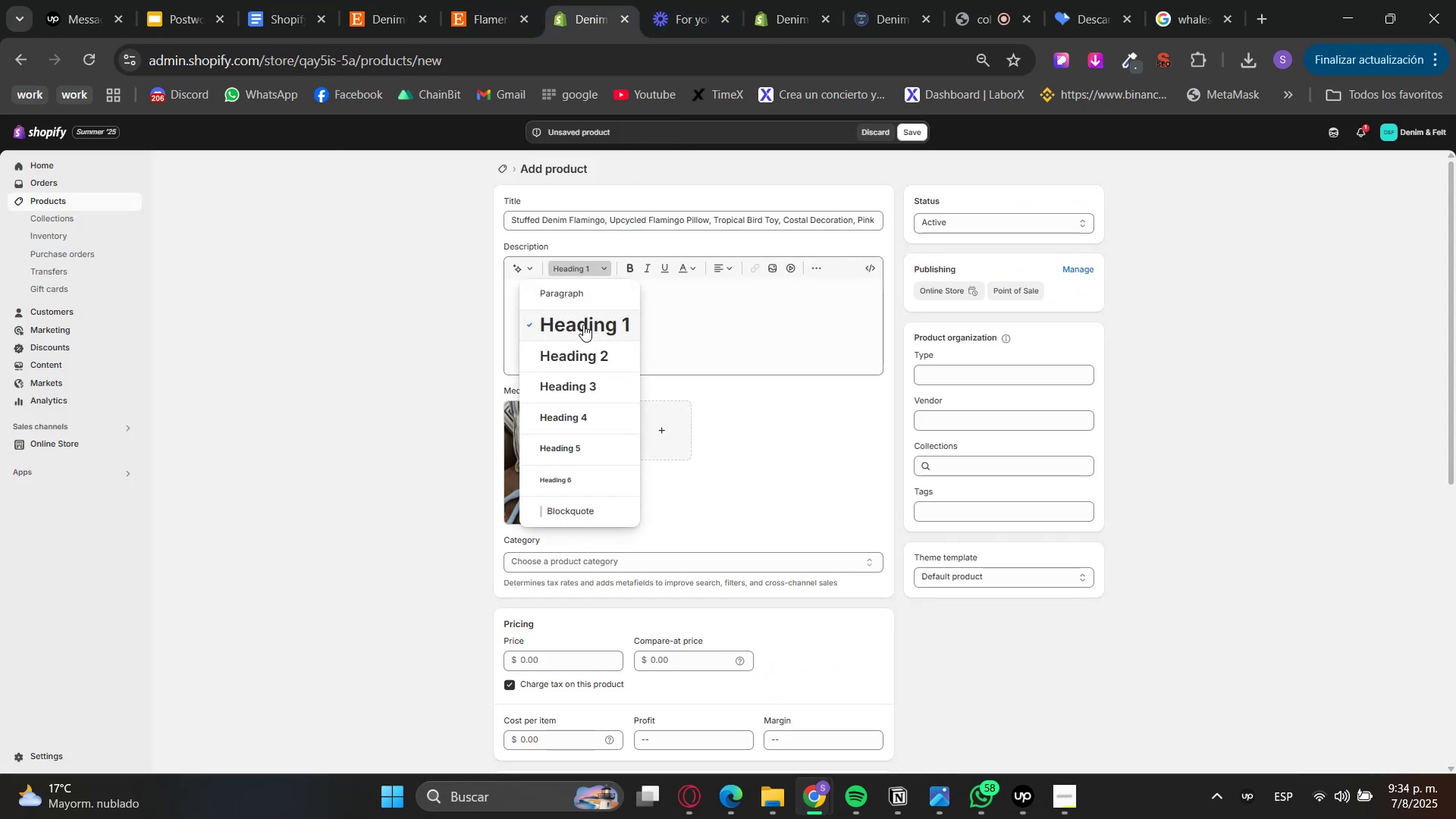 
double_click([507, 0])
 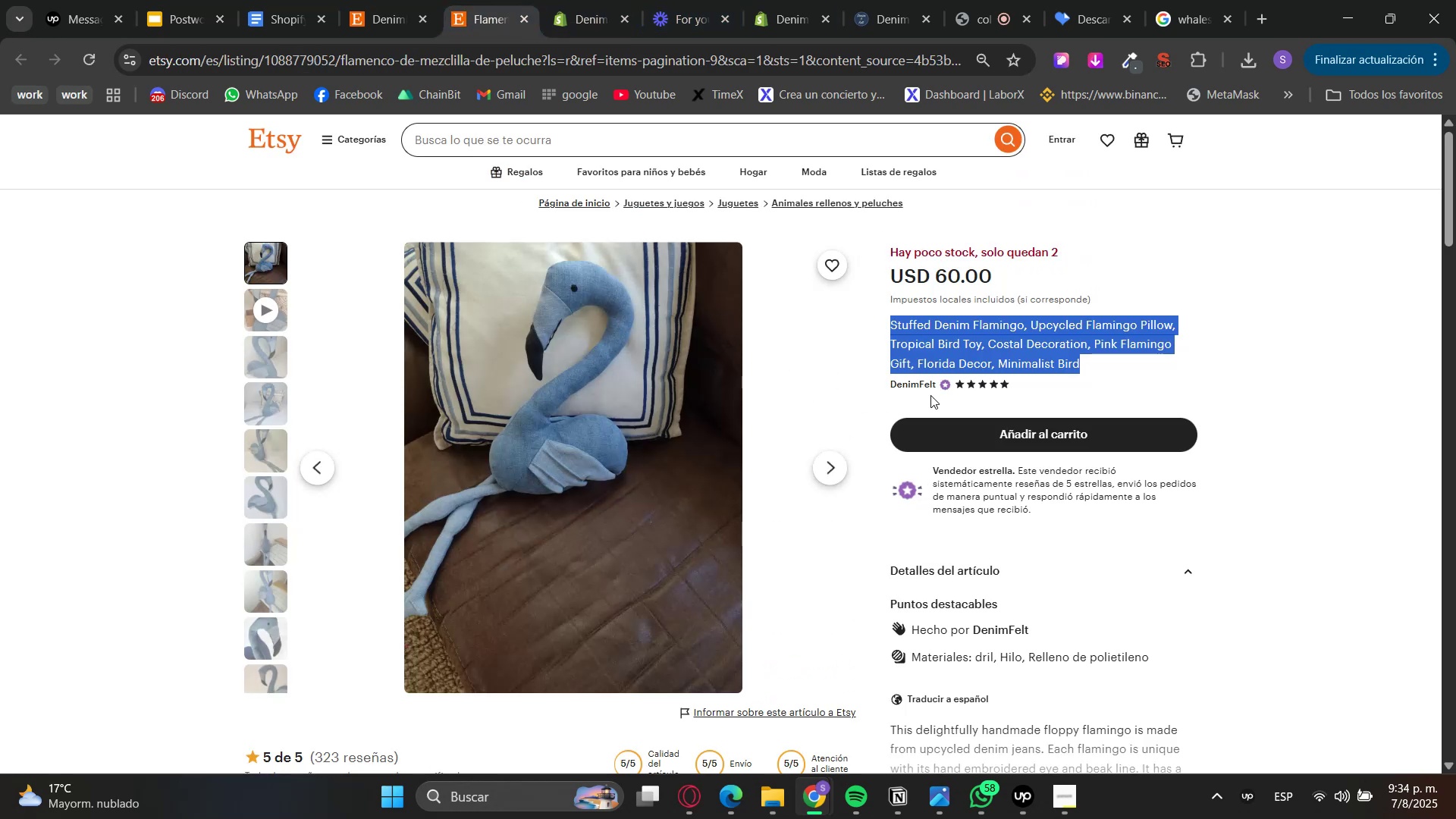 
scroll: coordinate [934, 563], scroll_direction: down, amount: 2.0
 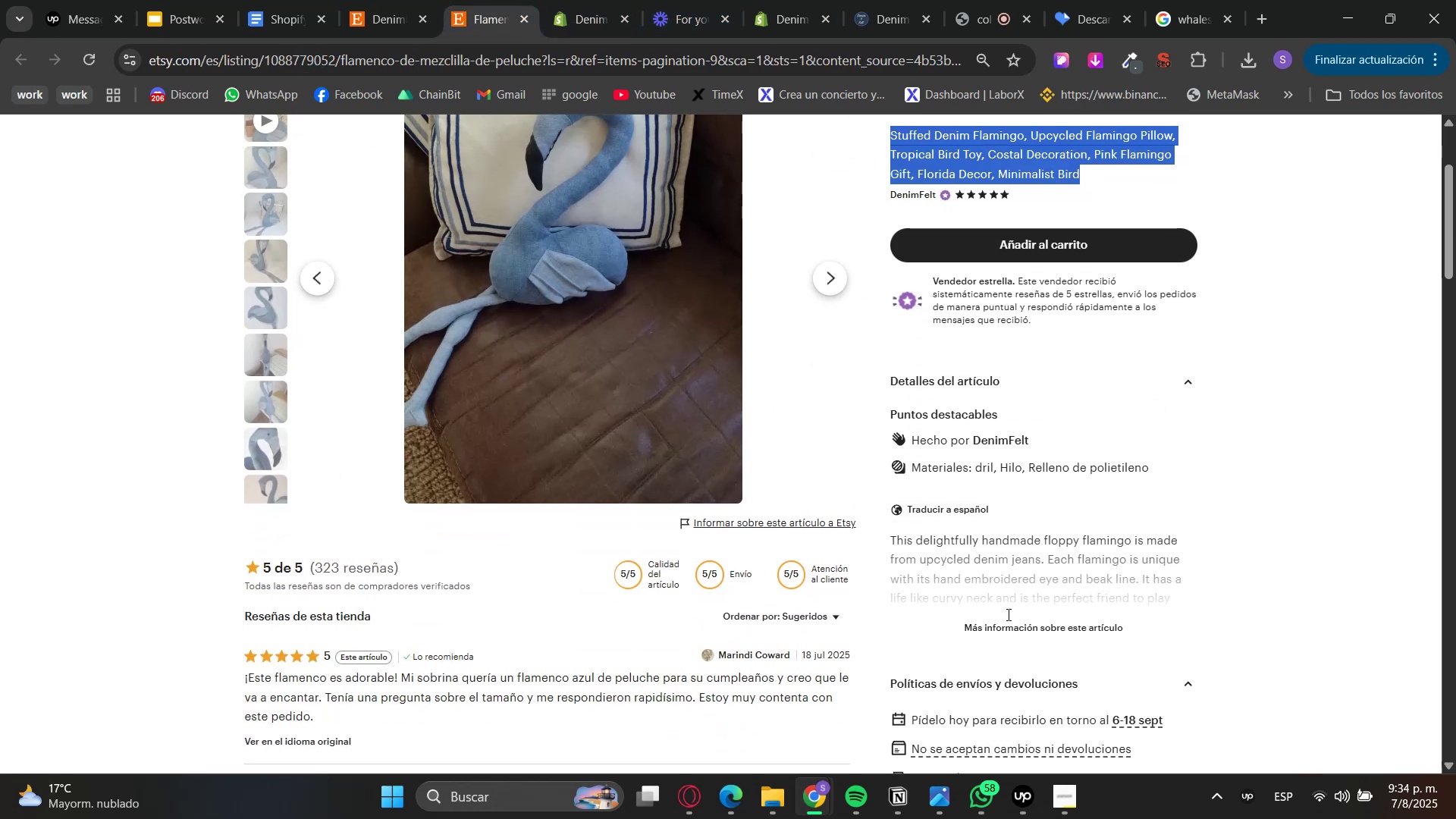 
double_click([1012, 629])
 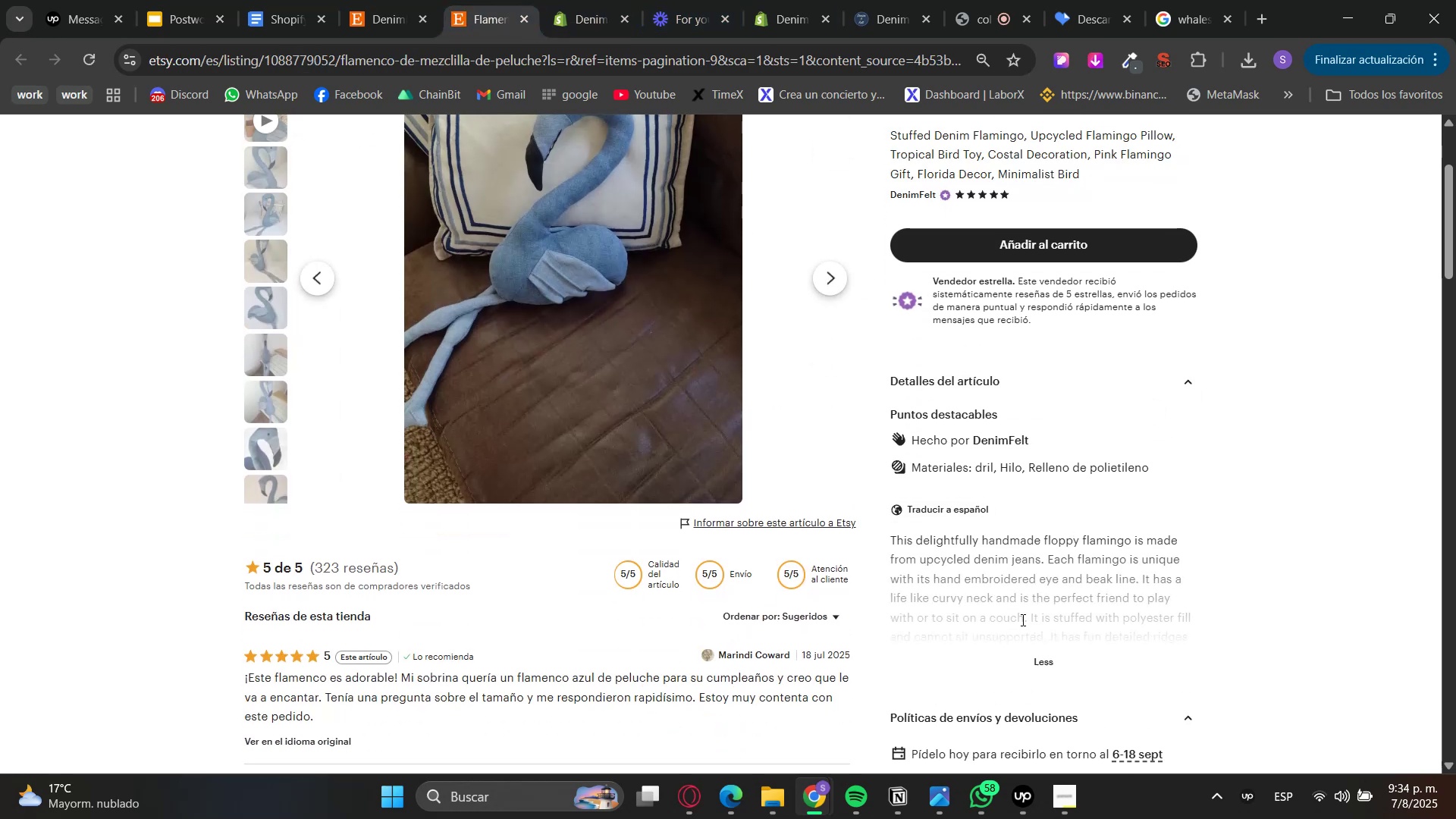 
scroll: coordinate [1071, 569], scroll_direction: down, amount: 2.0
 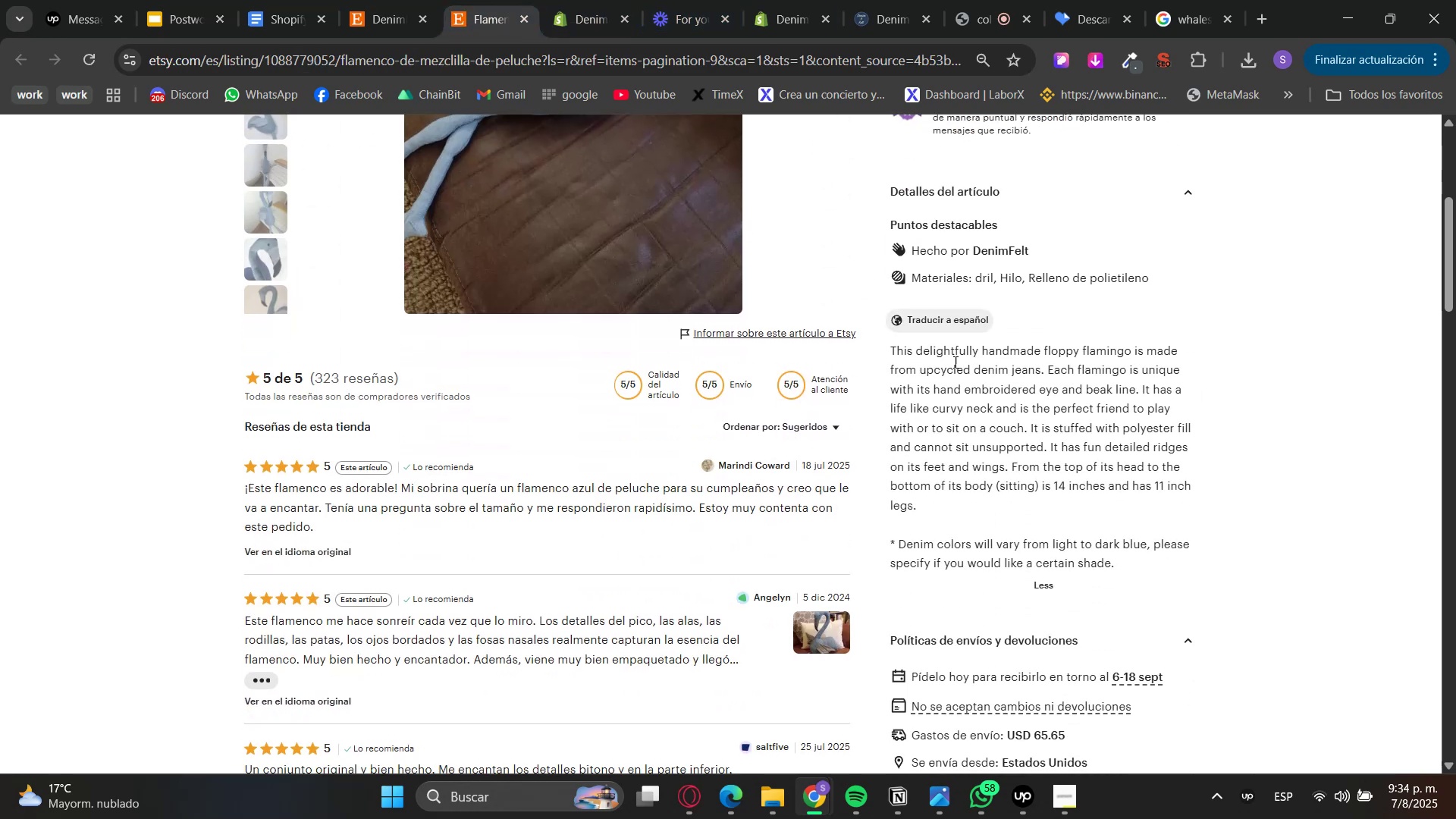 
double_click([948, 369])
 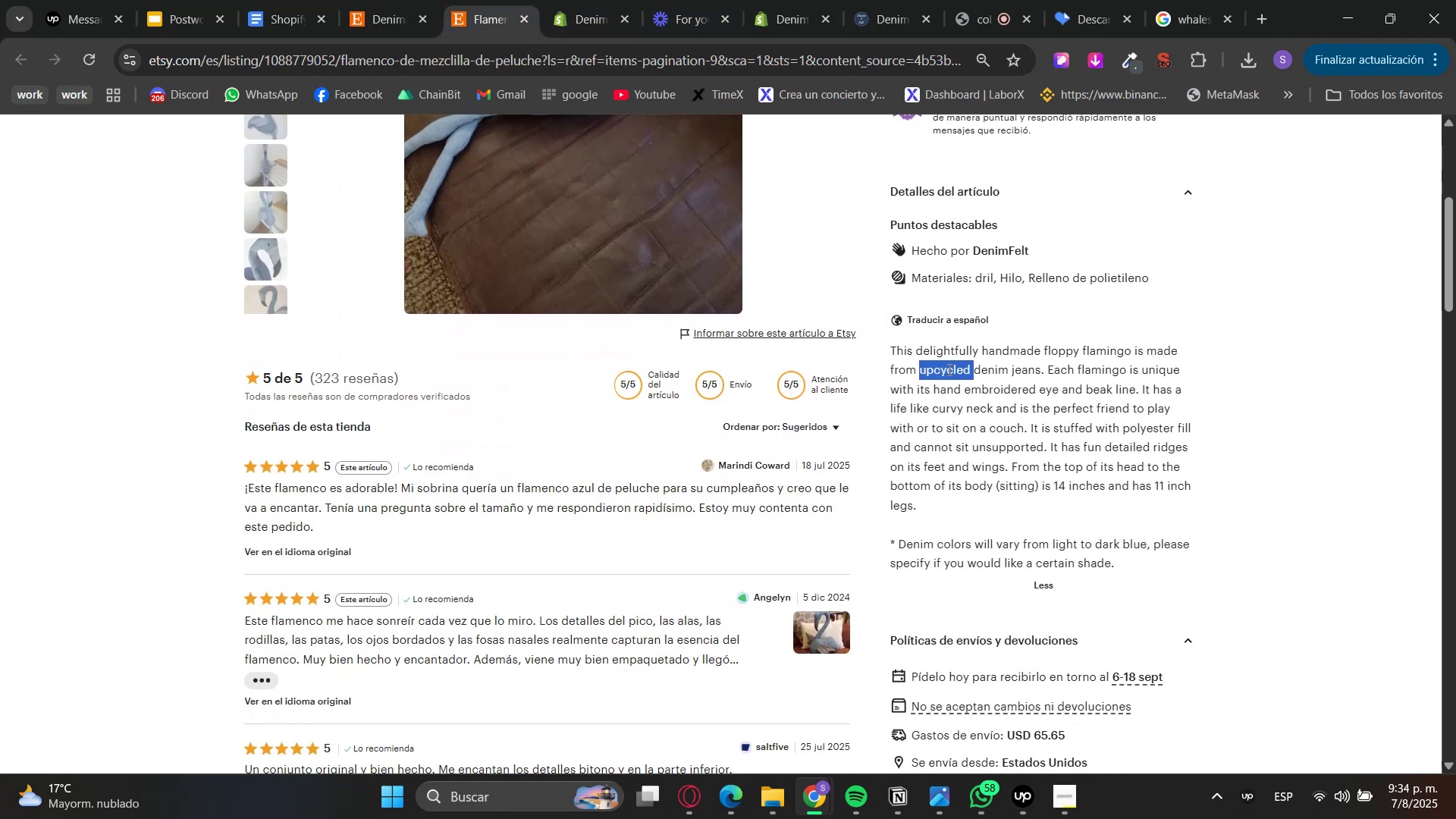 
left_click_drag(start_coordinate=[948, 369], to_coordinate=[941, 545])
 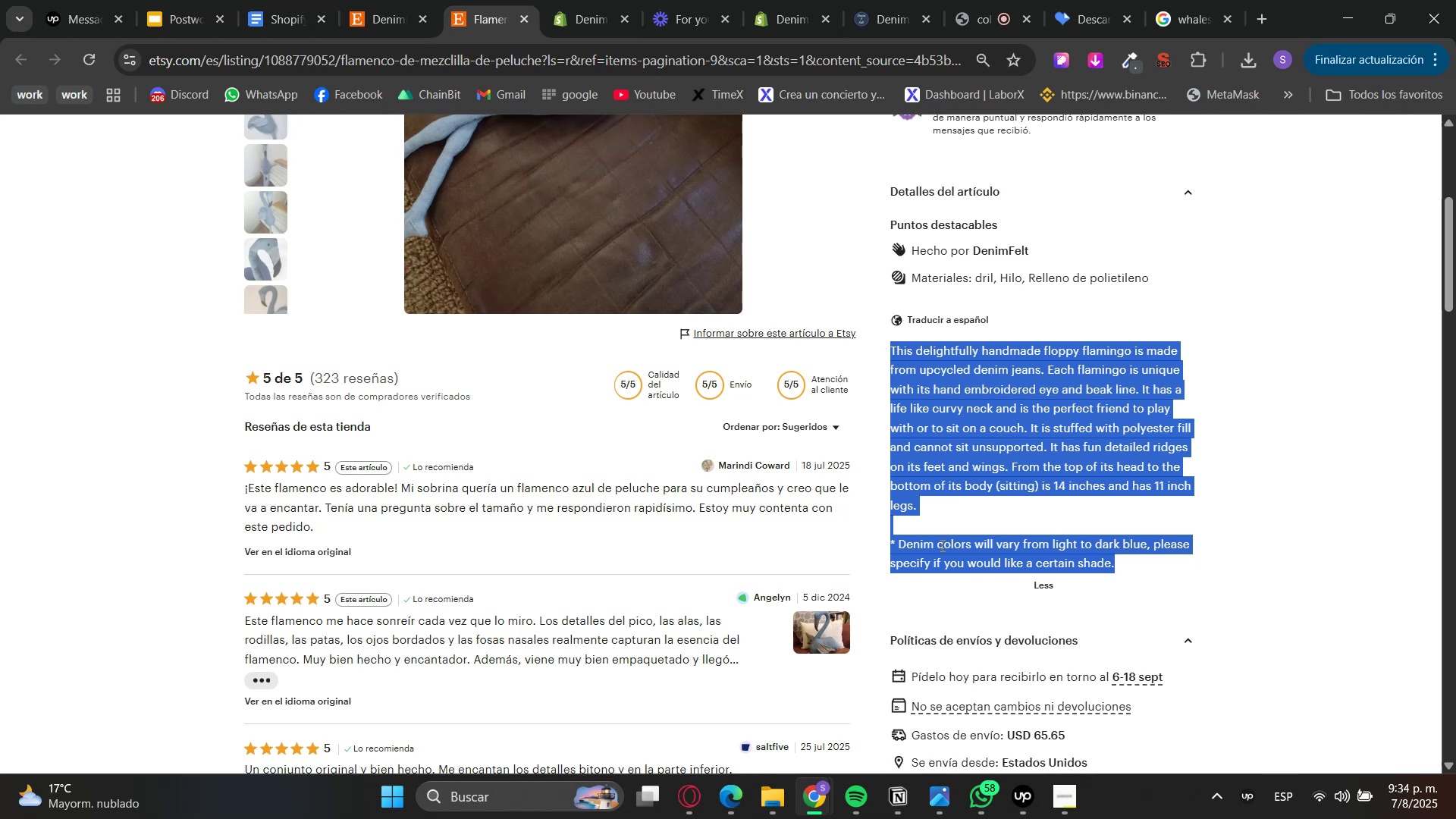 
key(Control+C)
 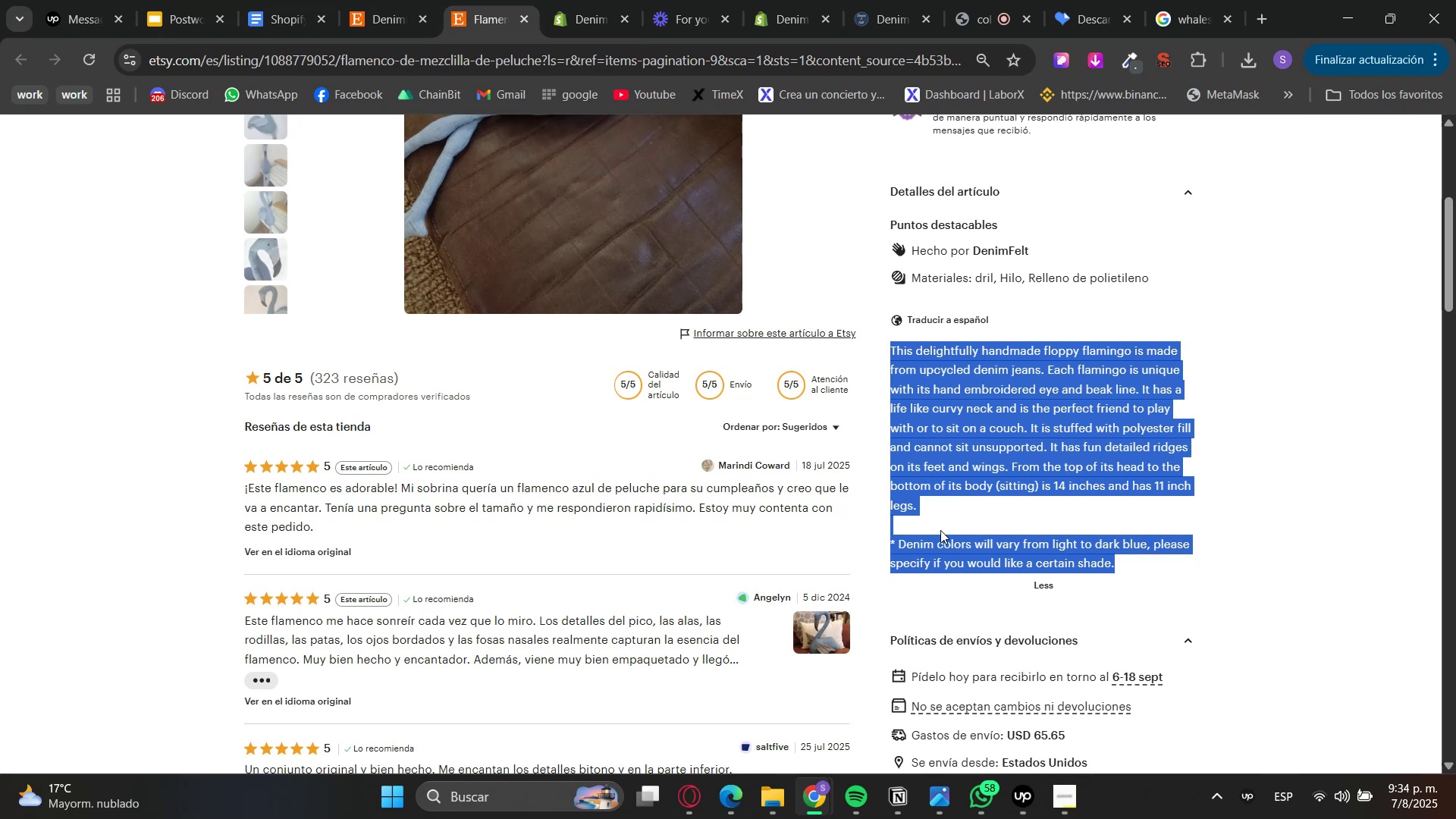 
key(Control+C)
 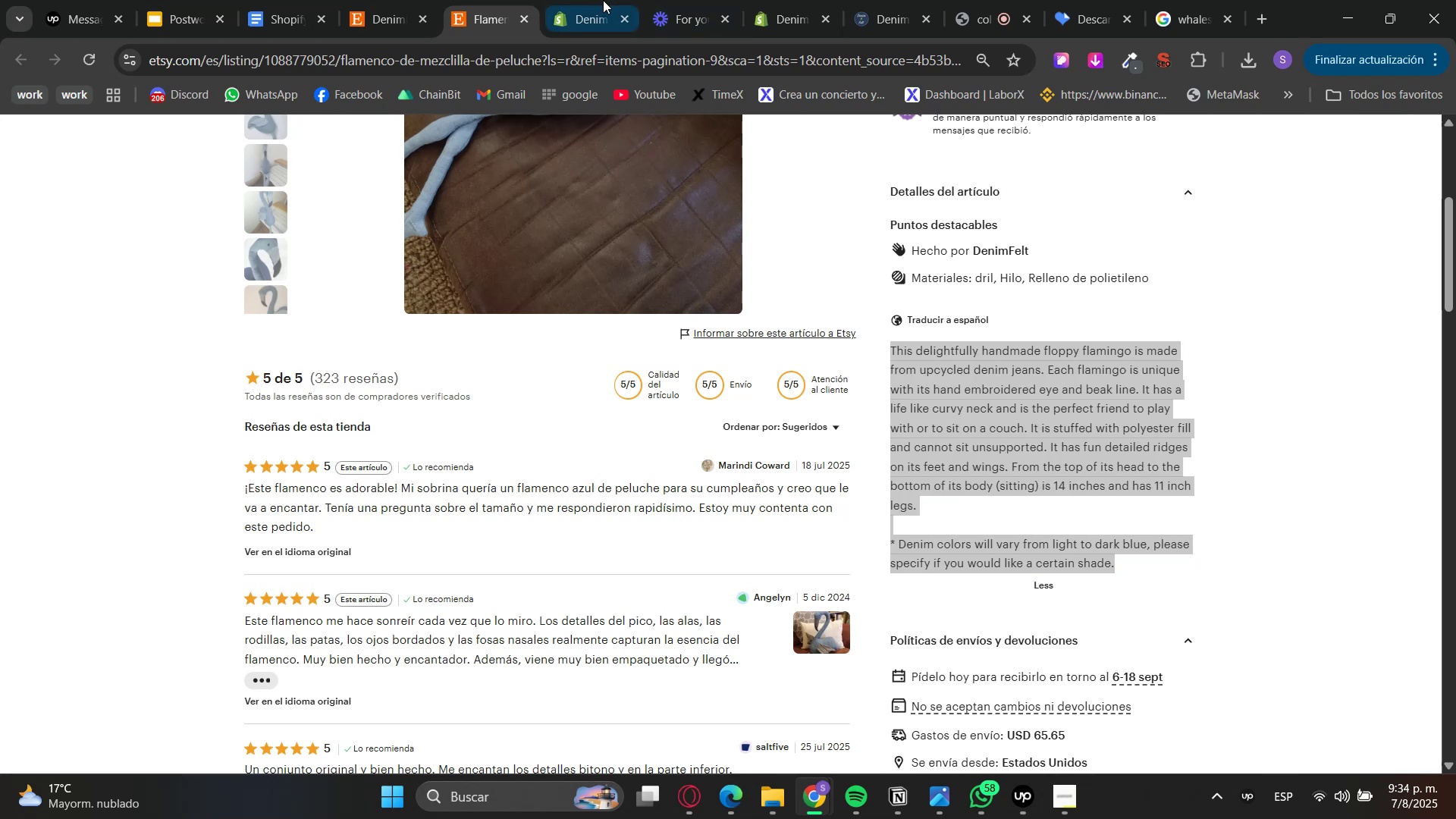 
key(Control+V)
 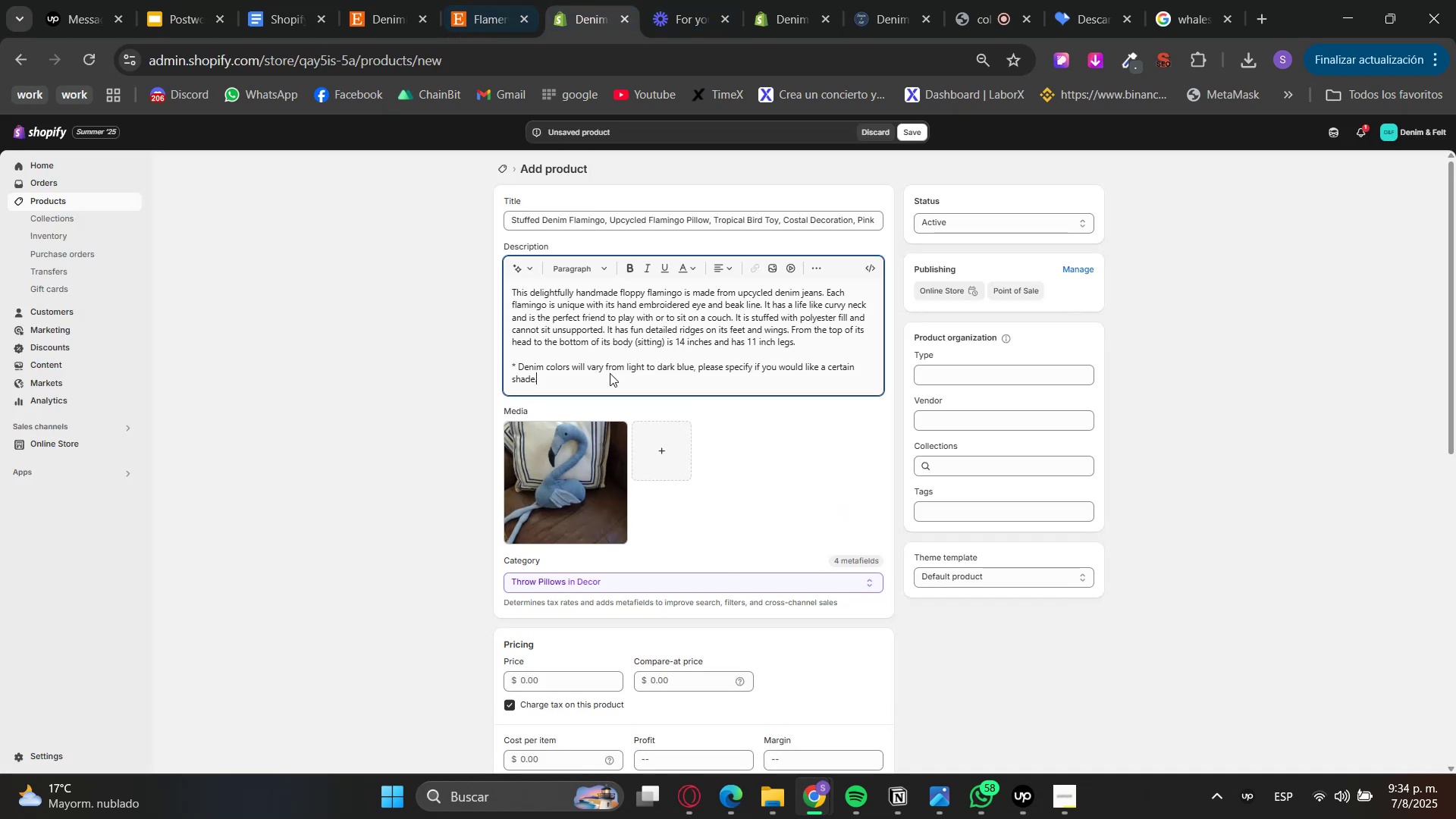 
left_click([445, 400])
 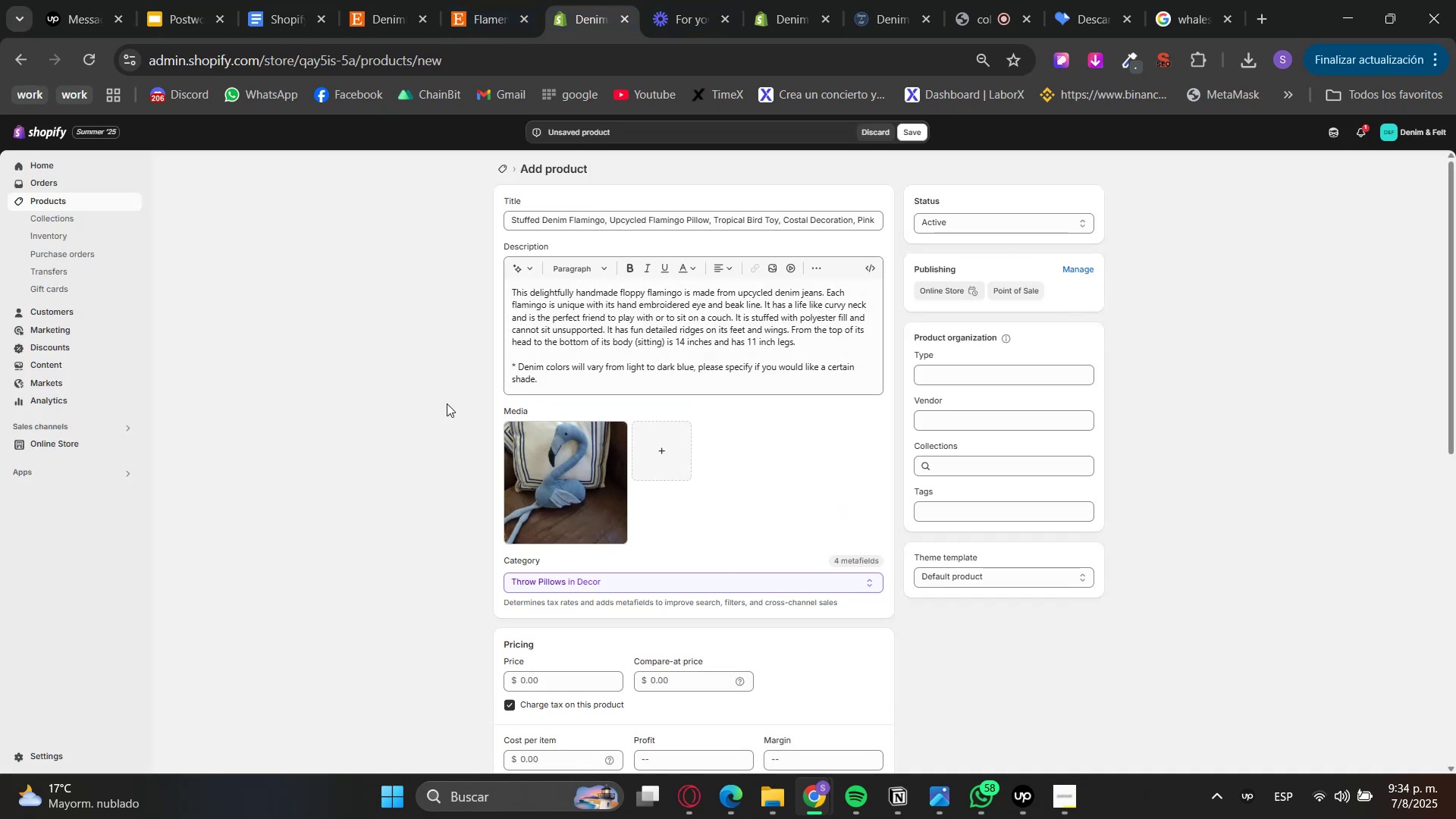 
scroll: coordinate [450, 394], scroll_direction: down, amount: 3.0
 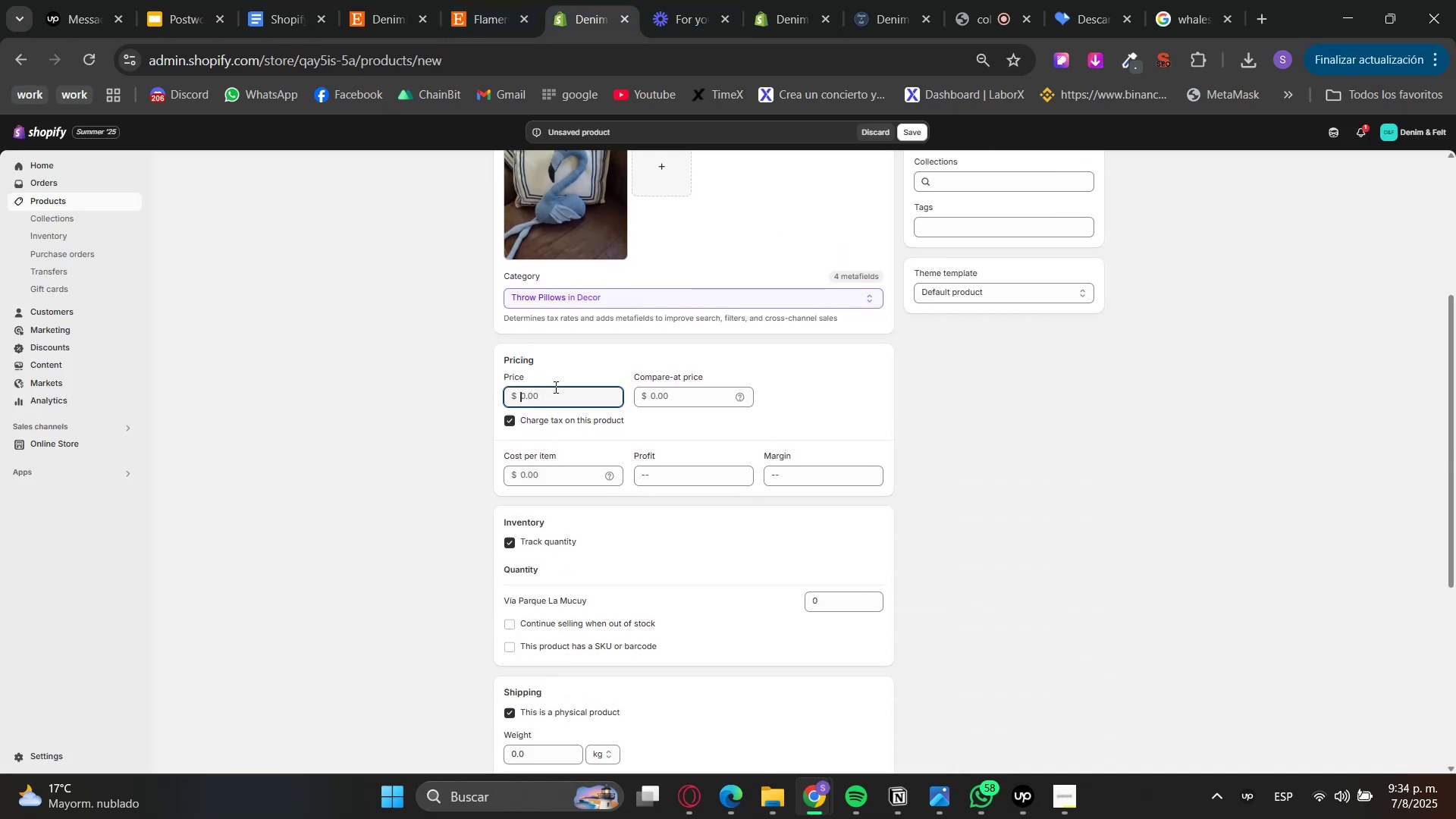 
double_click([474, 0])
 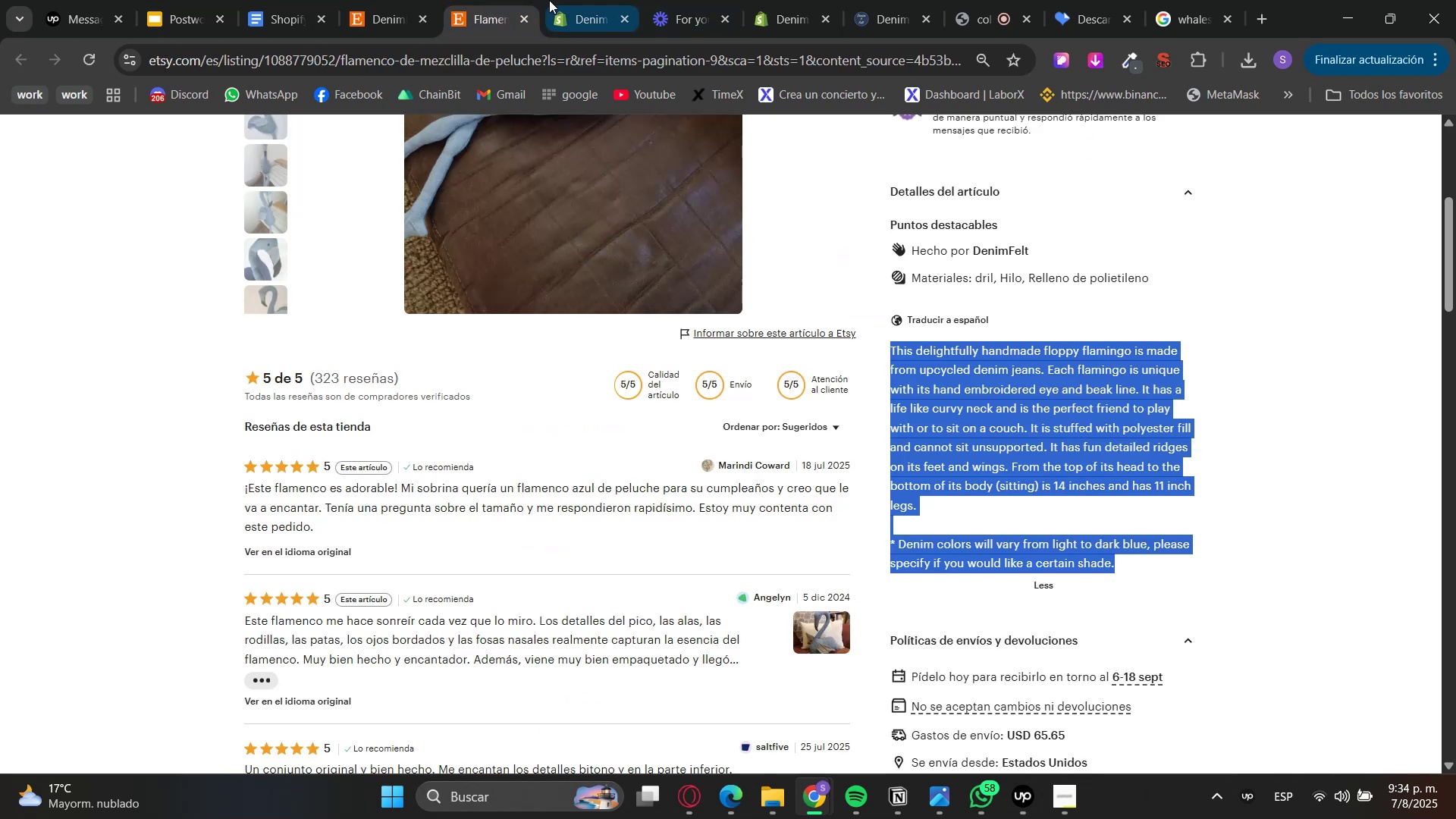 
scroll: coordinate [614, 348], scroll_direction: up, amount: 5.0
 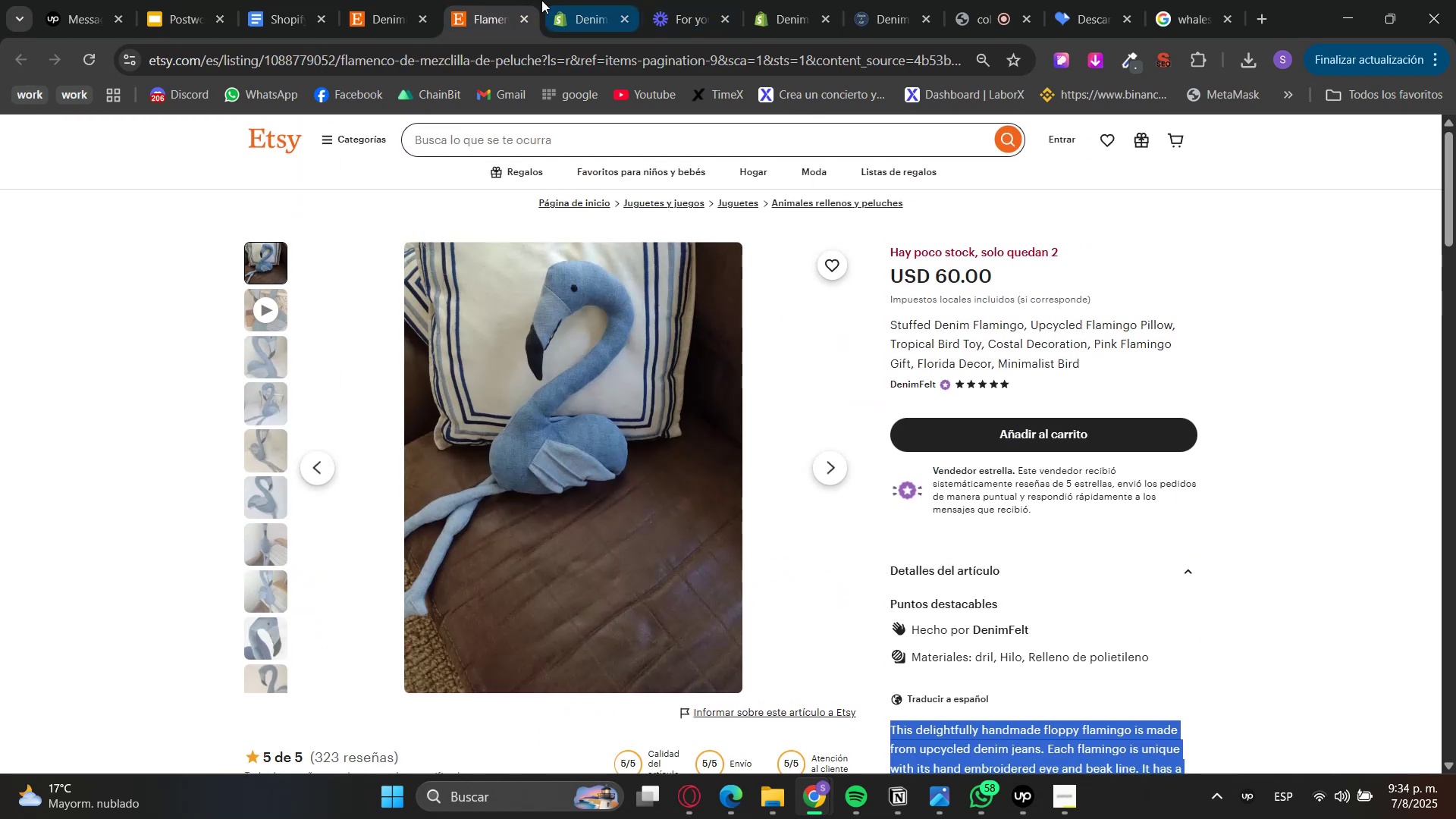 
double_click([561, 0])
 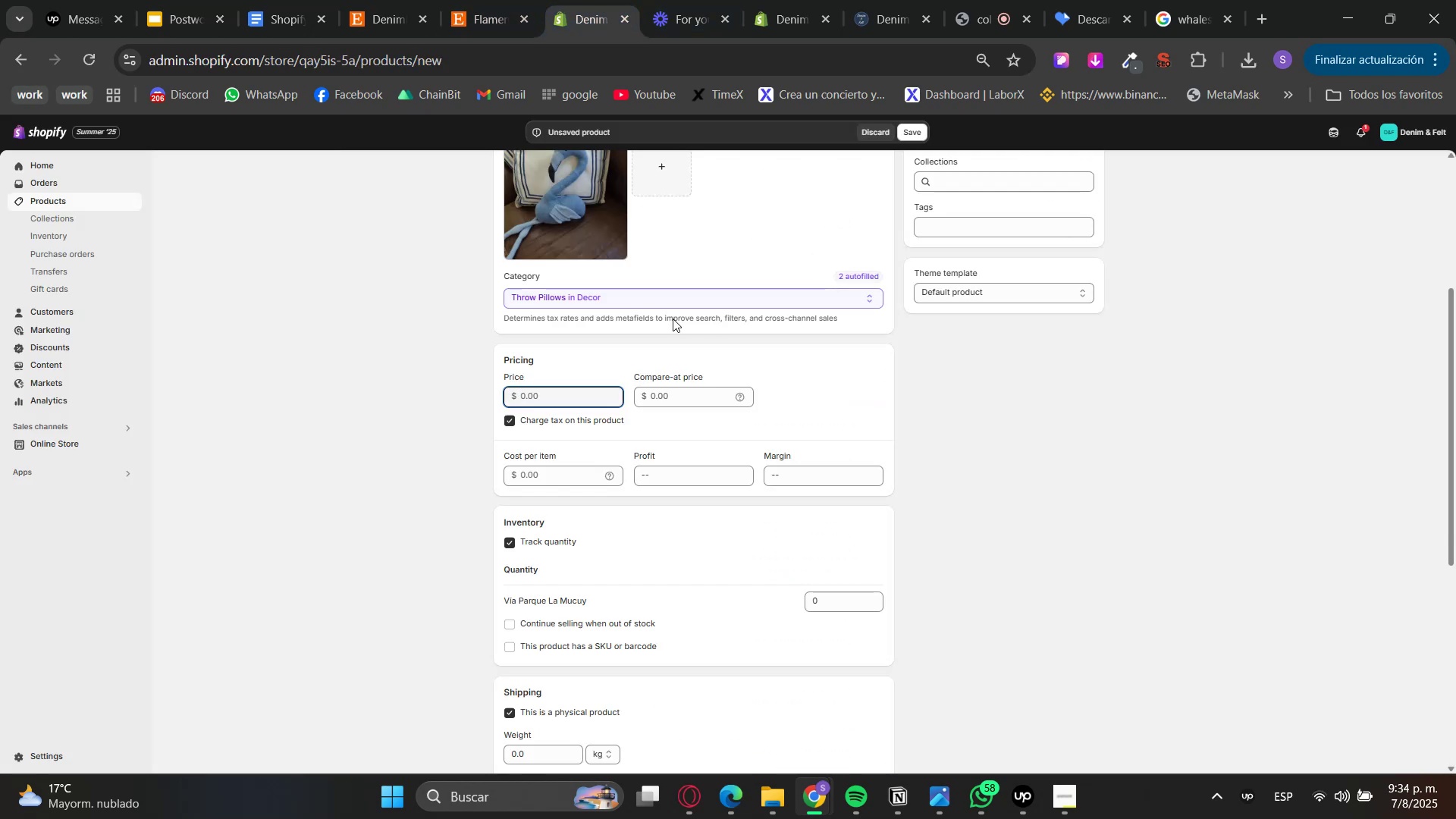 
key(Numpad6)
 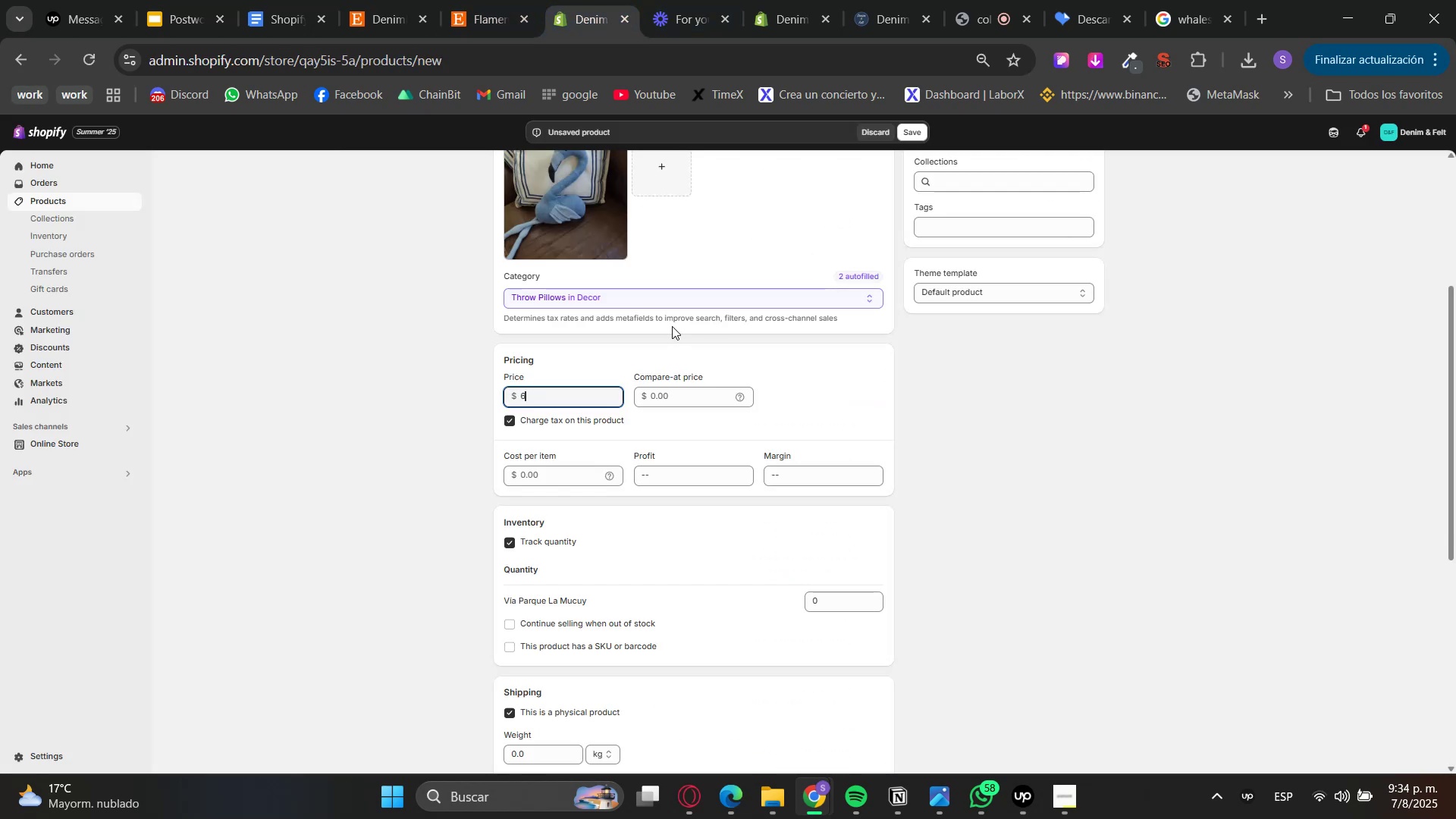 
key(Numpad0)
 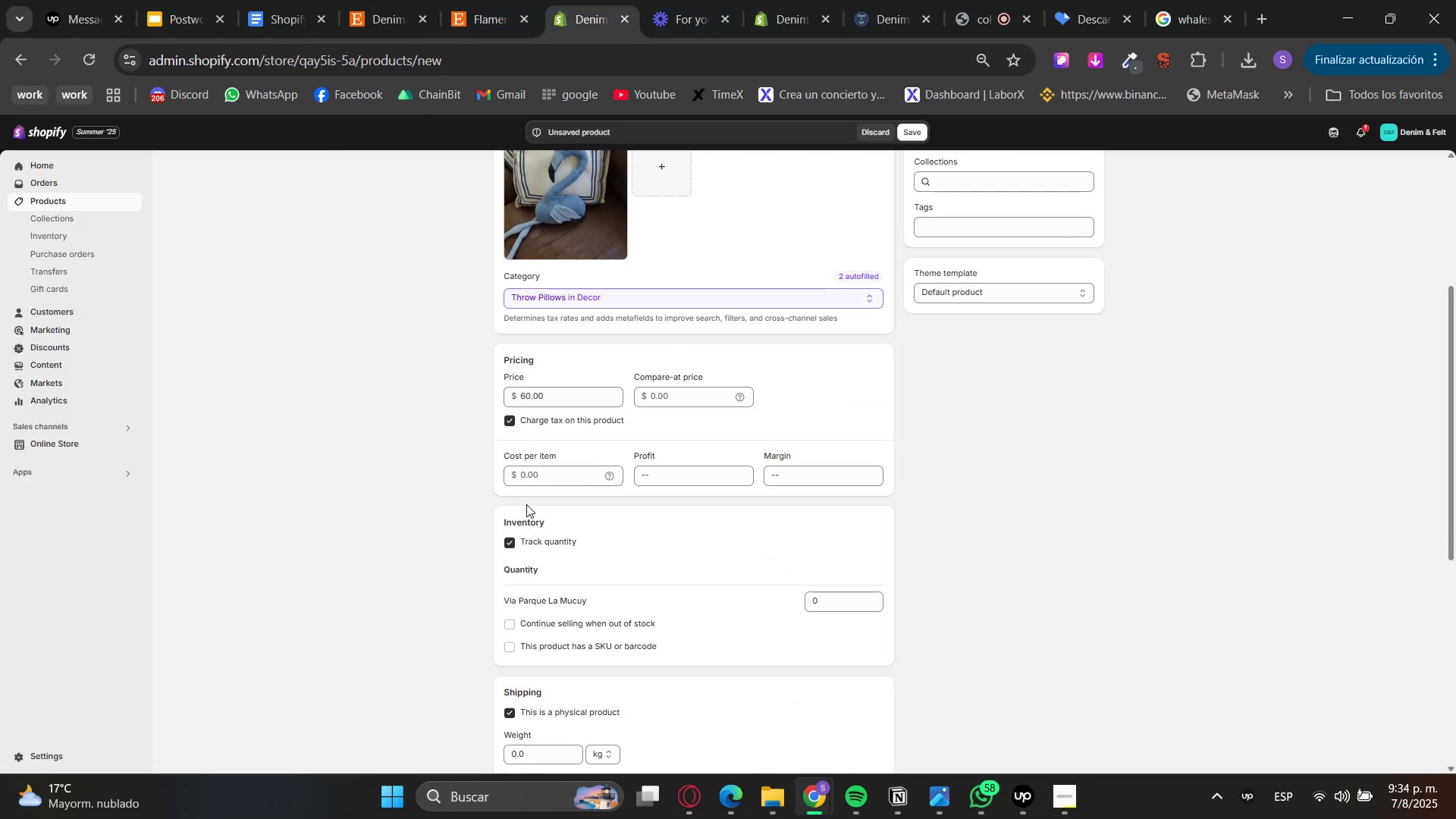 
left_click([453, 464])
 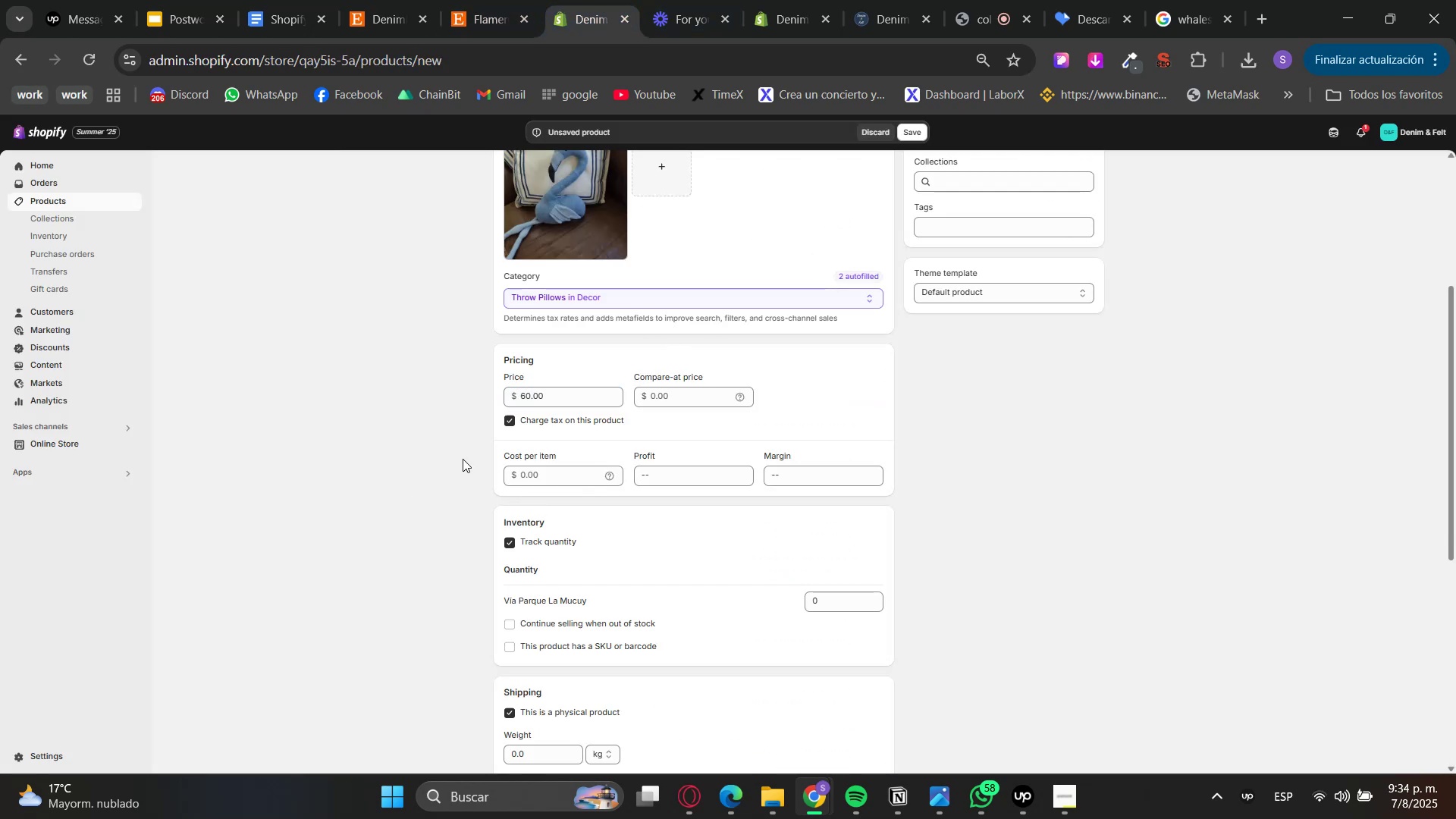 
scroll: coordinate [463, 457], scroll_direction: down, amount: 3.0
 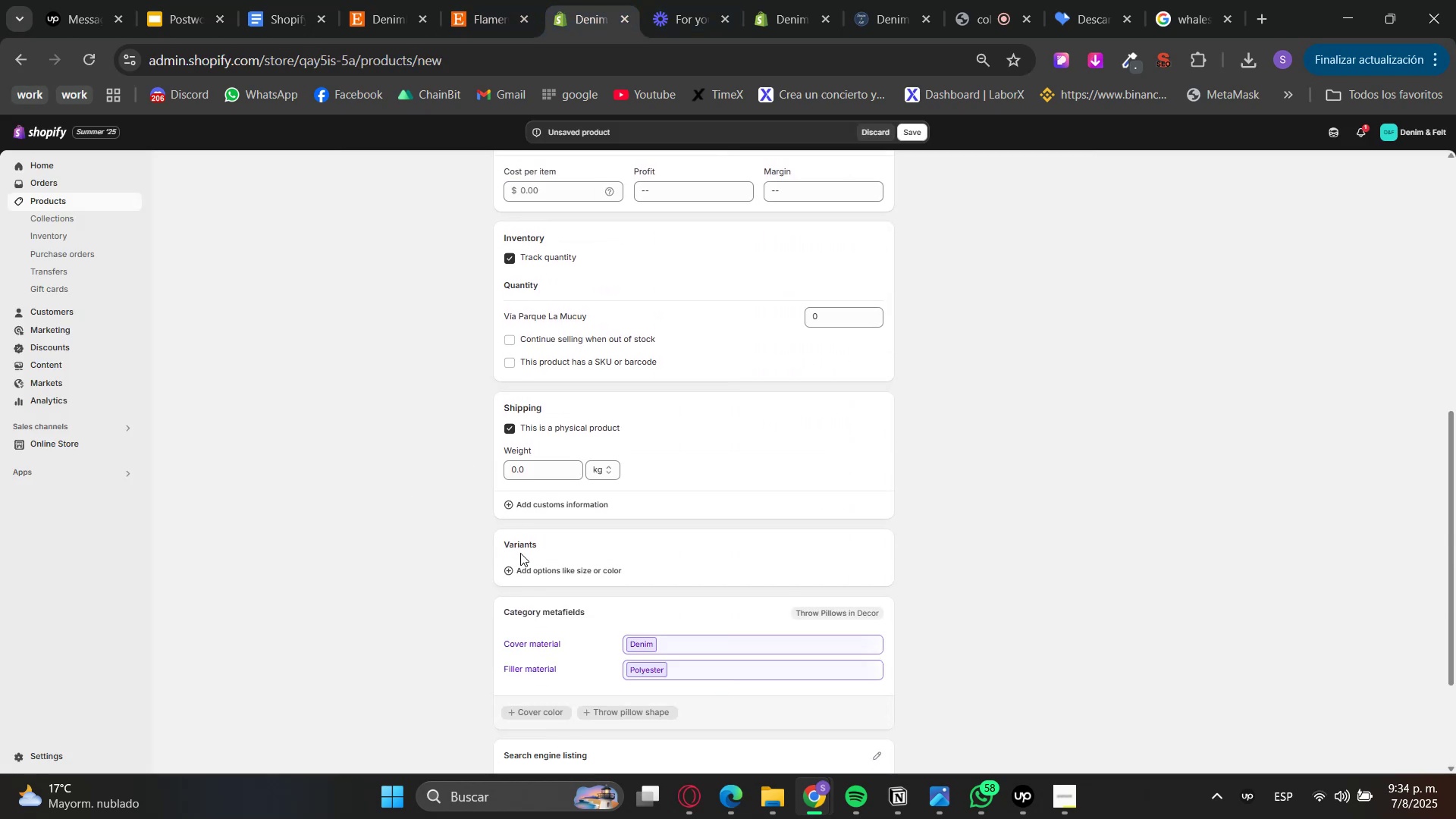 
left_click([535, 579])
 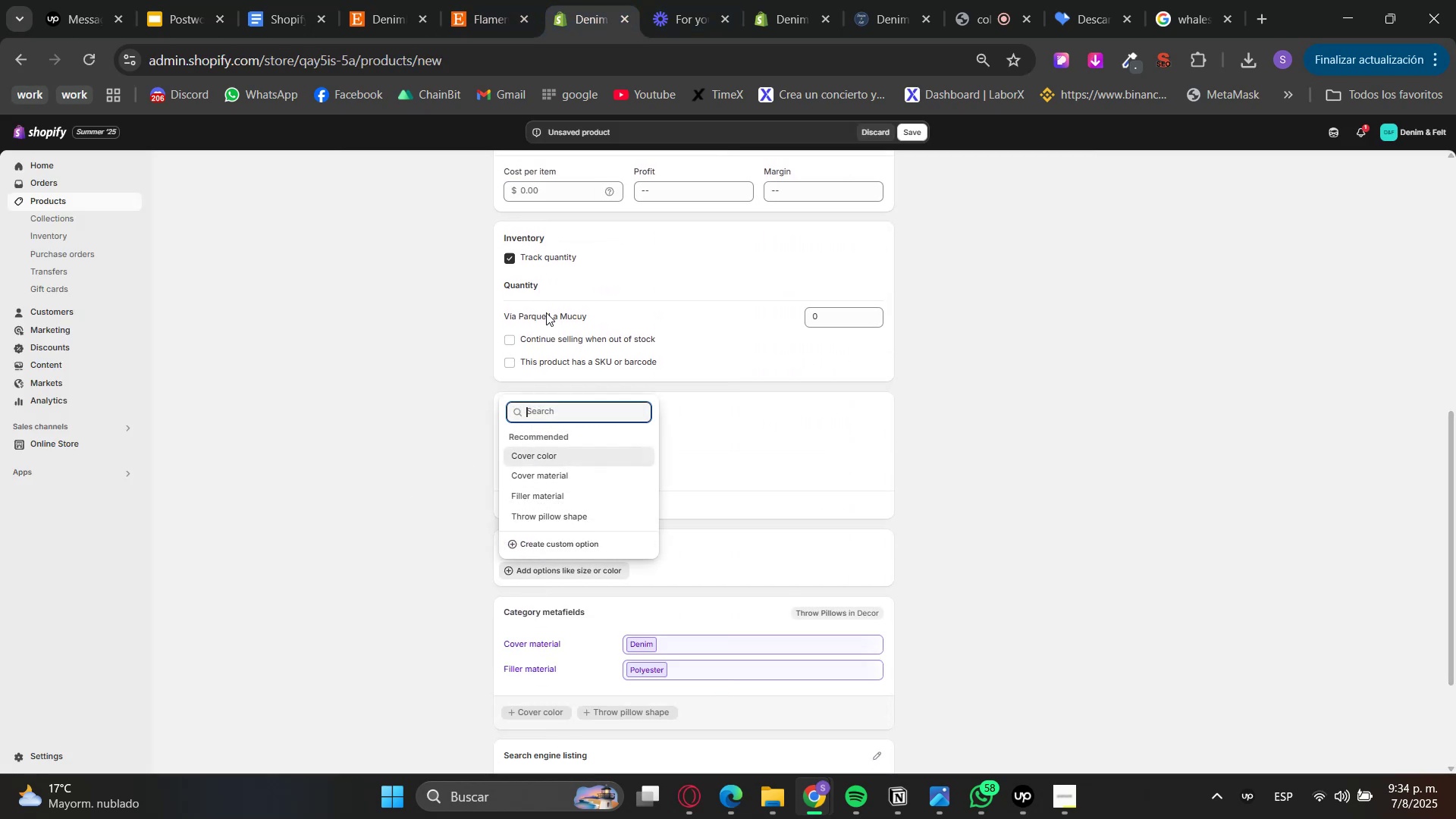 
left_click([507, 0])
 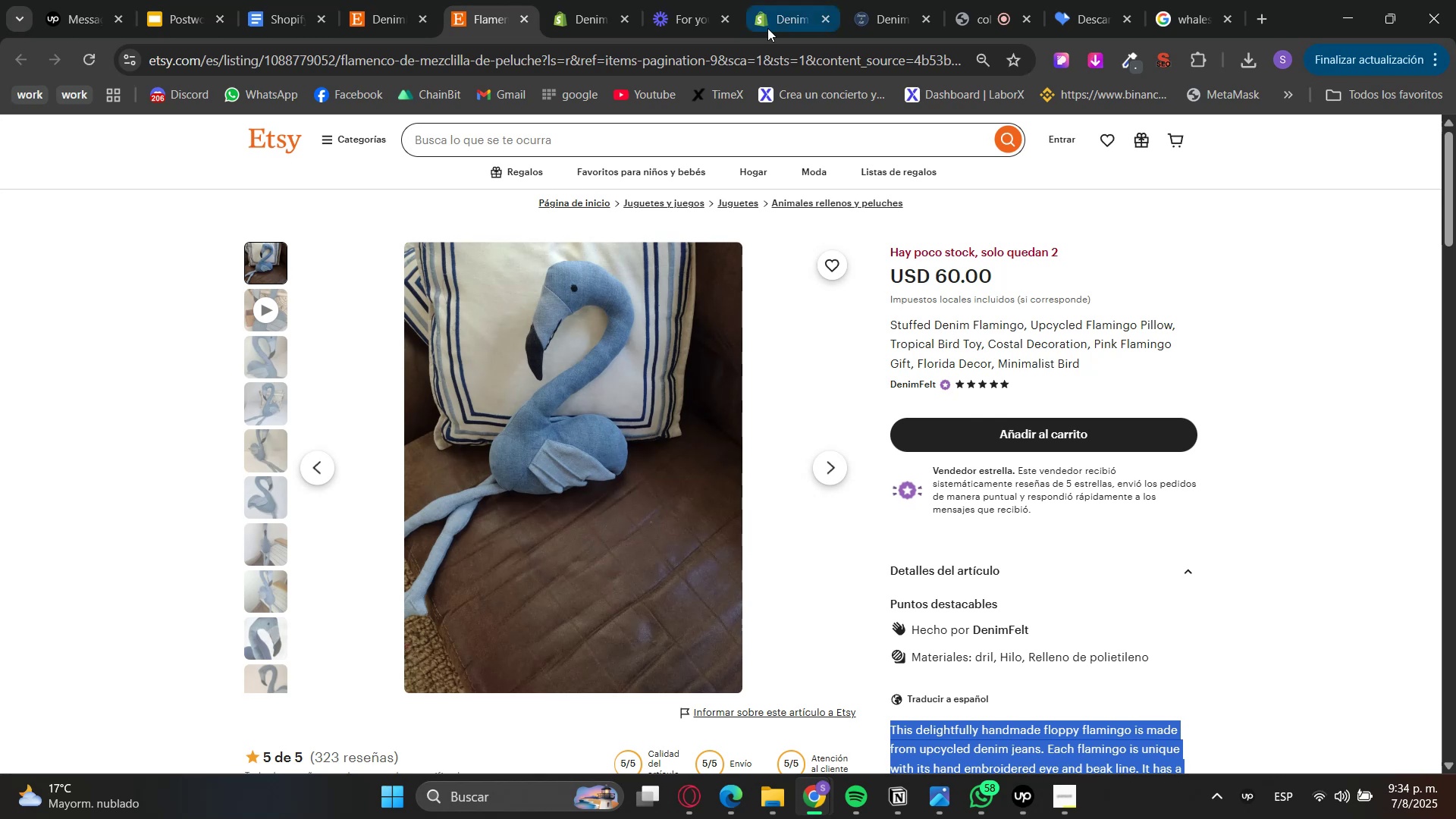 
scroll: coordinate [1136, 441], scroll_direction: down, amount: 2.0
 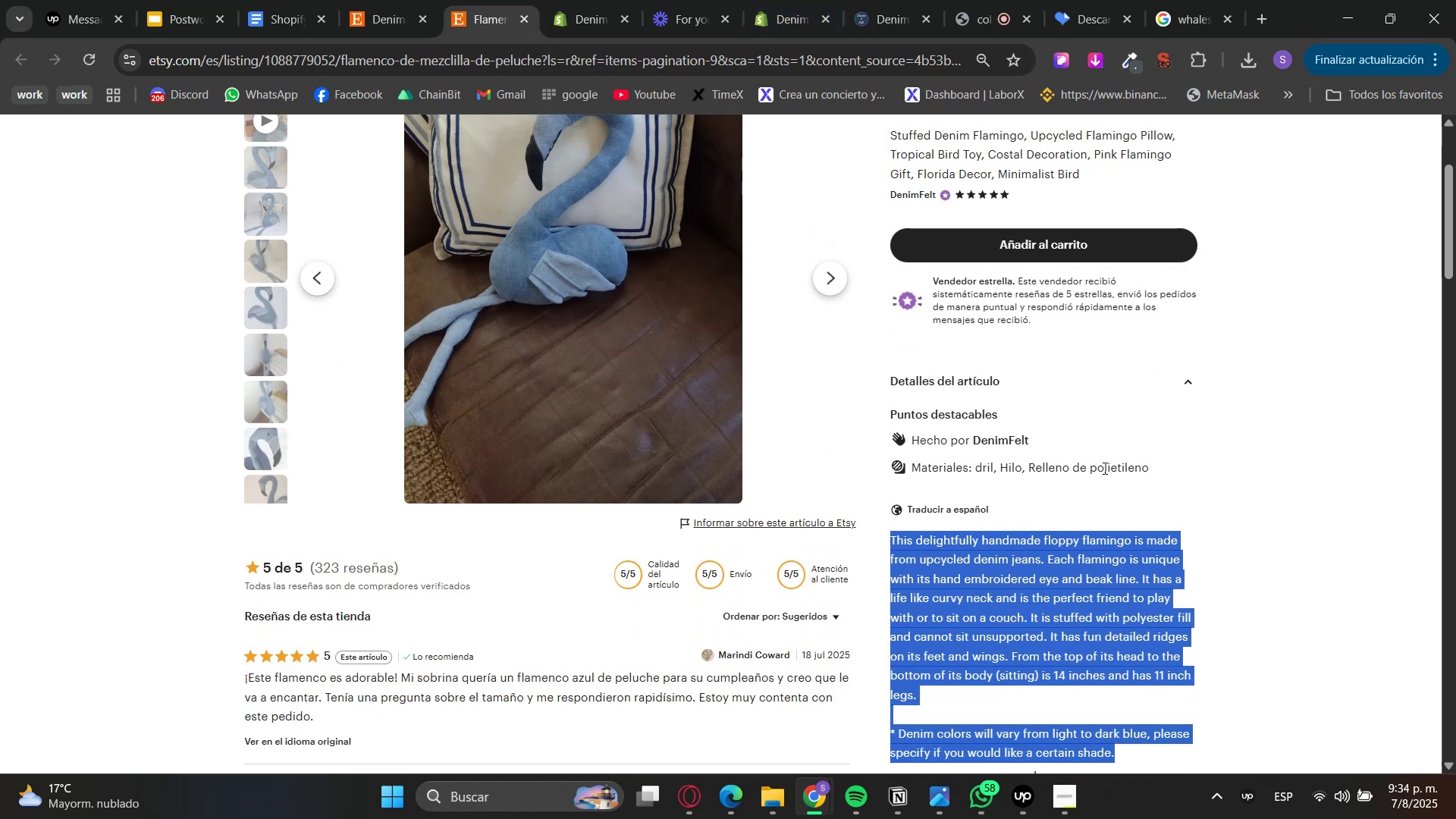 
left_click([1250, 466])
 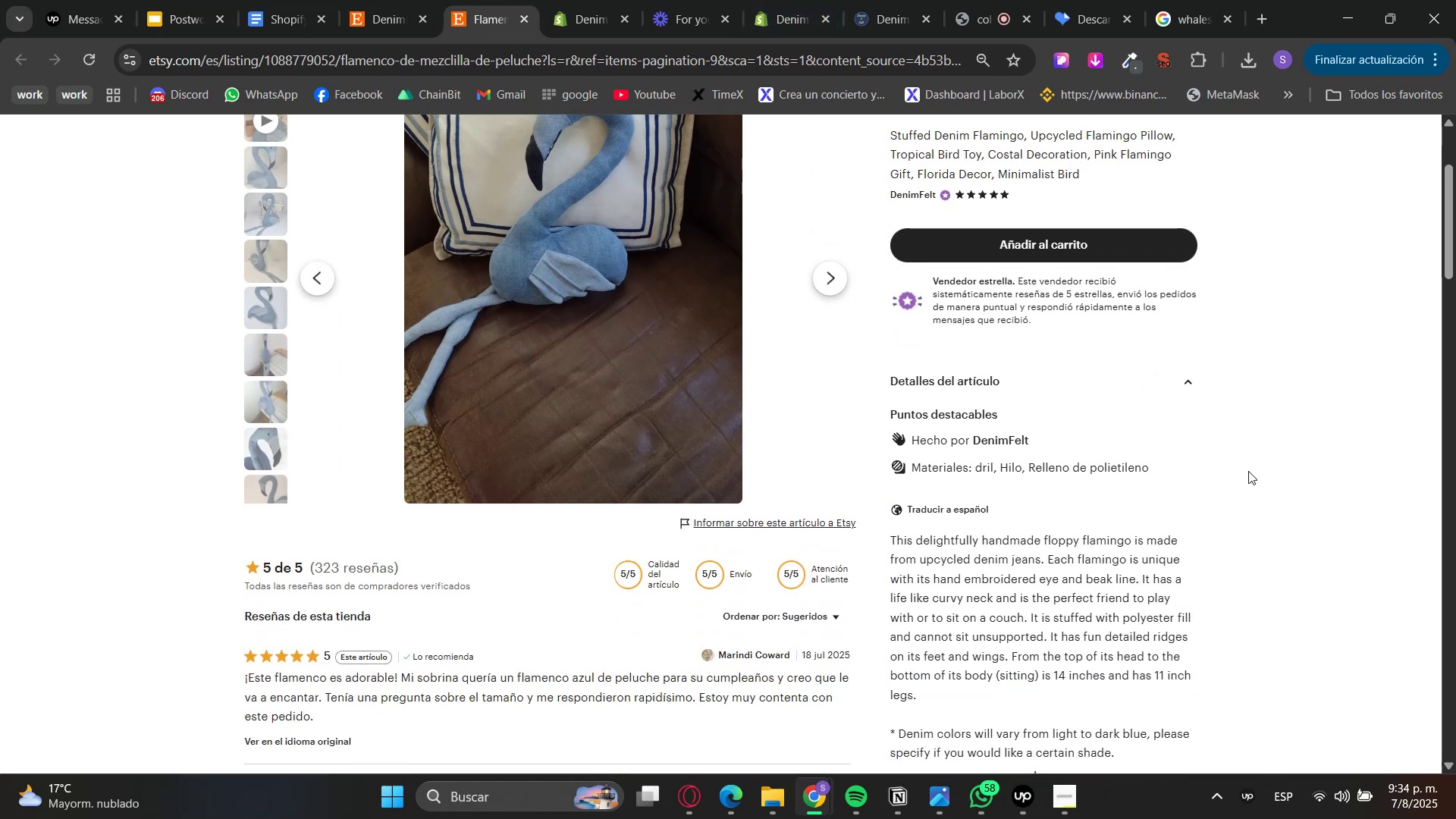 
scroll: coordinate [1246, 491], scroll_direction: up, amount: 2.0
 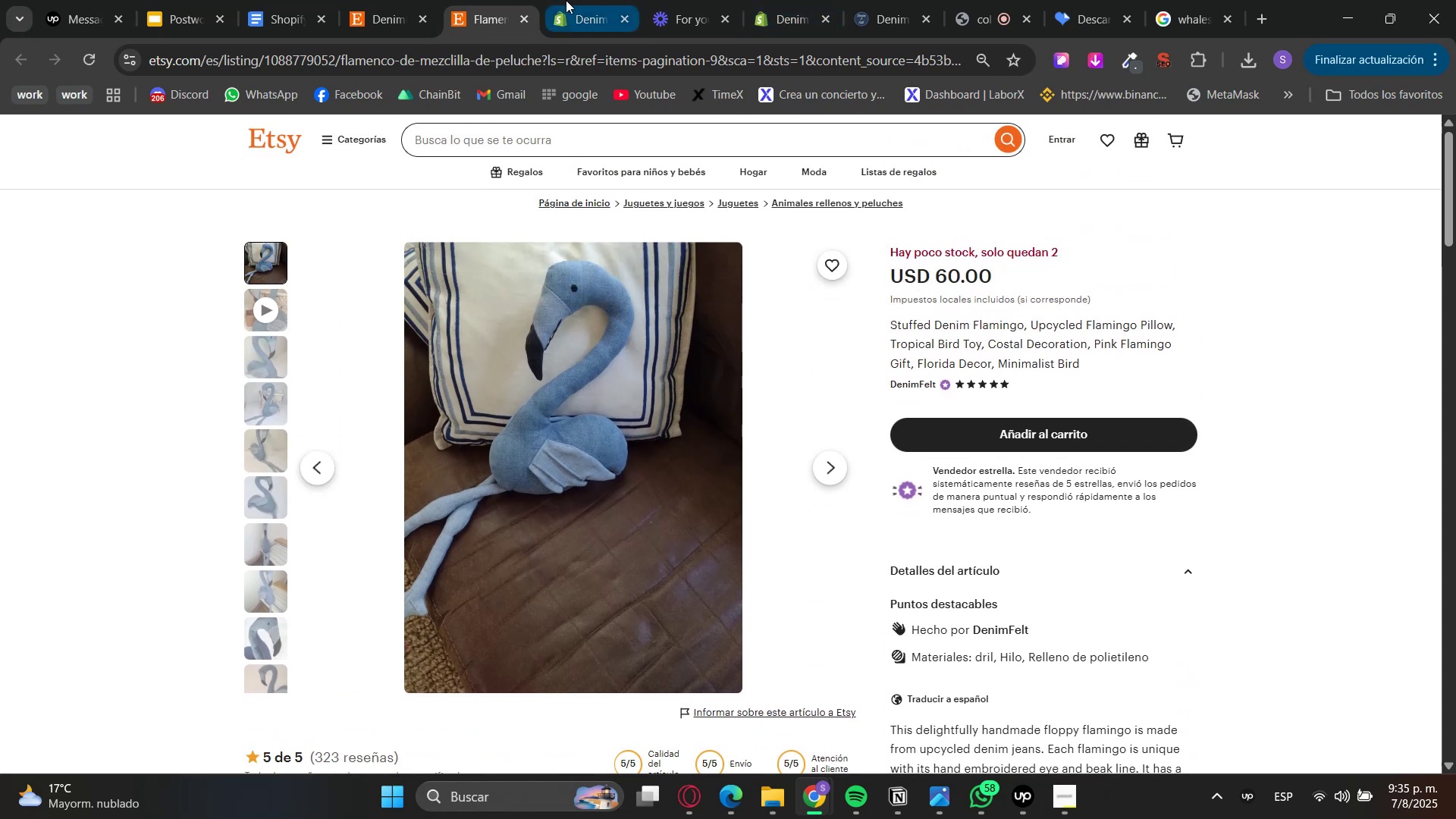 
left_click([566, 0])
 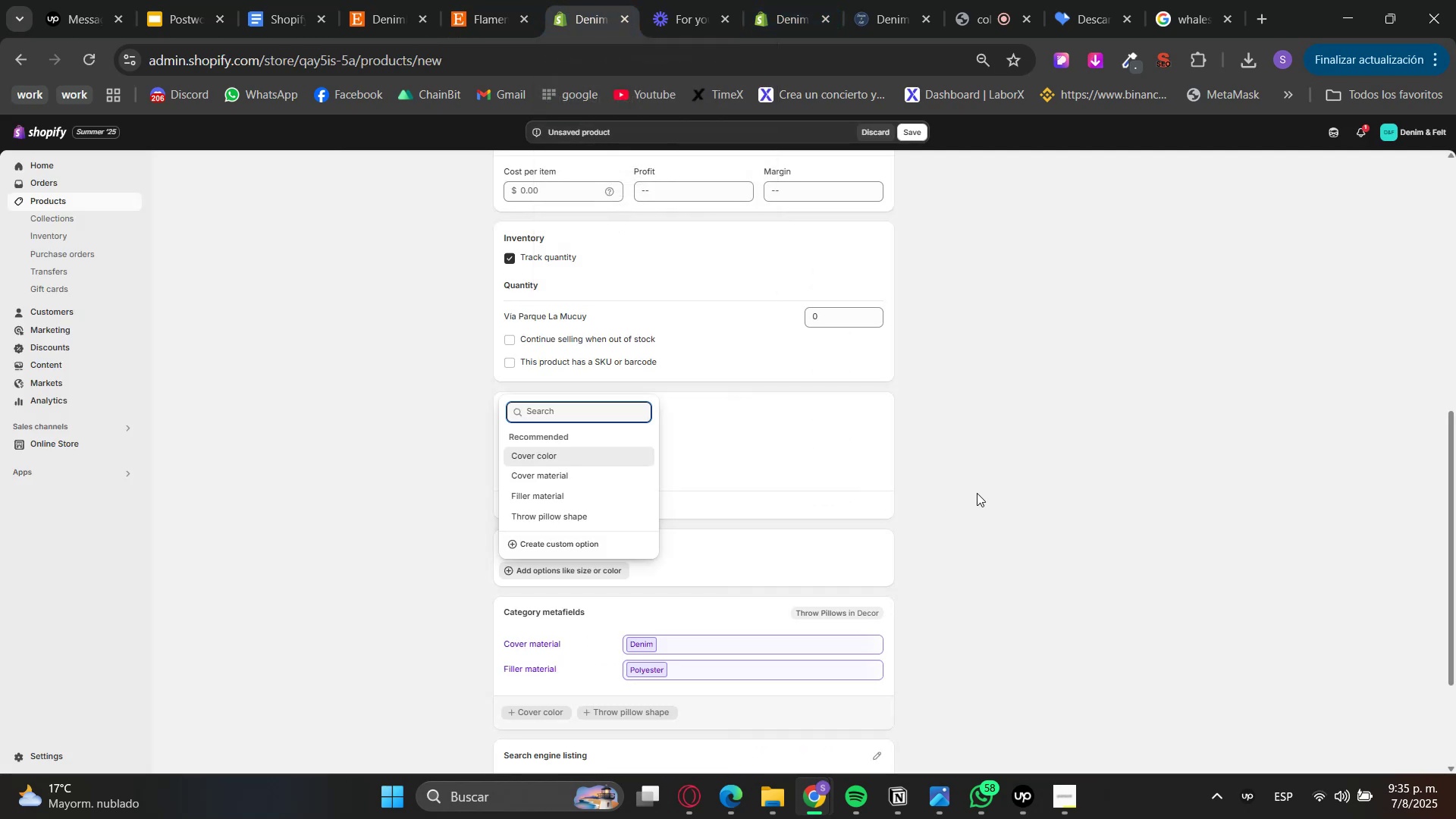 
left_click_drag(start_coordinate=[1043, 510], to_coordinate=[1050, 509])
 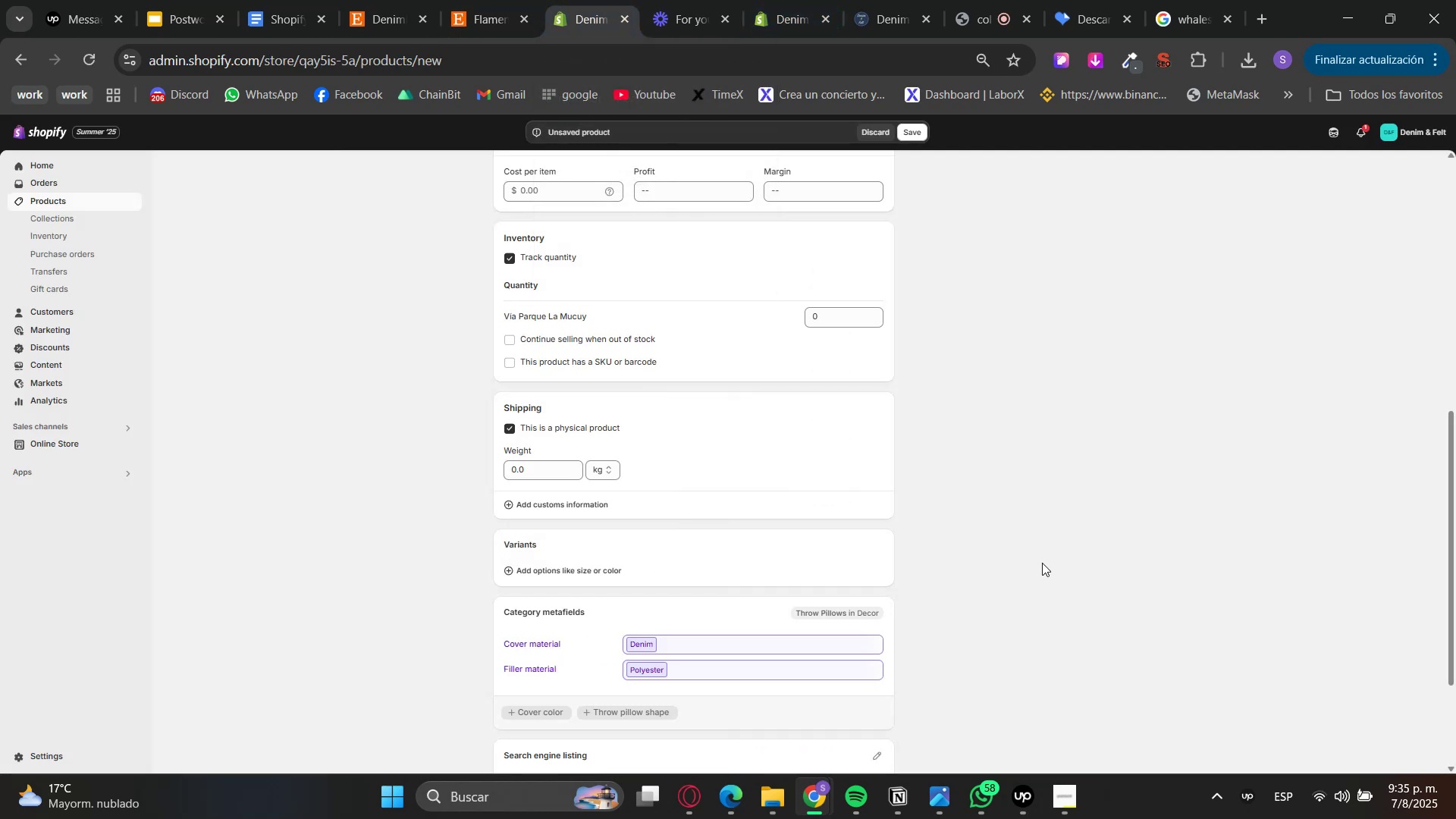 
scroll: coordinate [1046, 577], scroll_direction: up, amount: 5.0
 